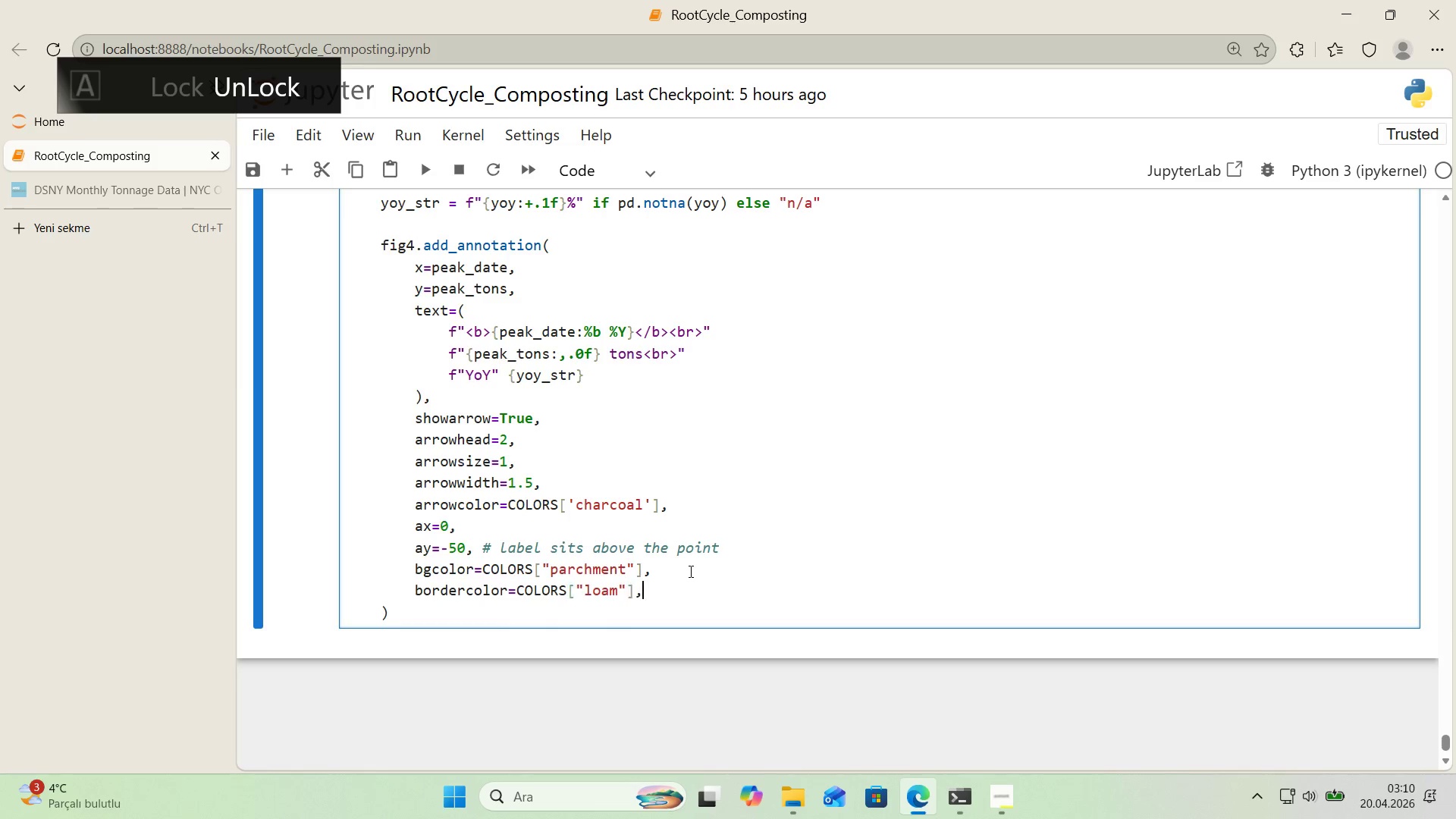 
key(Comma)
 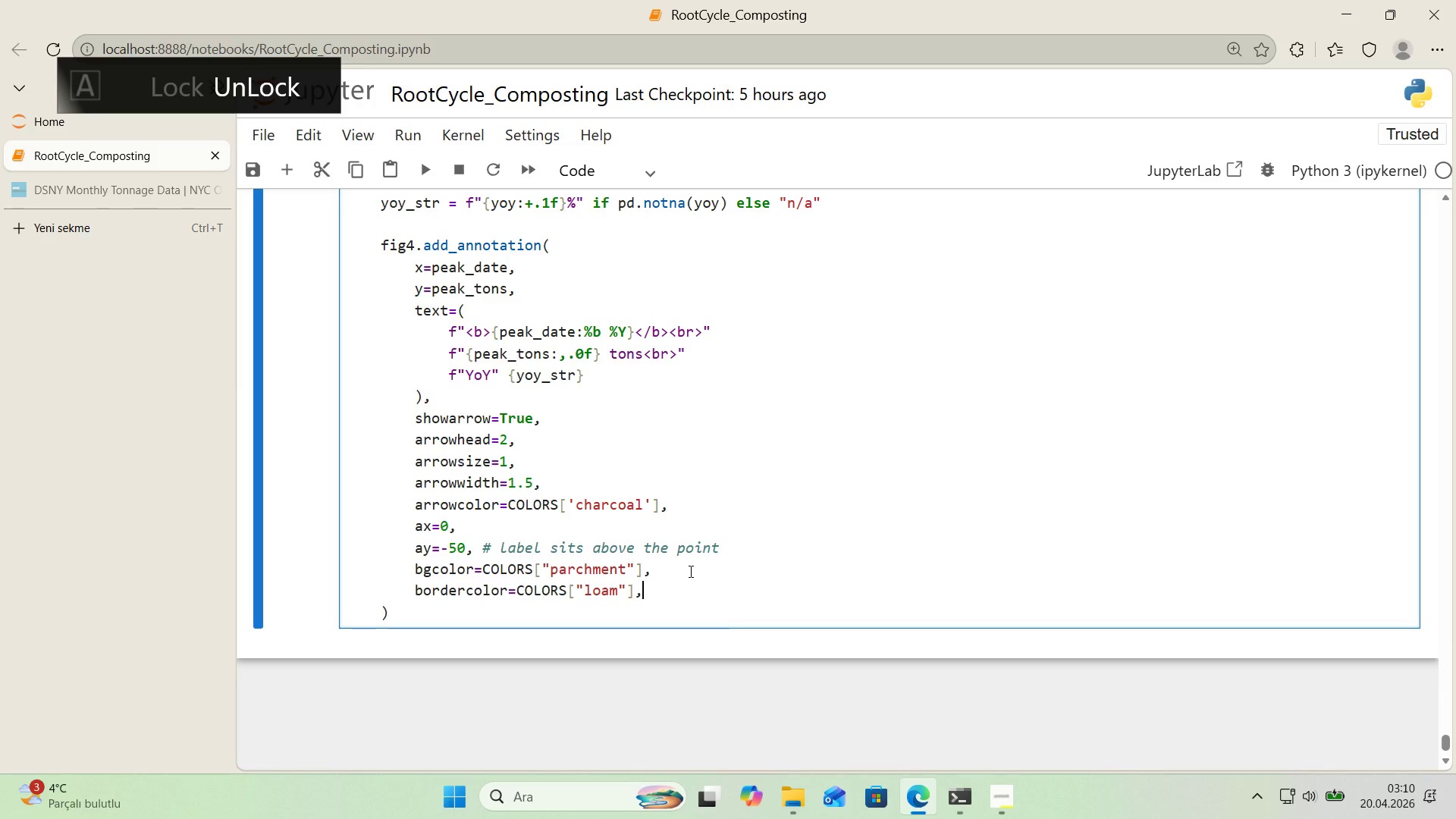 
key(Enter)
 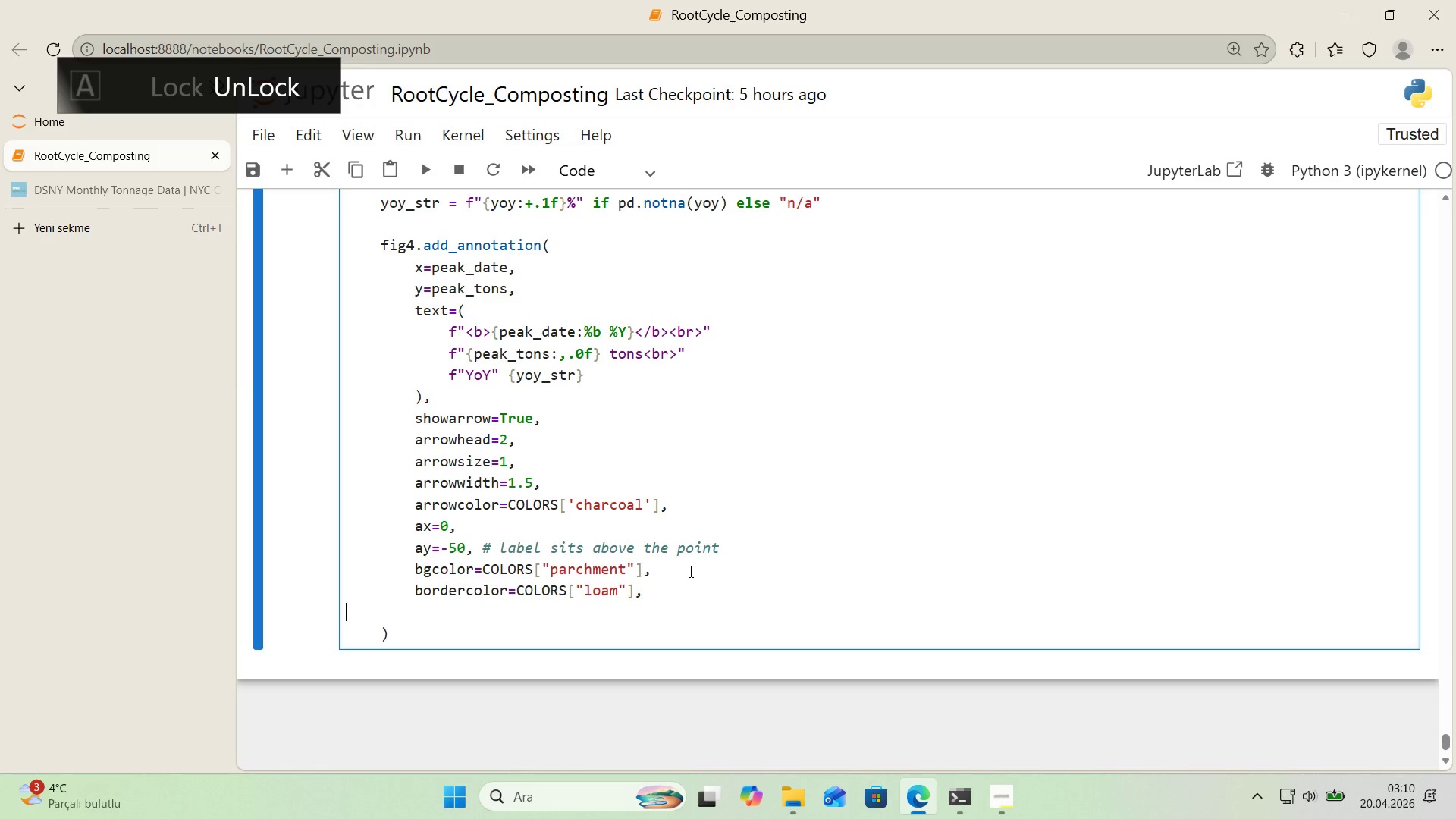 
key(Tab)
key(Tab)
type(borderw'rh)
key(Backspace)
key(Backspace)
type(th)1,)
 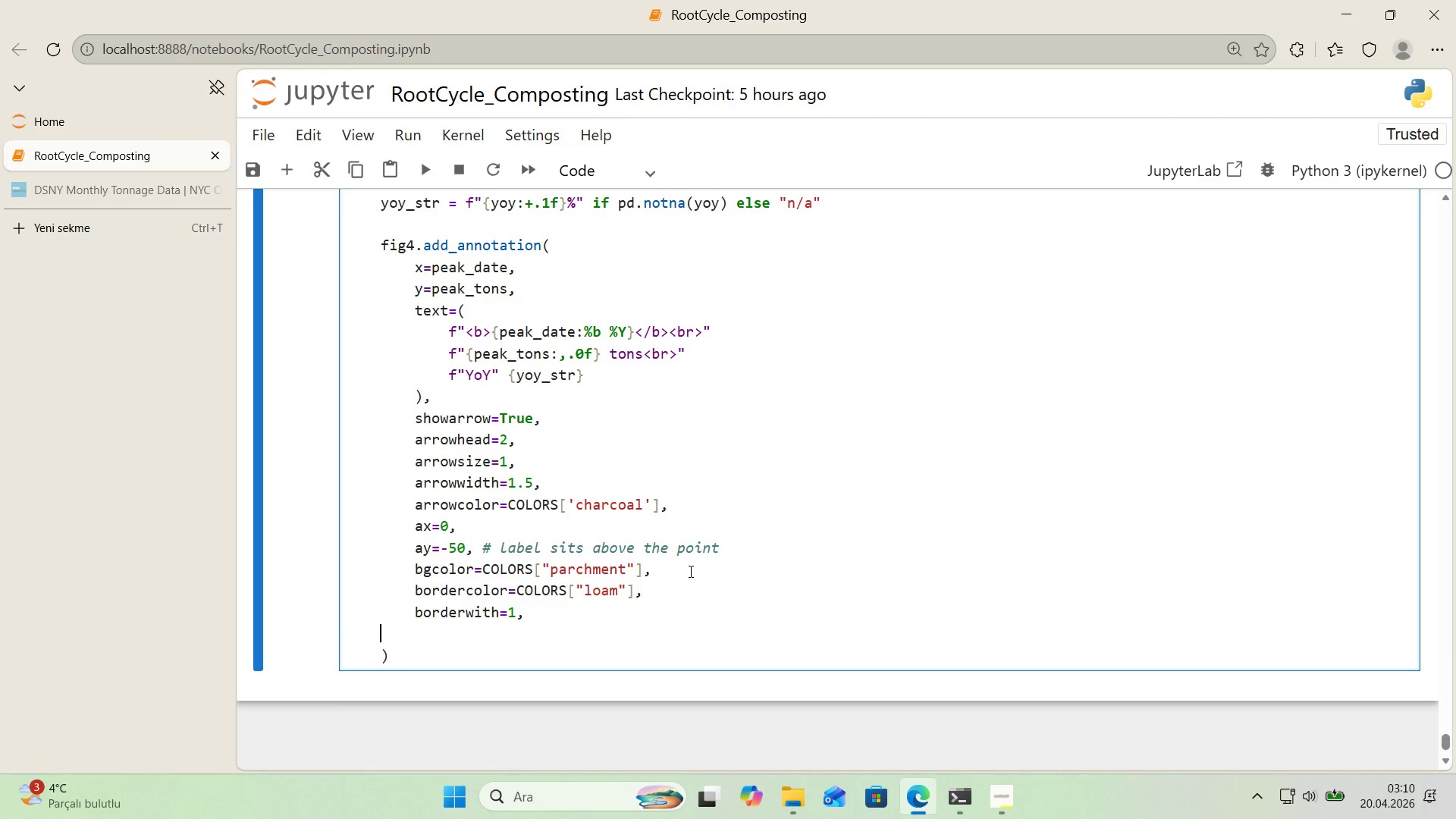 
 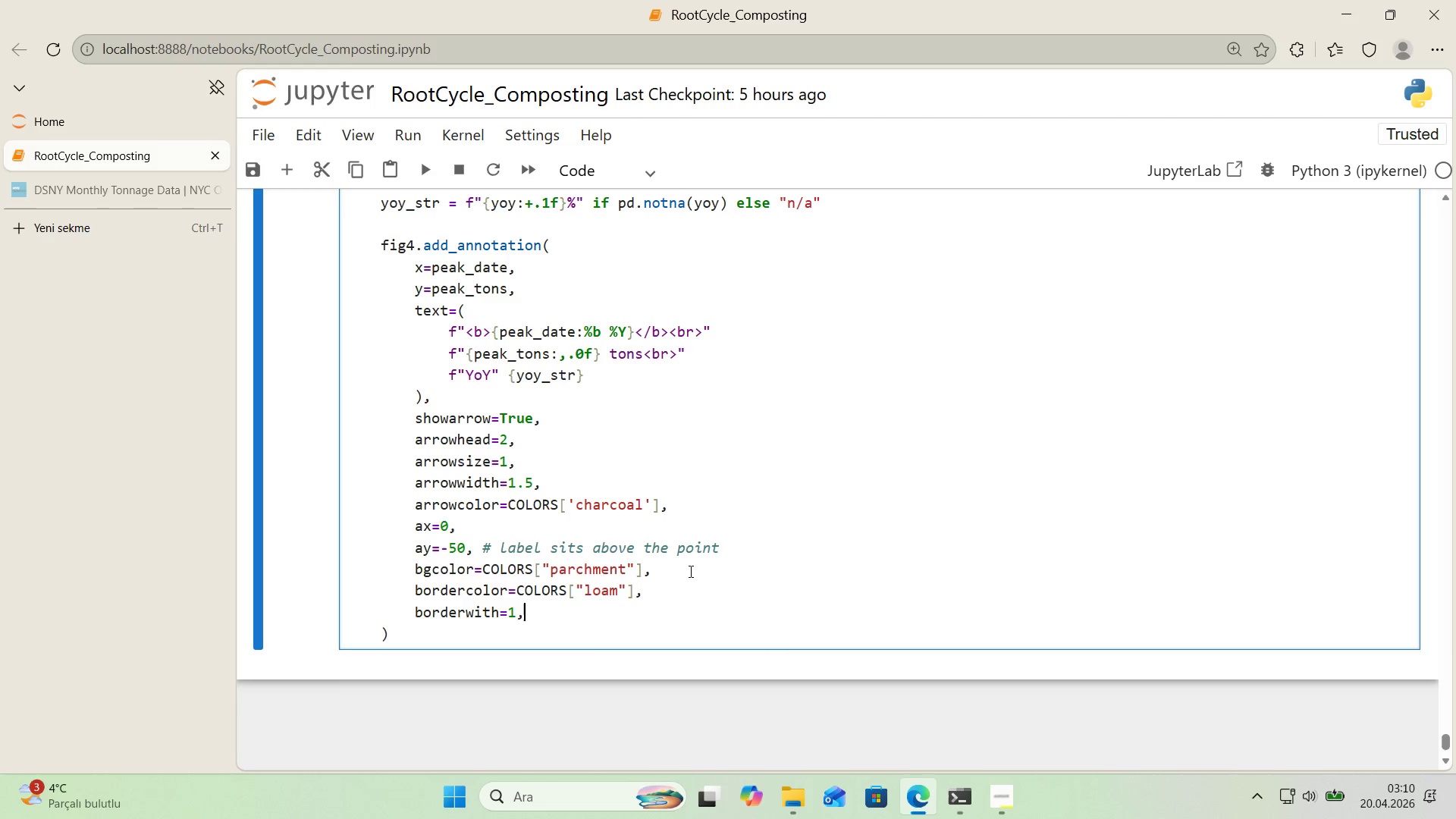 
key(Enter)
 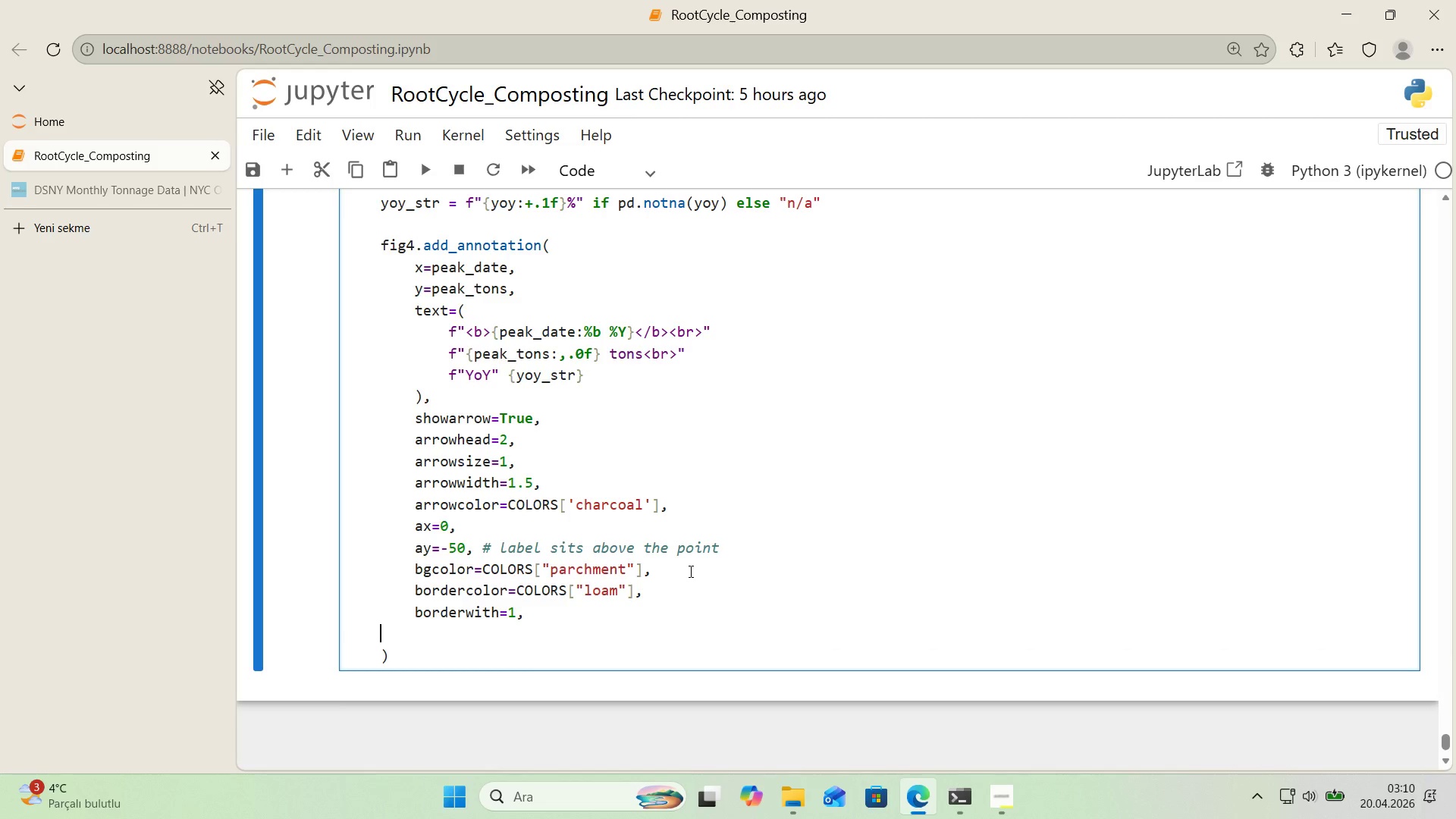 
key(Tab)
key(Tab)
type(font)d,ct)
key(Backspace)
key(Backspace)
key(Backspace)
type('ct*()
 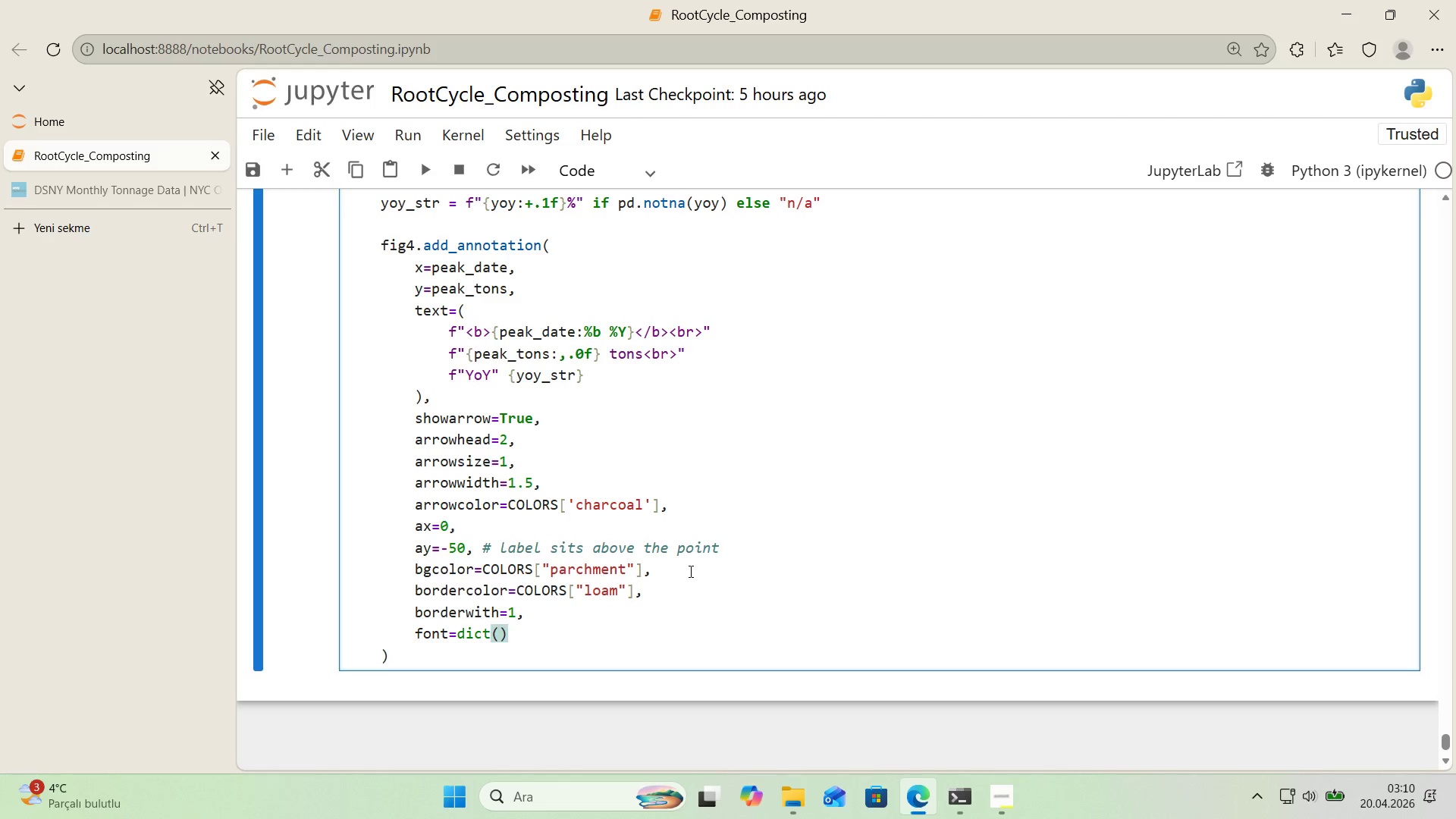 
key(ArrowLeft)
 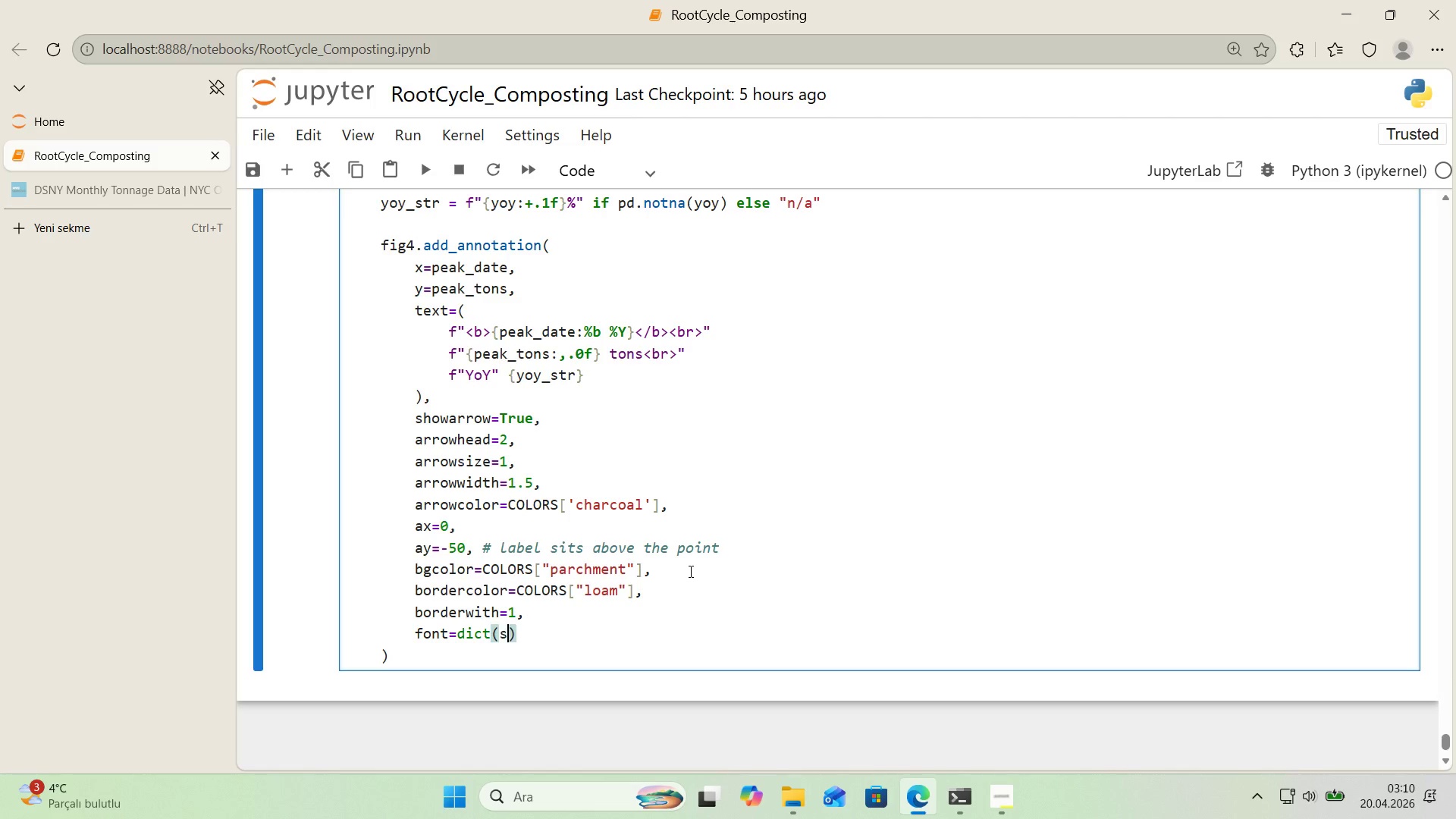 
type(s'ze)11, color)COLORS)
 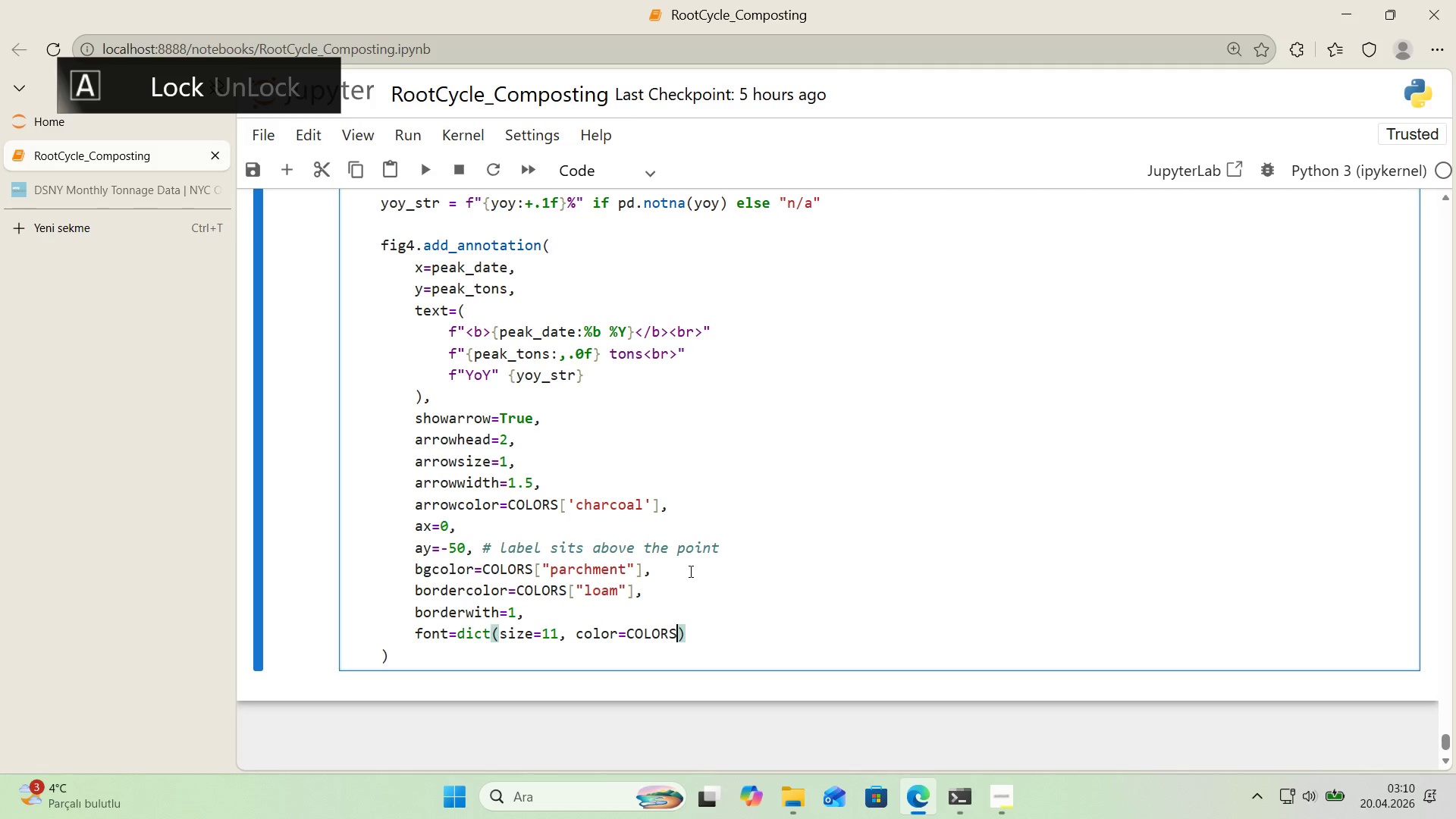 
key(Alt+Control+8)
 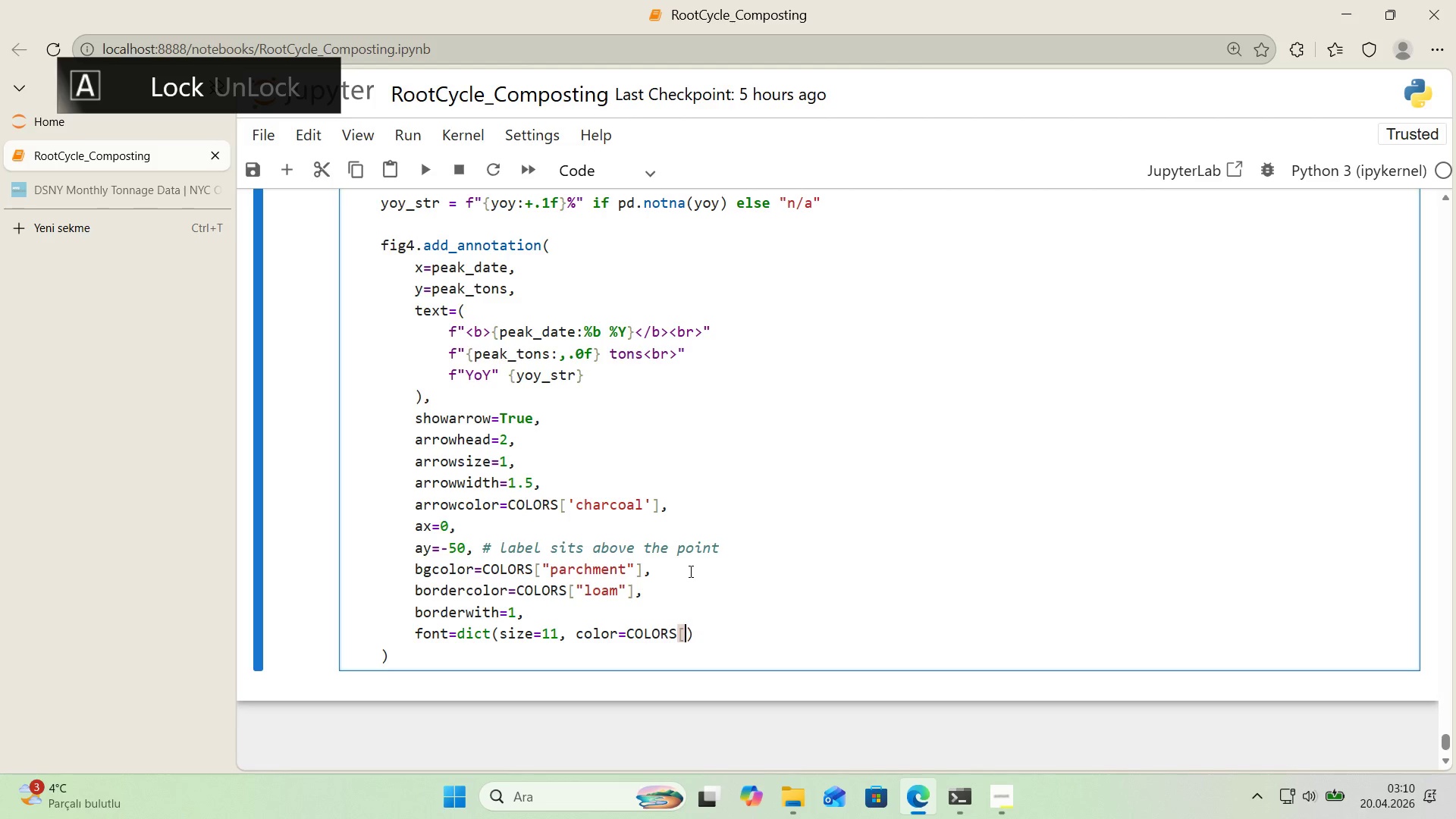 
key(Alt+Control+9)
 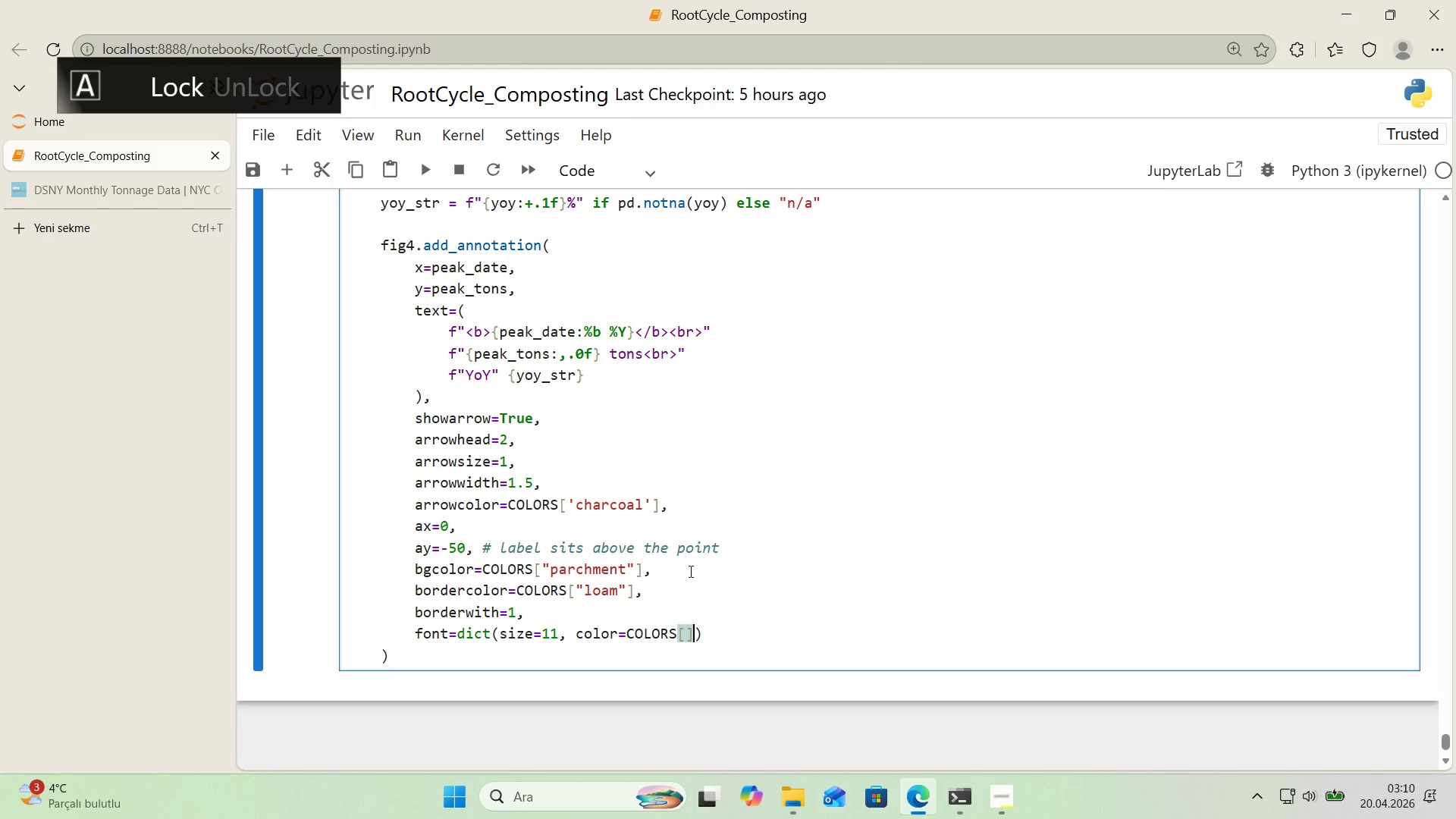 
key(ArrowLeft)
 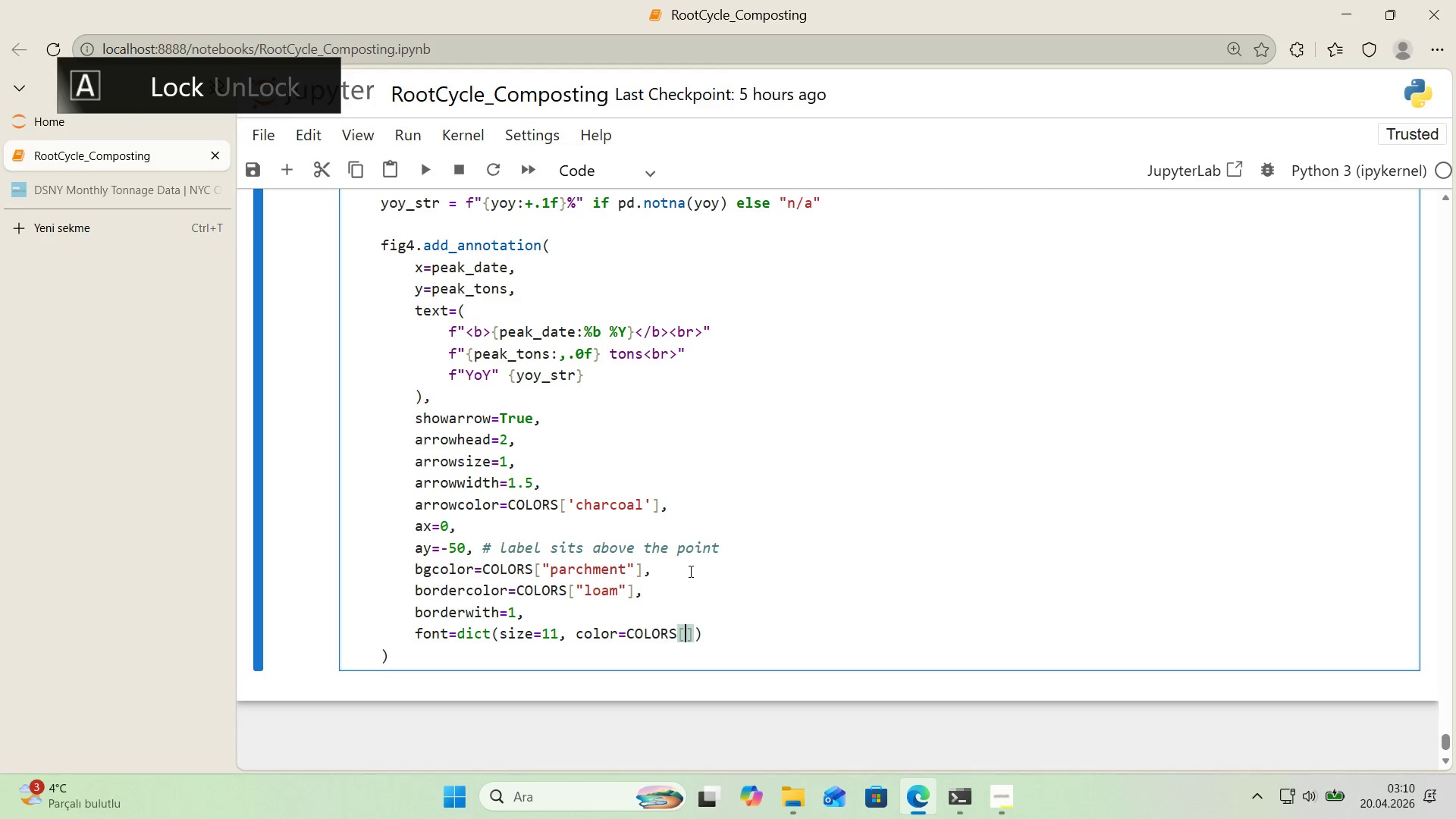 
key(CapsLock)
 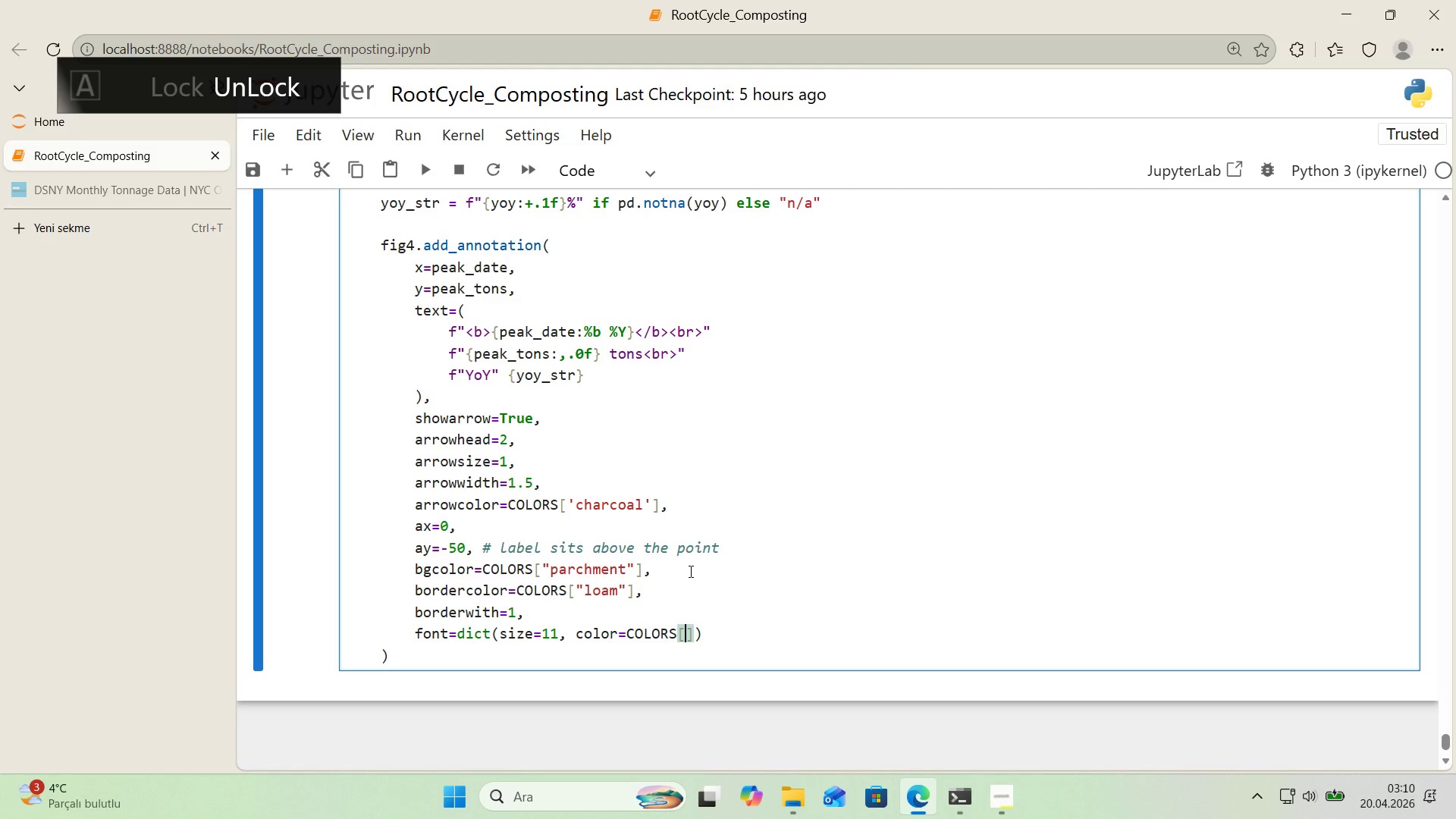 
key(Backquote)
 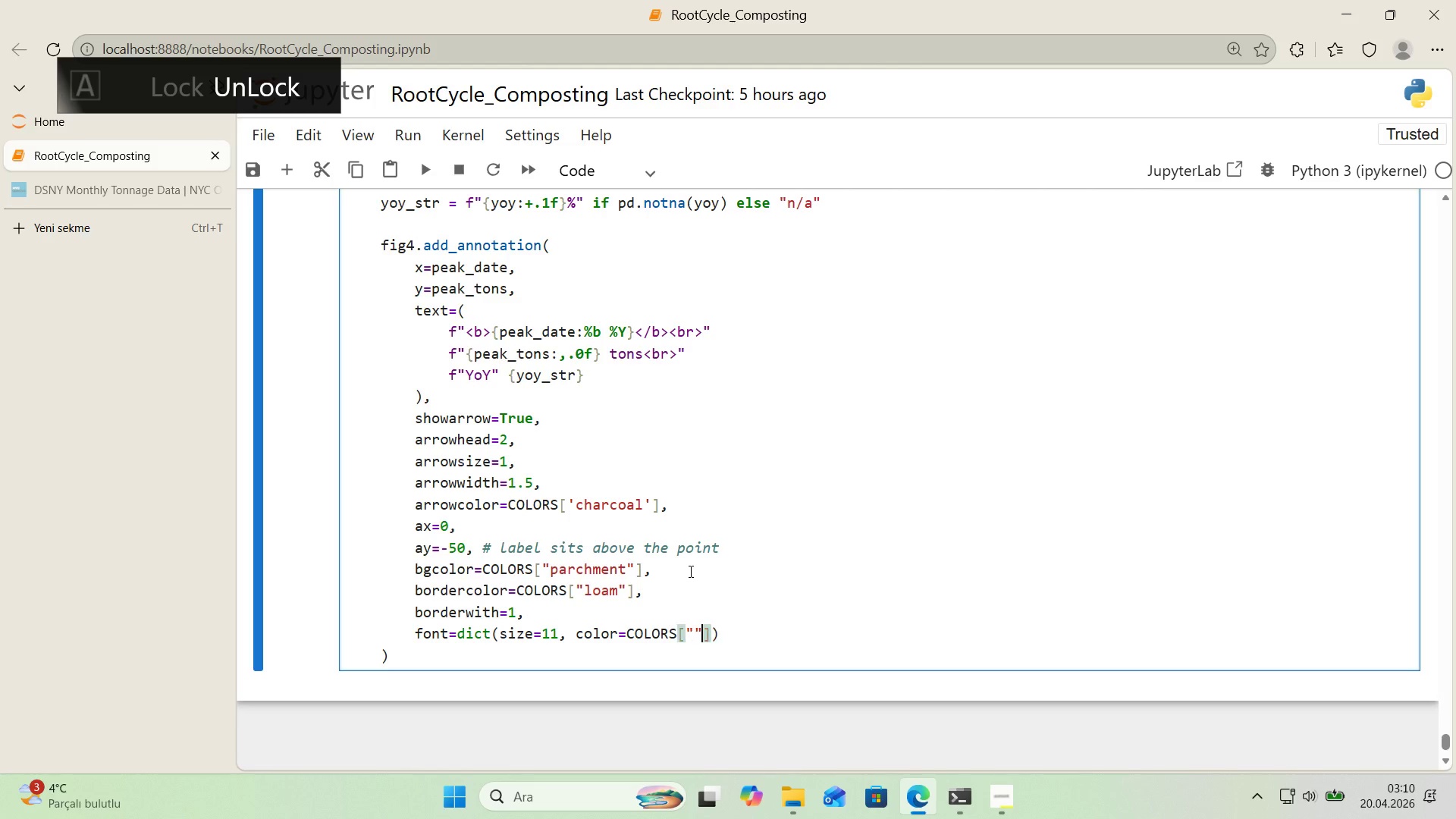 
key(Backquote)
 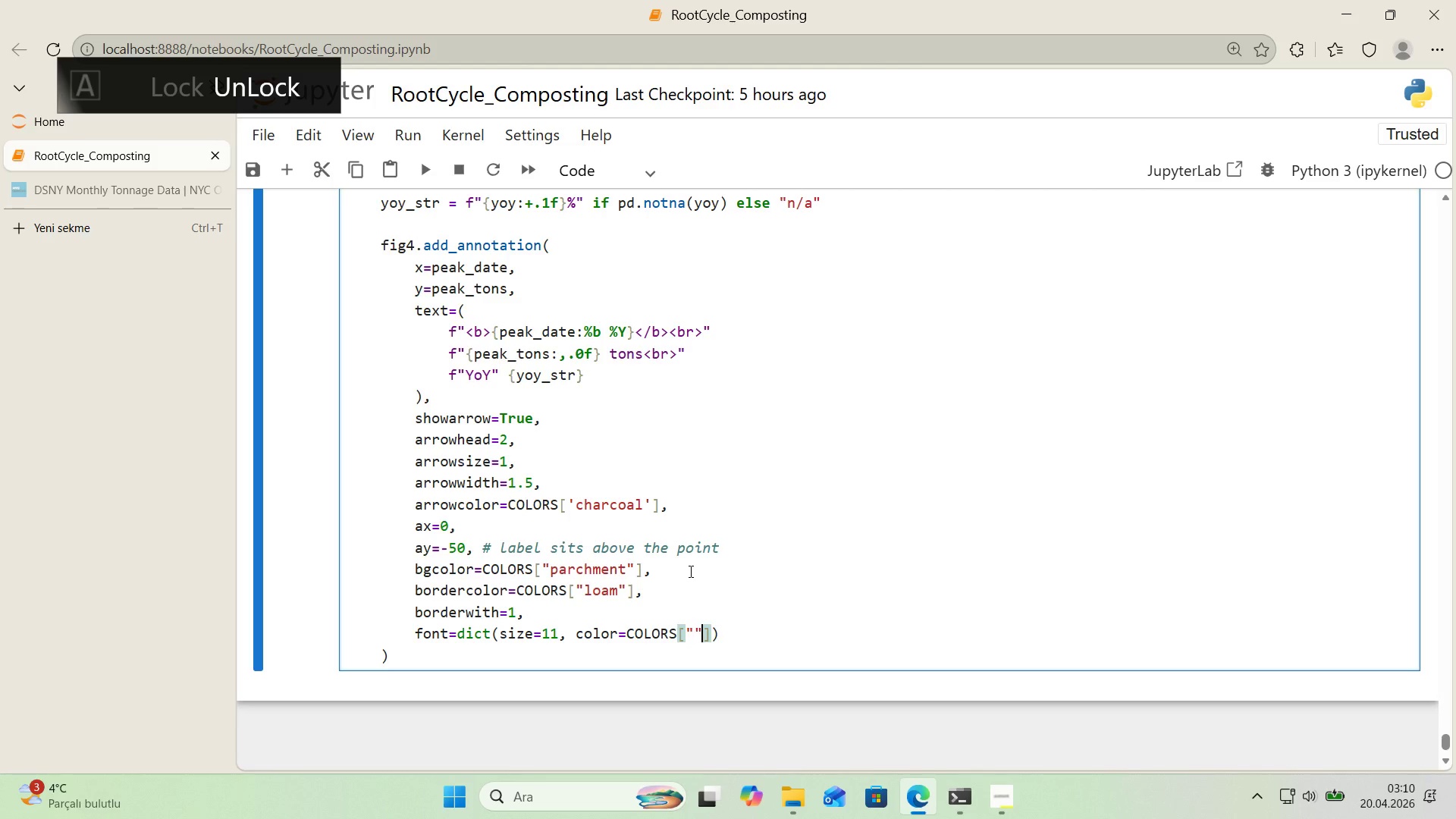 
key(ArrowLeft)
 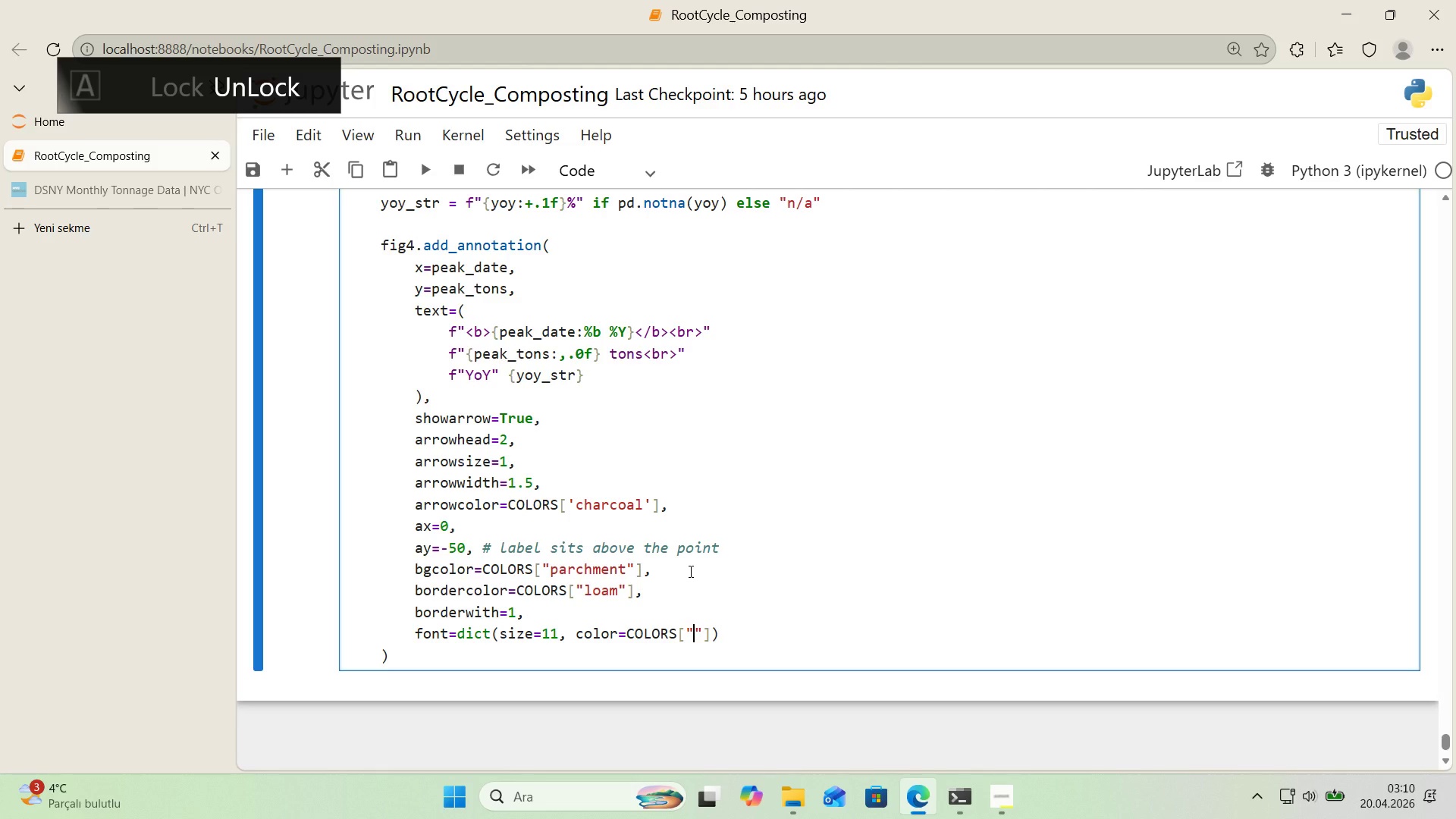 
type(charcoal)
 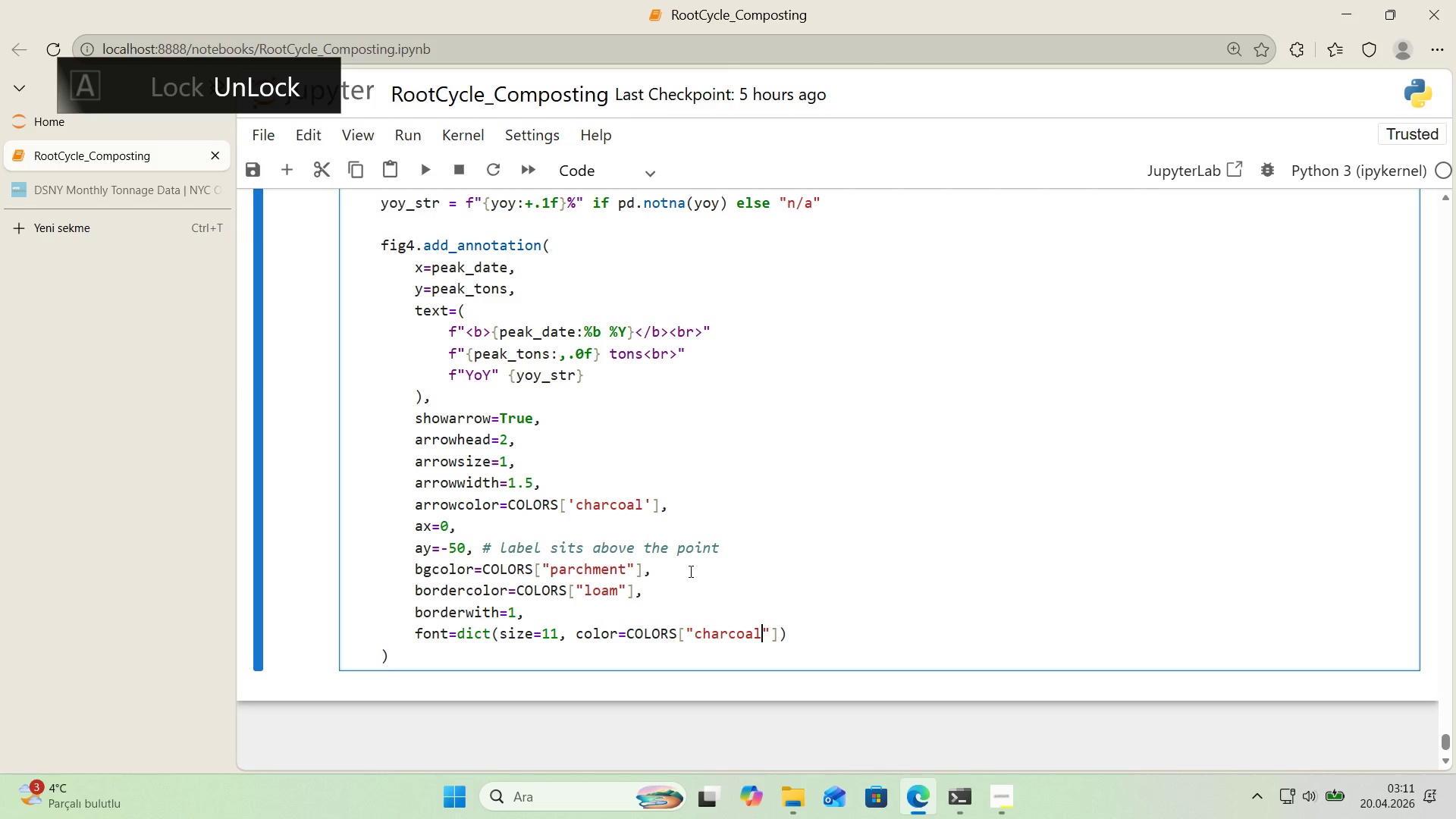 
key(ArrowRight)
 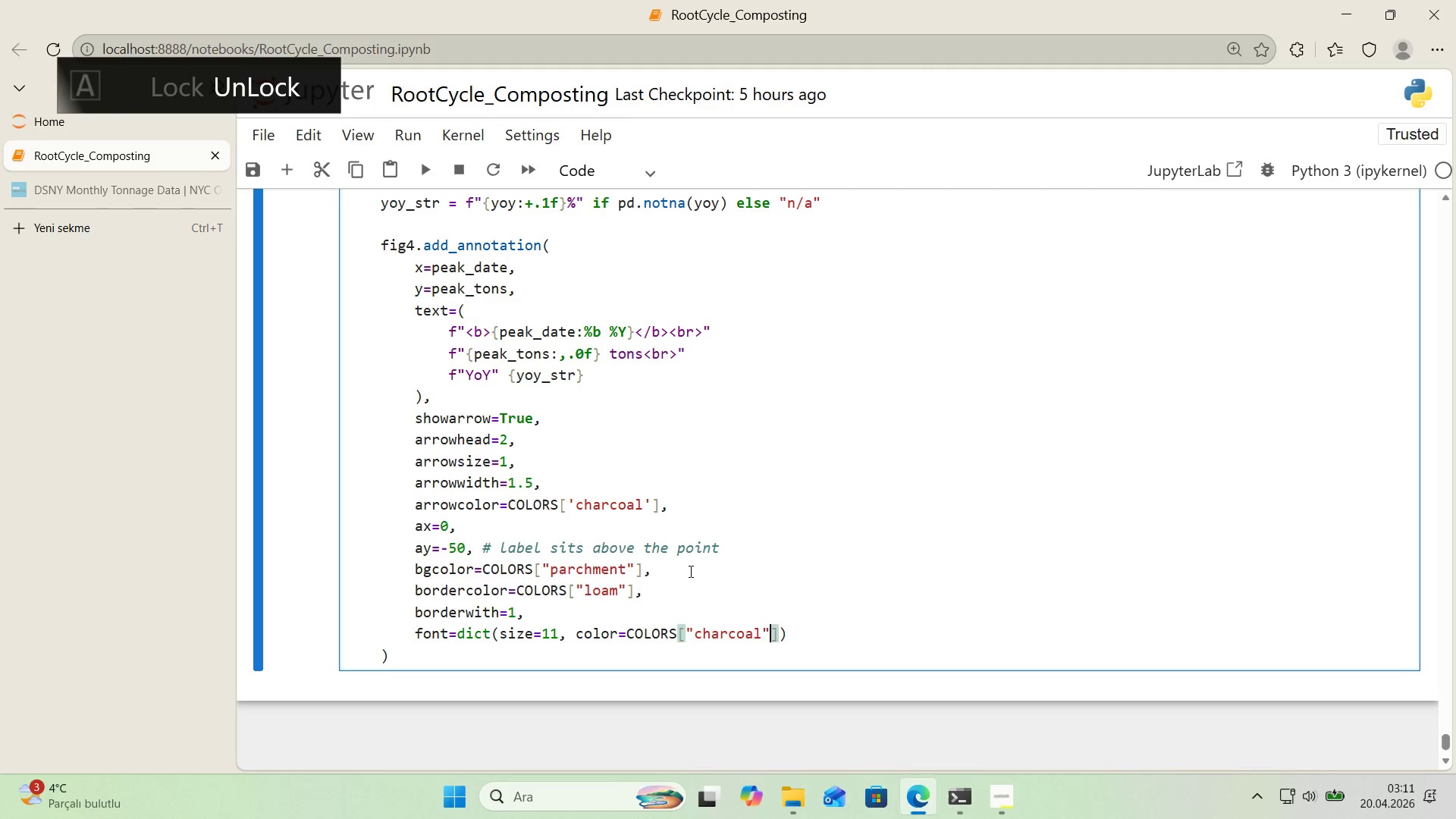 
key(ArrowRight)
 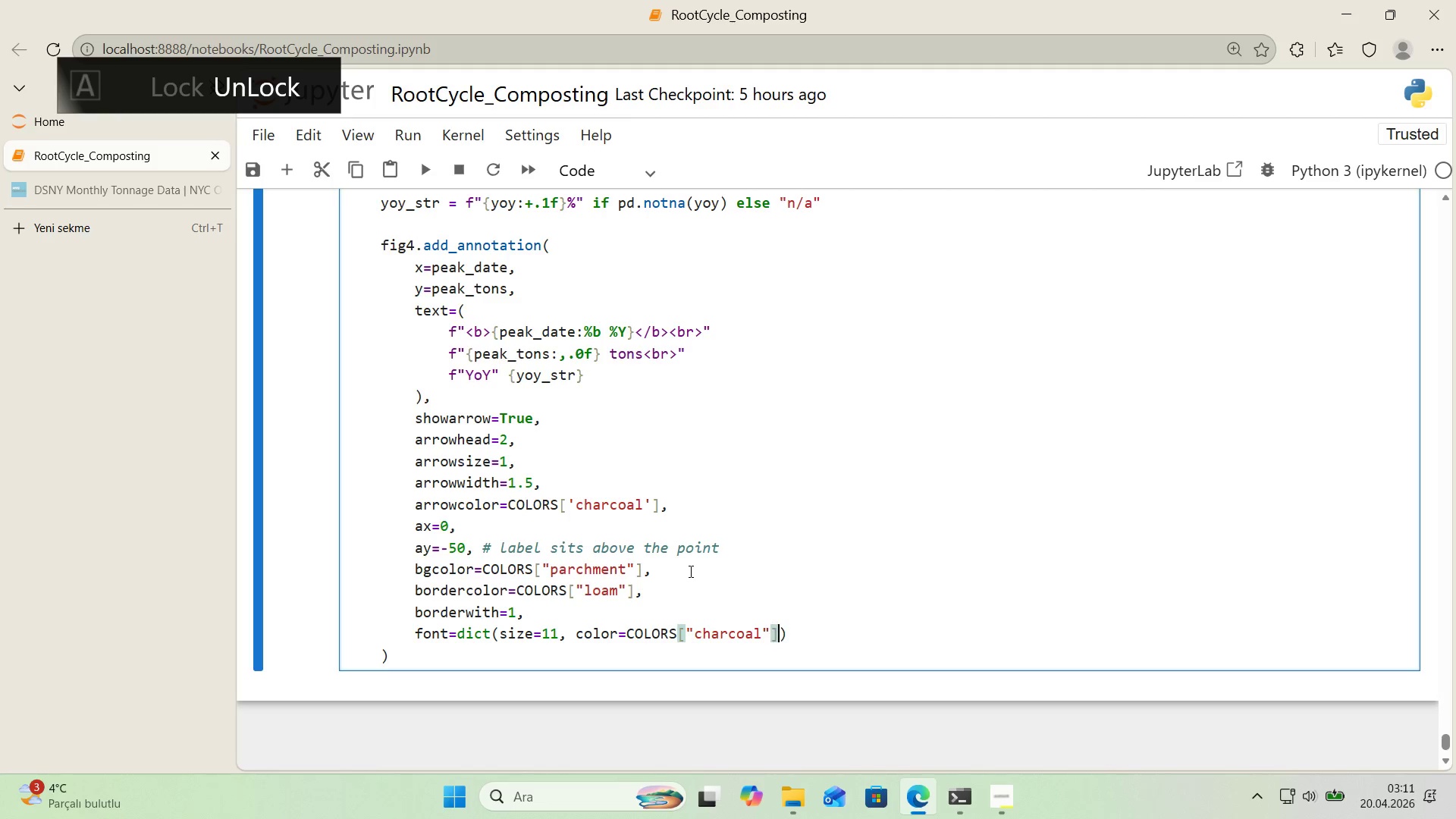 
key(ArrowRight)
 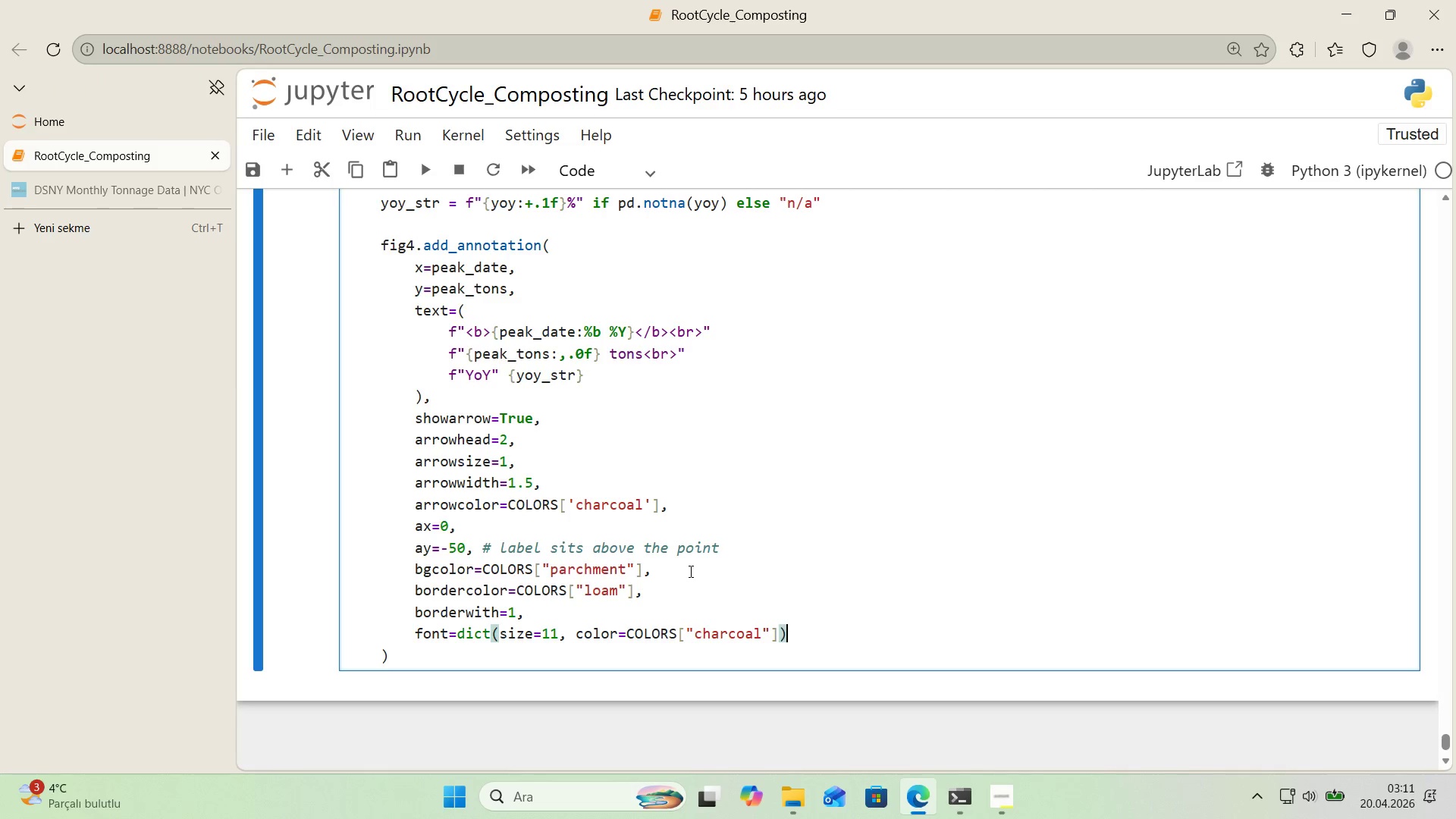 
key(Comma)
 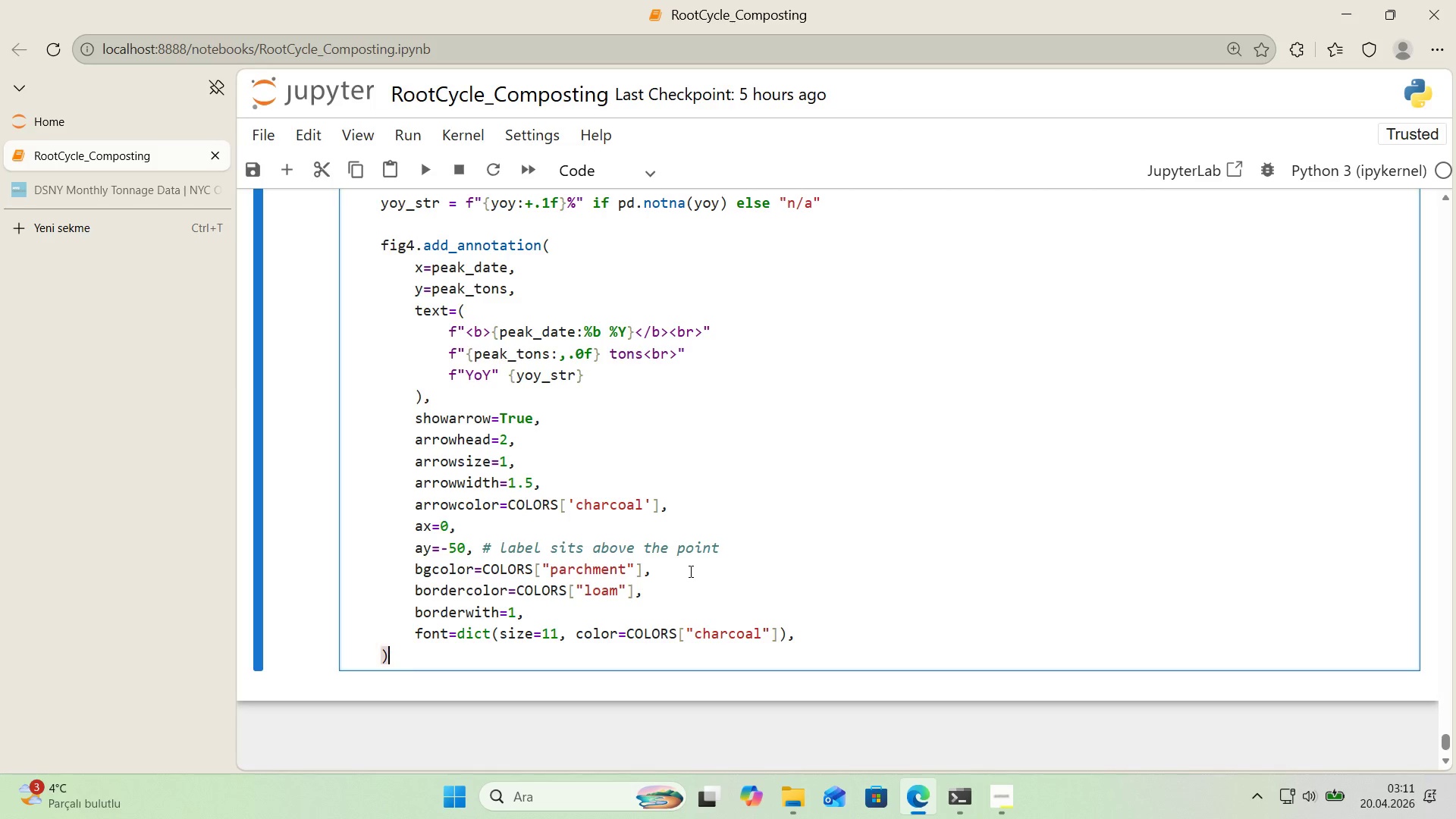 
key(ArrowDown)
 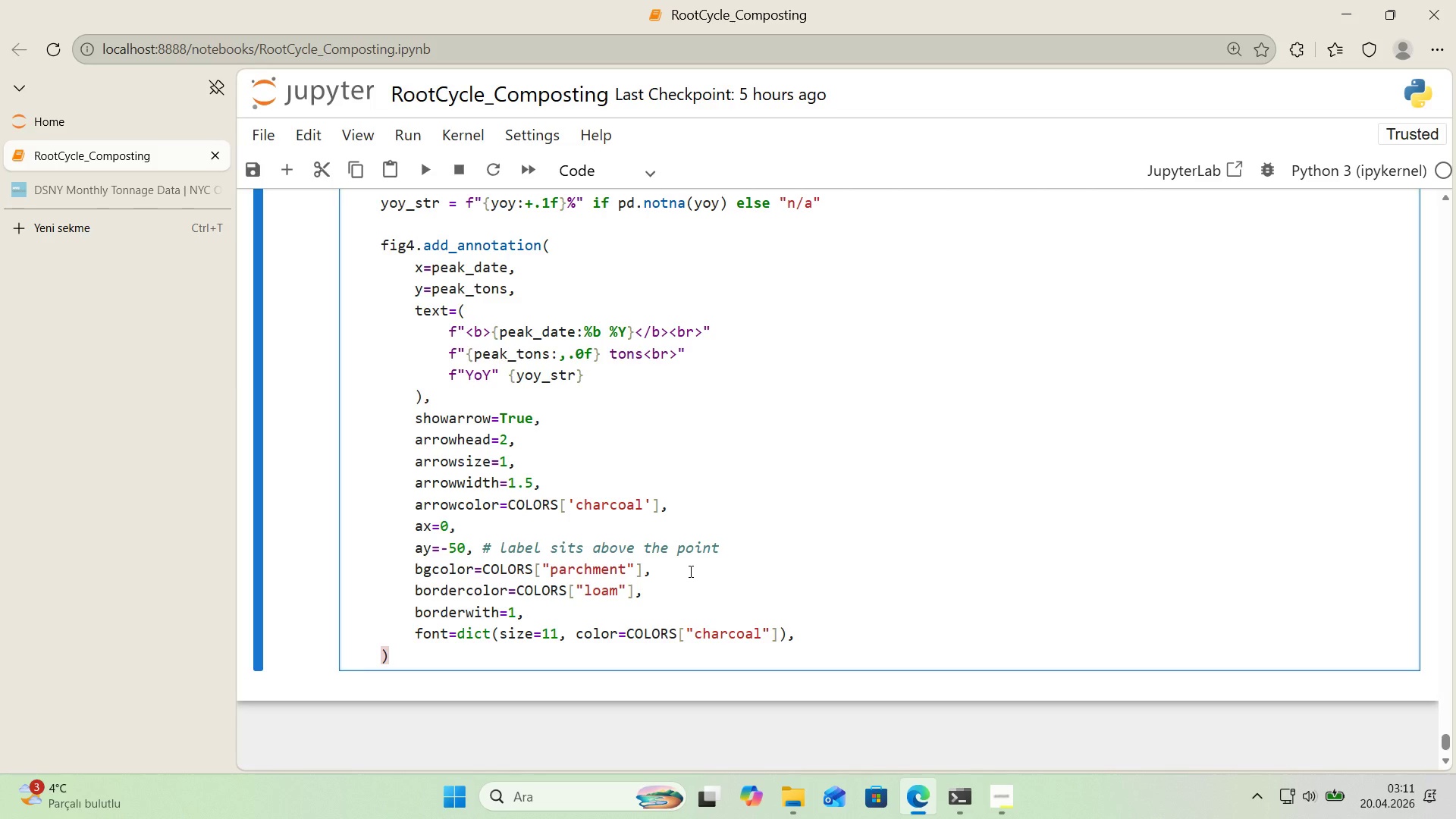 
key(Enter)
 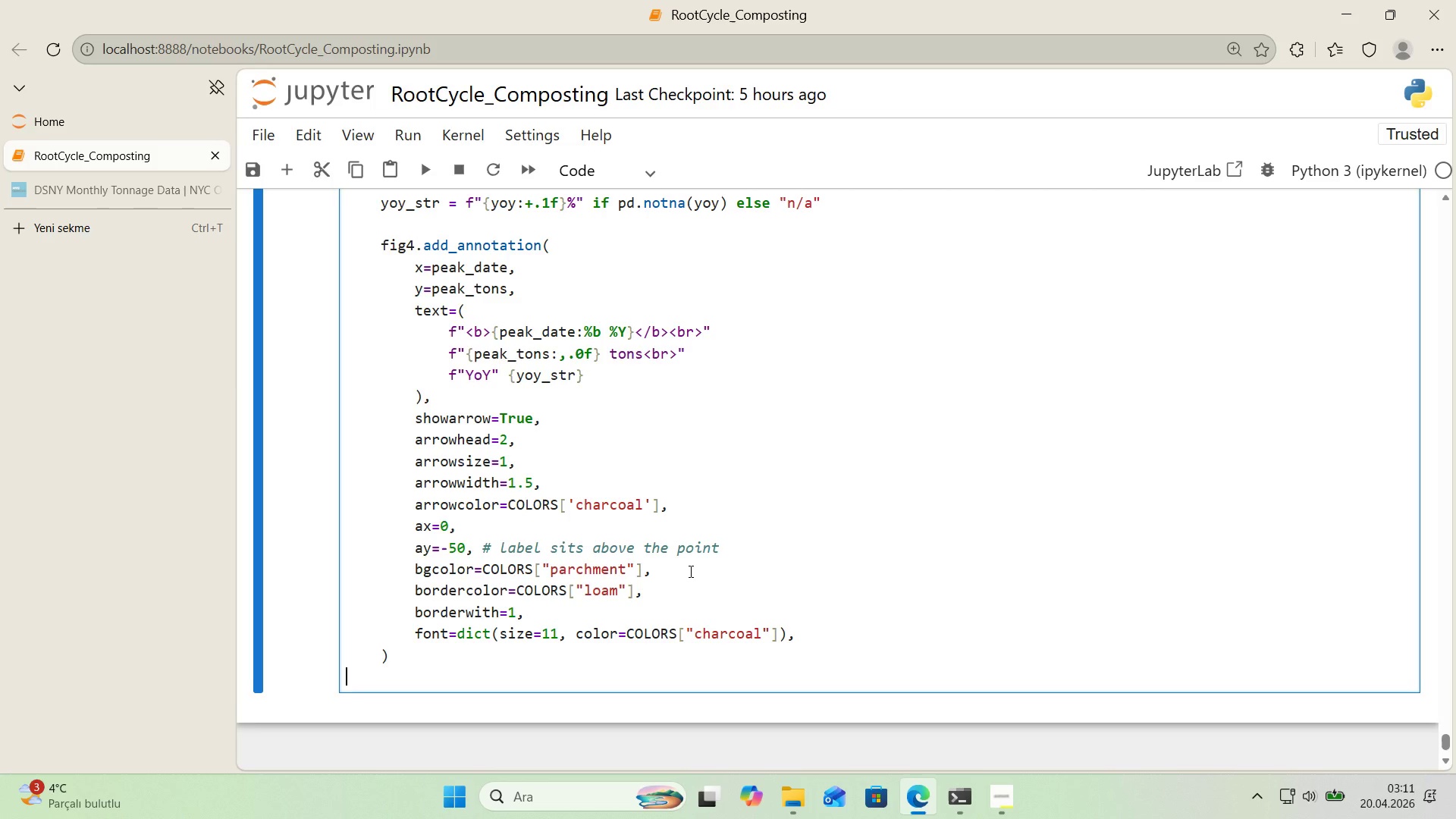 
key(Backspace)
 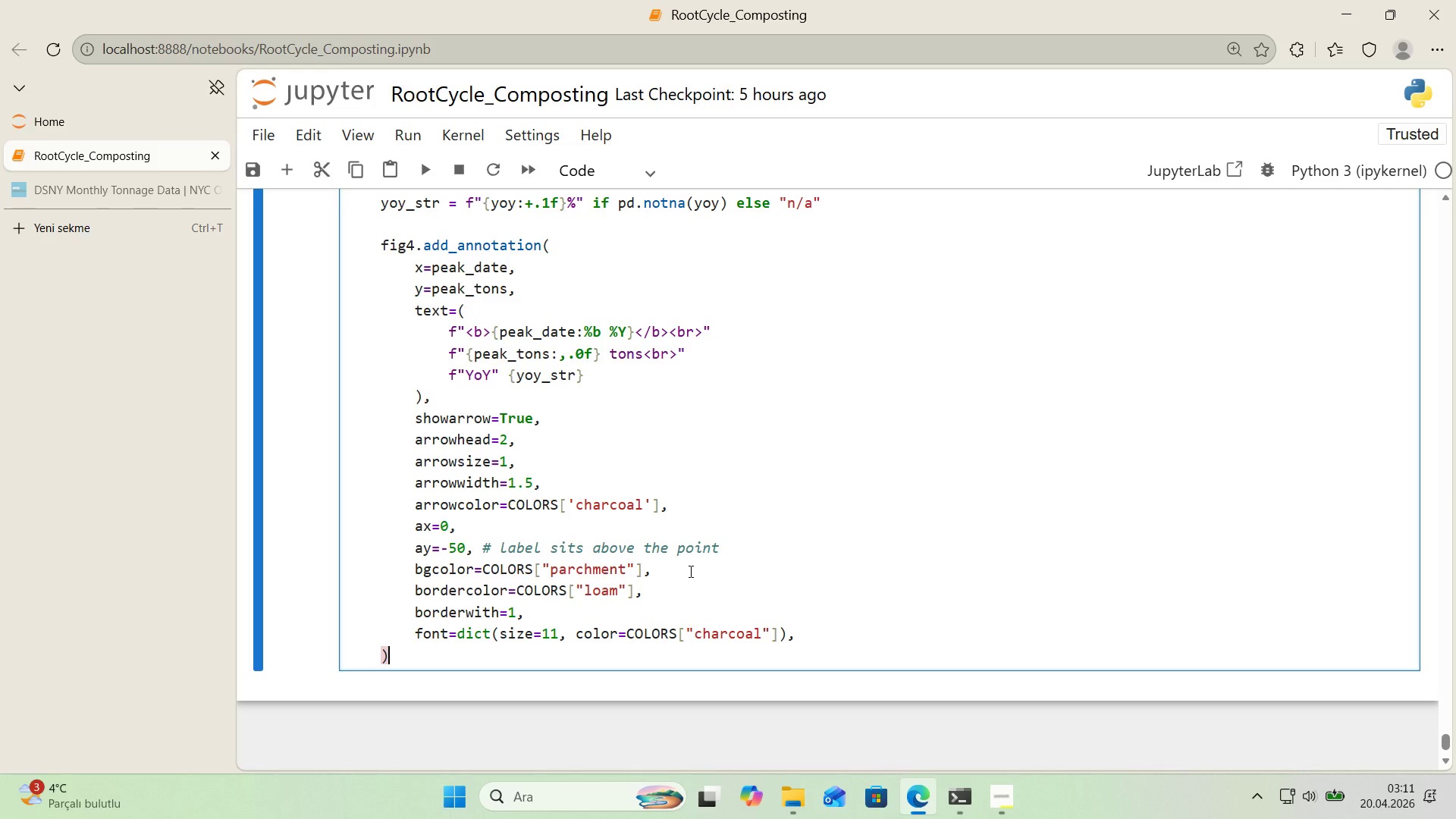 
key(Enter)
 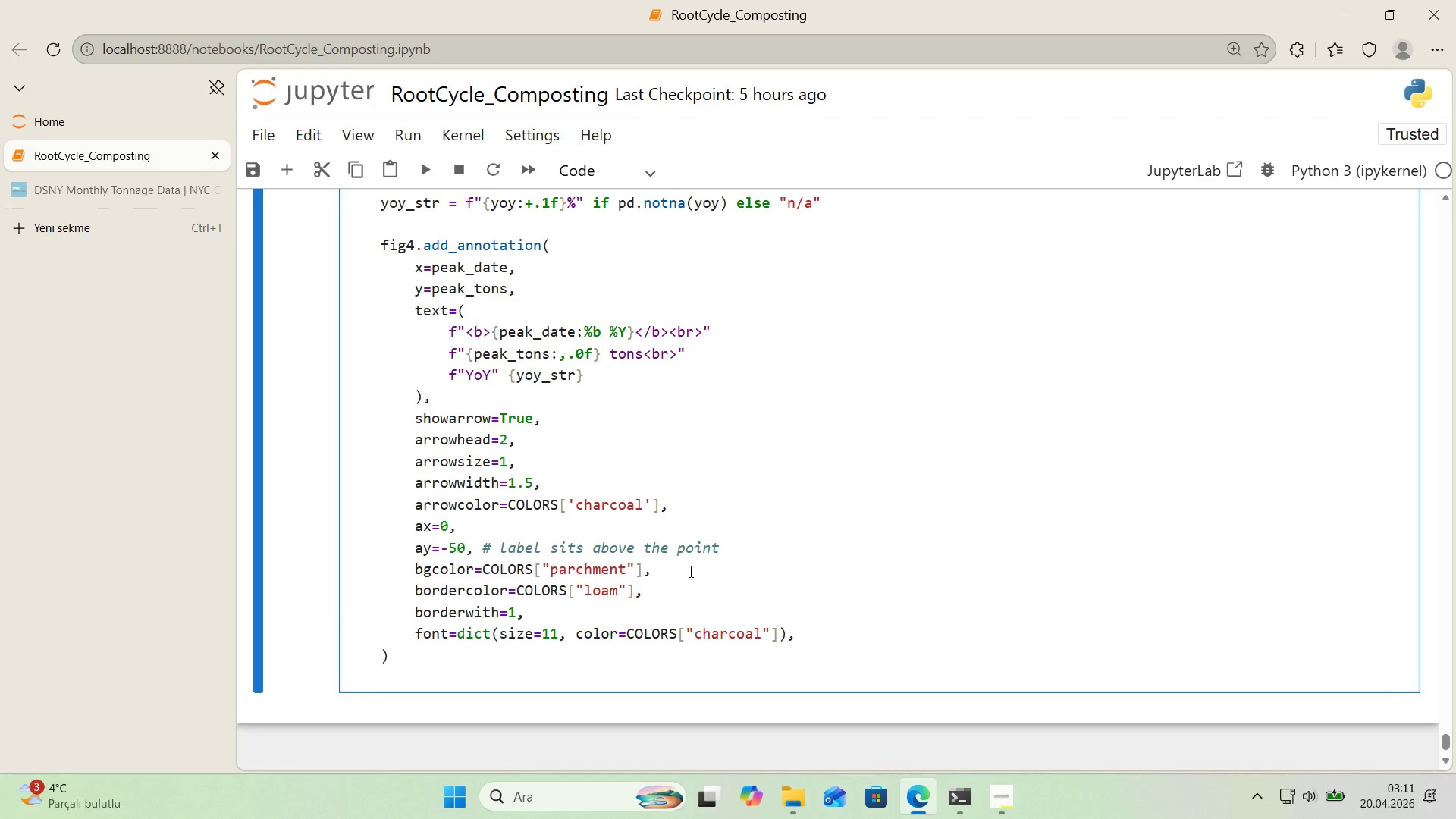 
type(f'g.)
key(Backspace)
type(4.update_layout)
 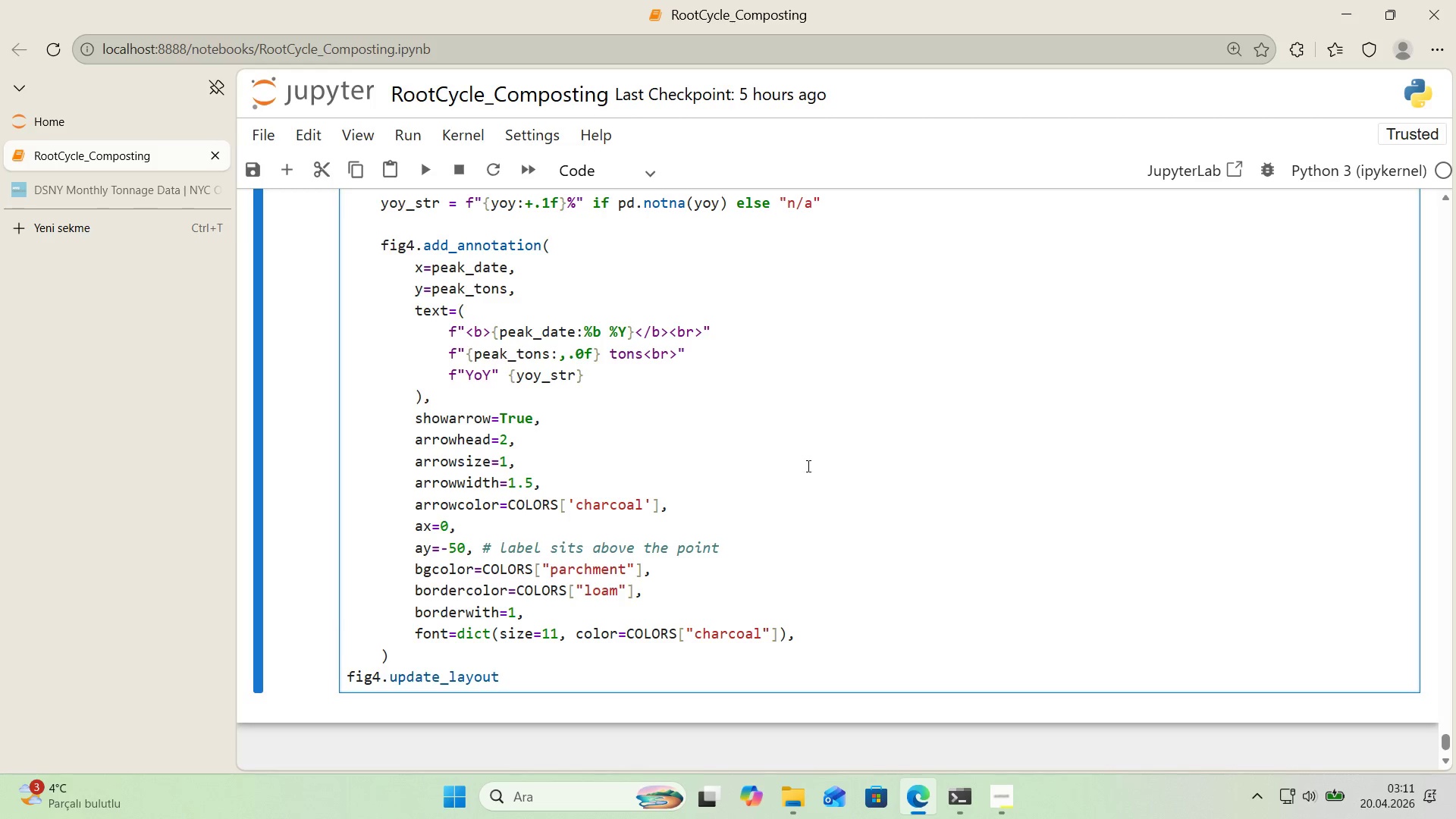 
scroll: coordinate [807, 466], scroll_direction: down, amount: 1.0
 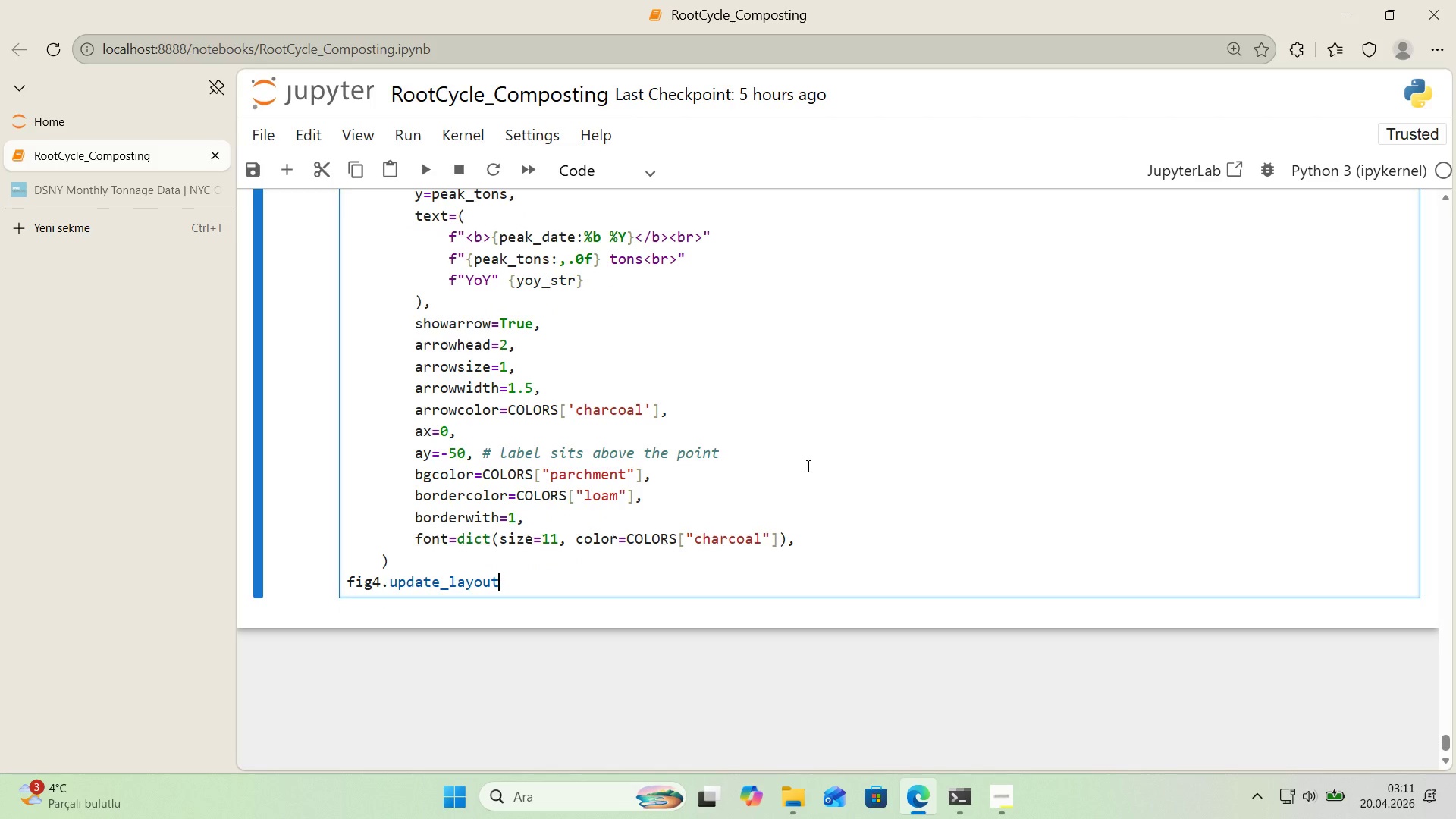 
type(*()
 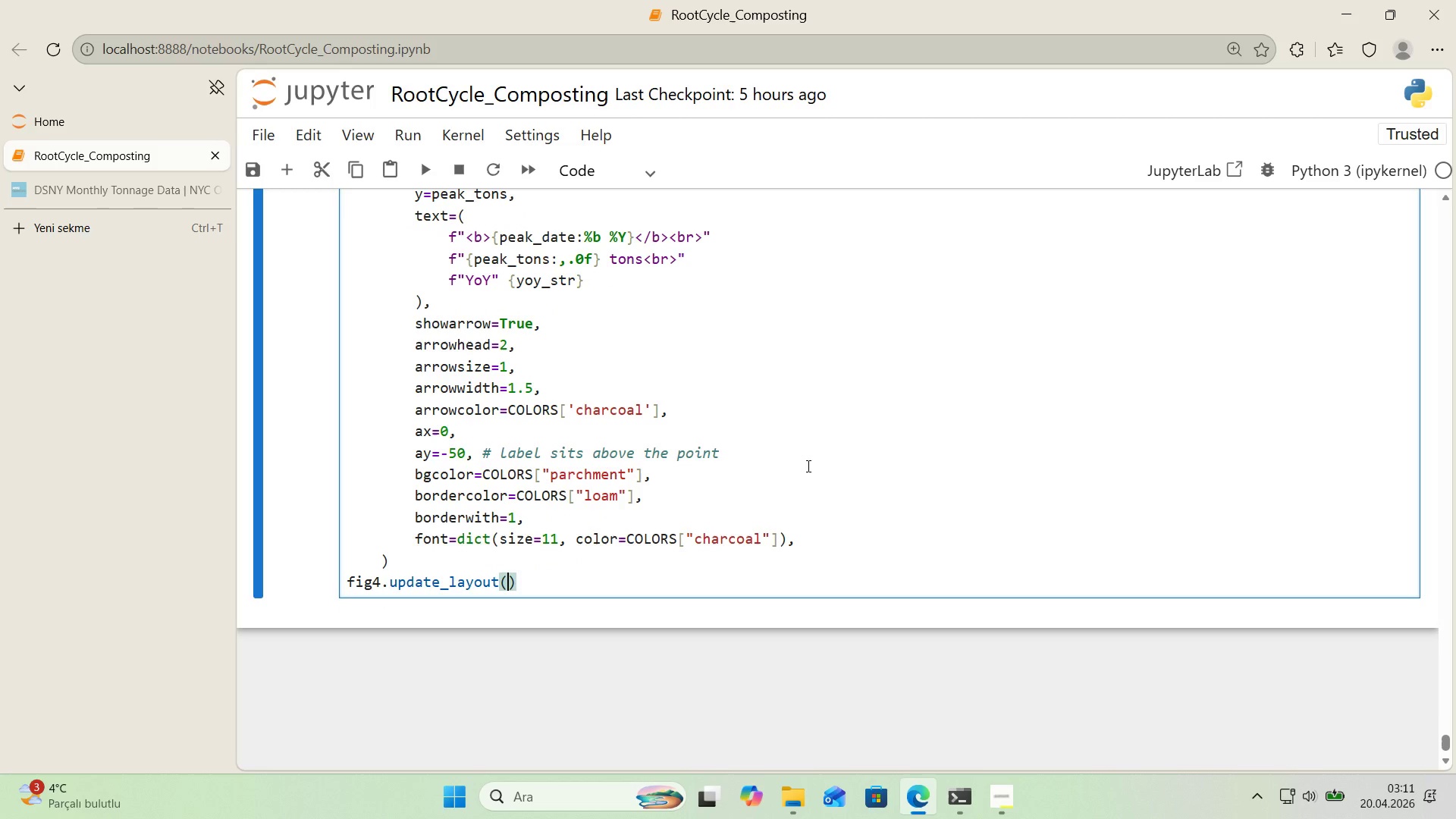 
key(ArrowLeft)
 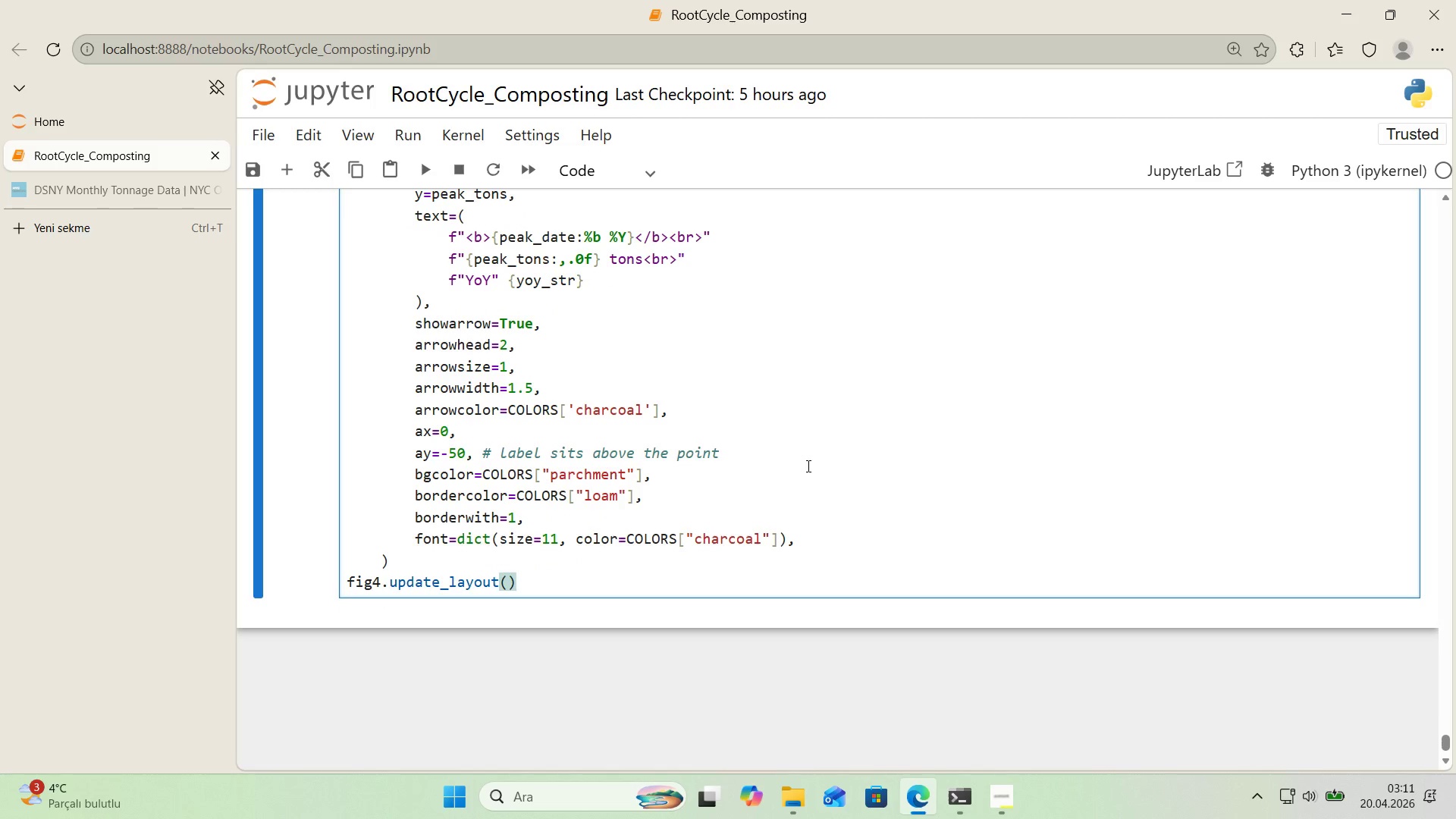 
key(Enter)
 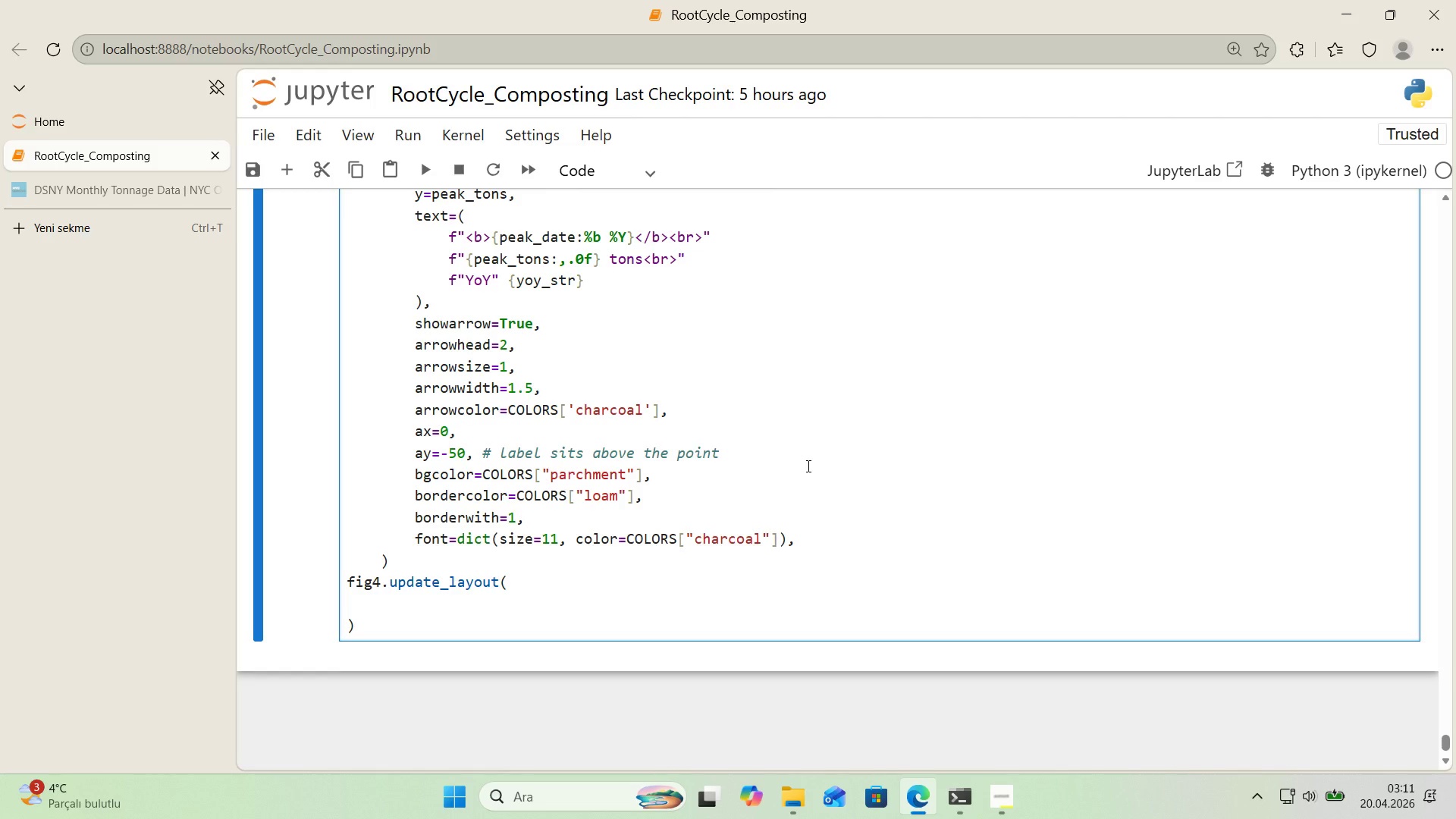 
type(t'tle)``)
 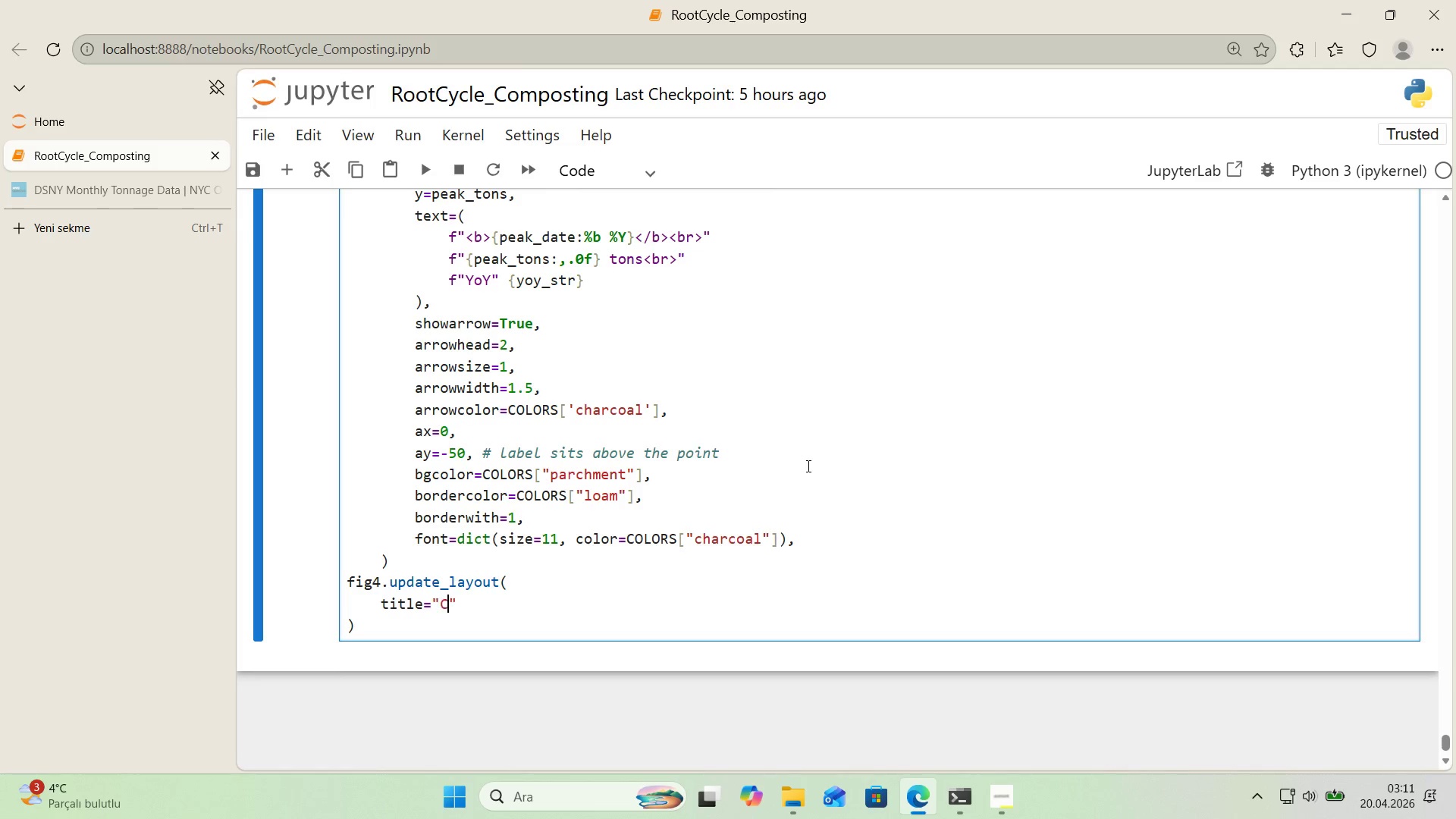 
 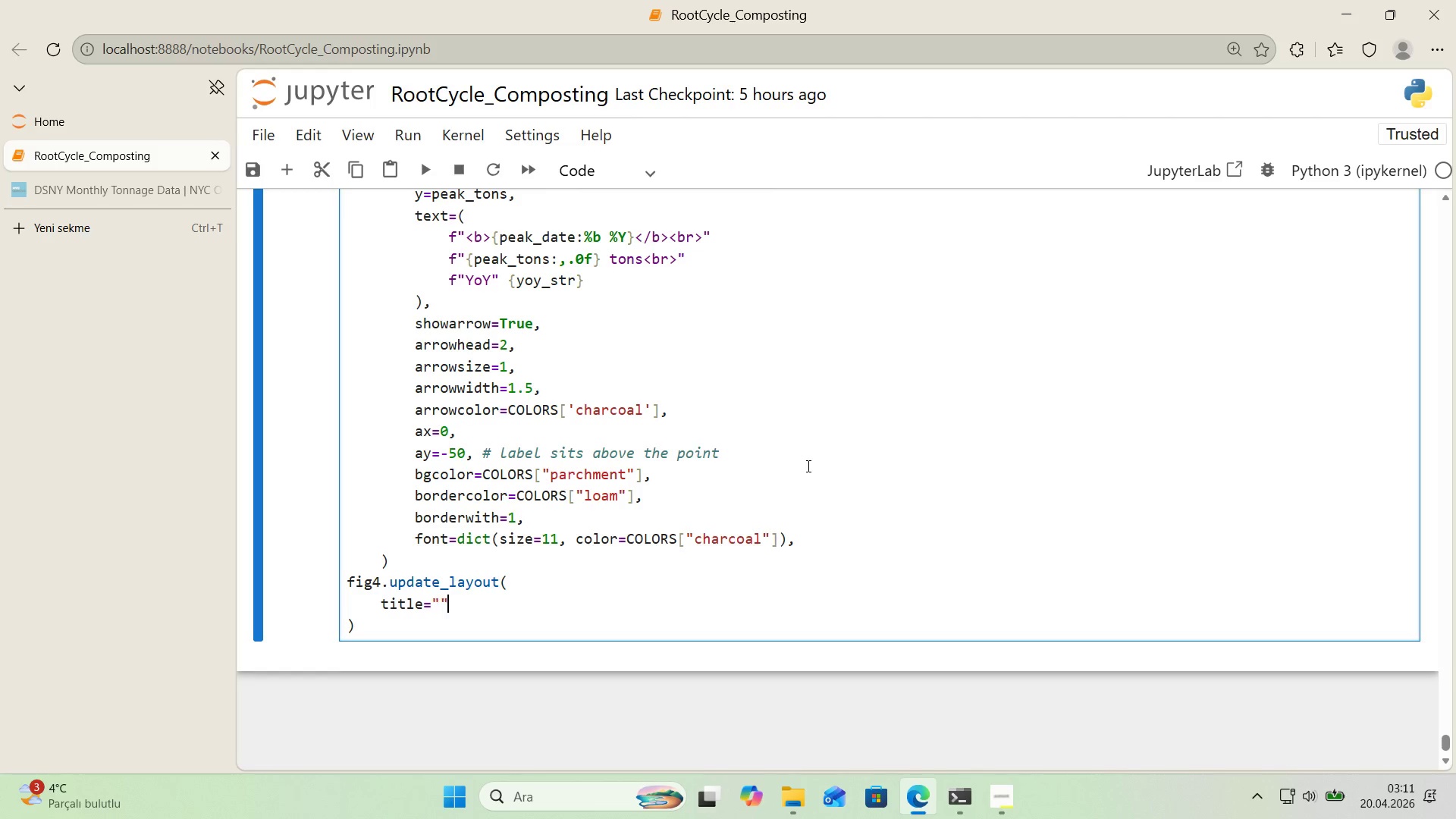 
key(ArrowLeft)
 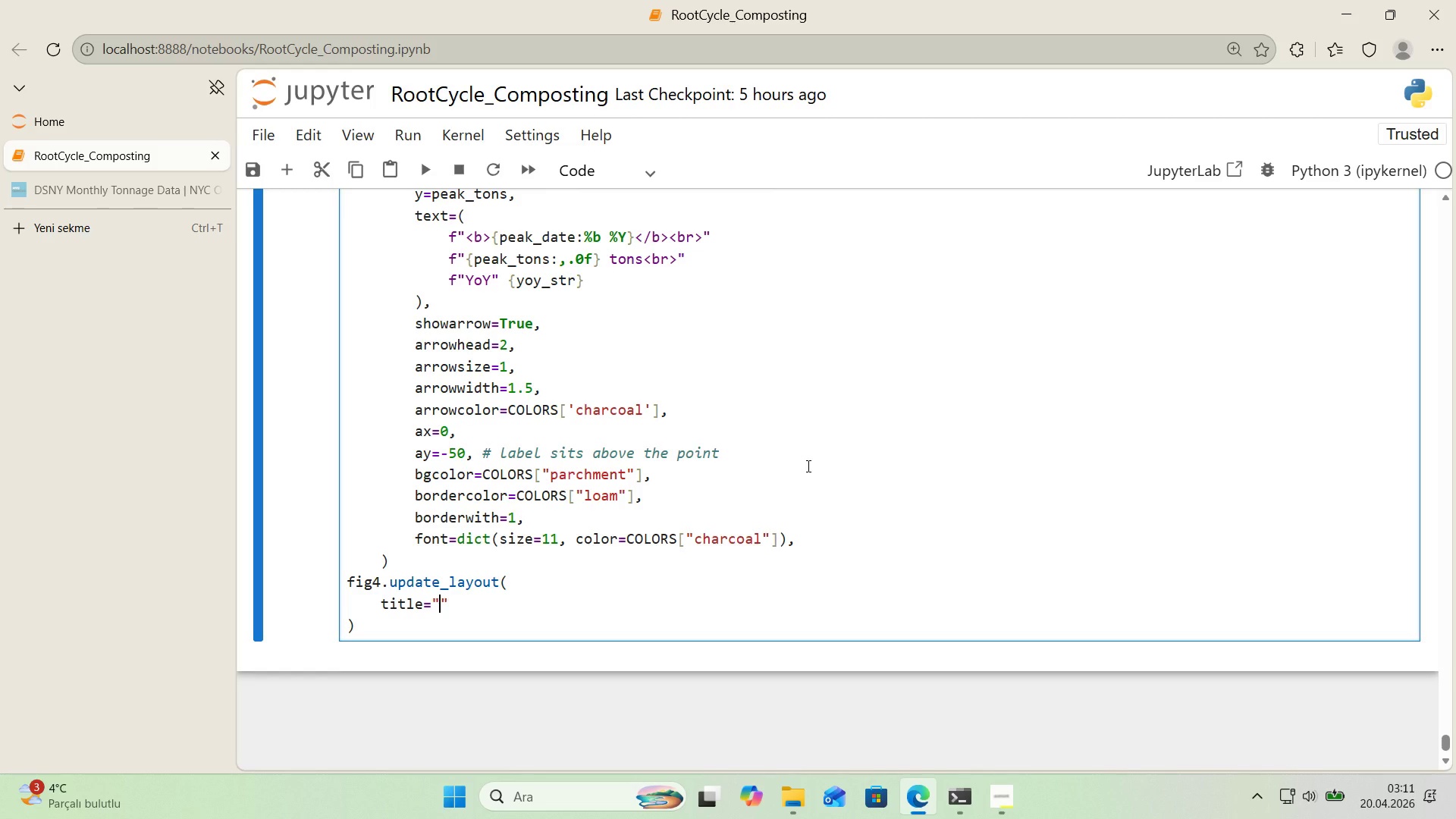 
type(C'tyw'de Orr)
key(Backspace)
type(gan'c Tons - Top 3 Peak Months Annotated)
 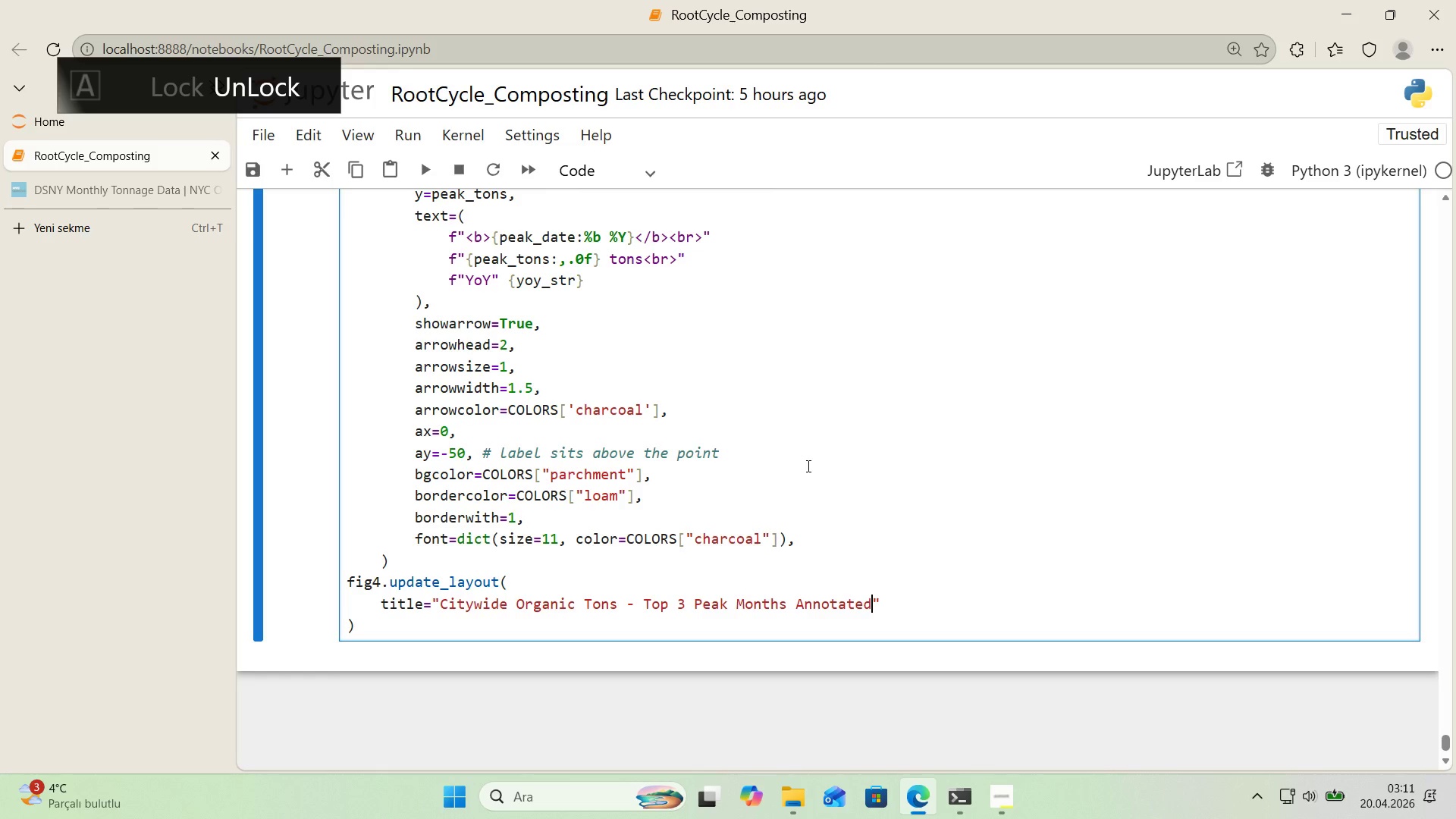 
key(ArrowRight)
 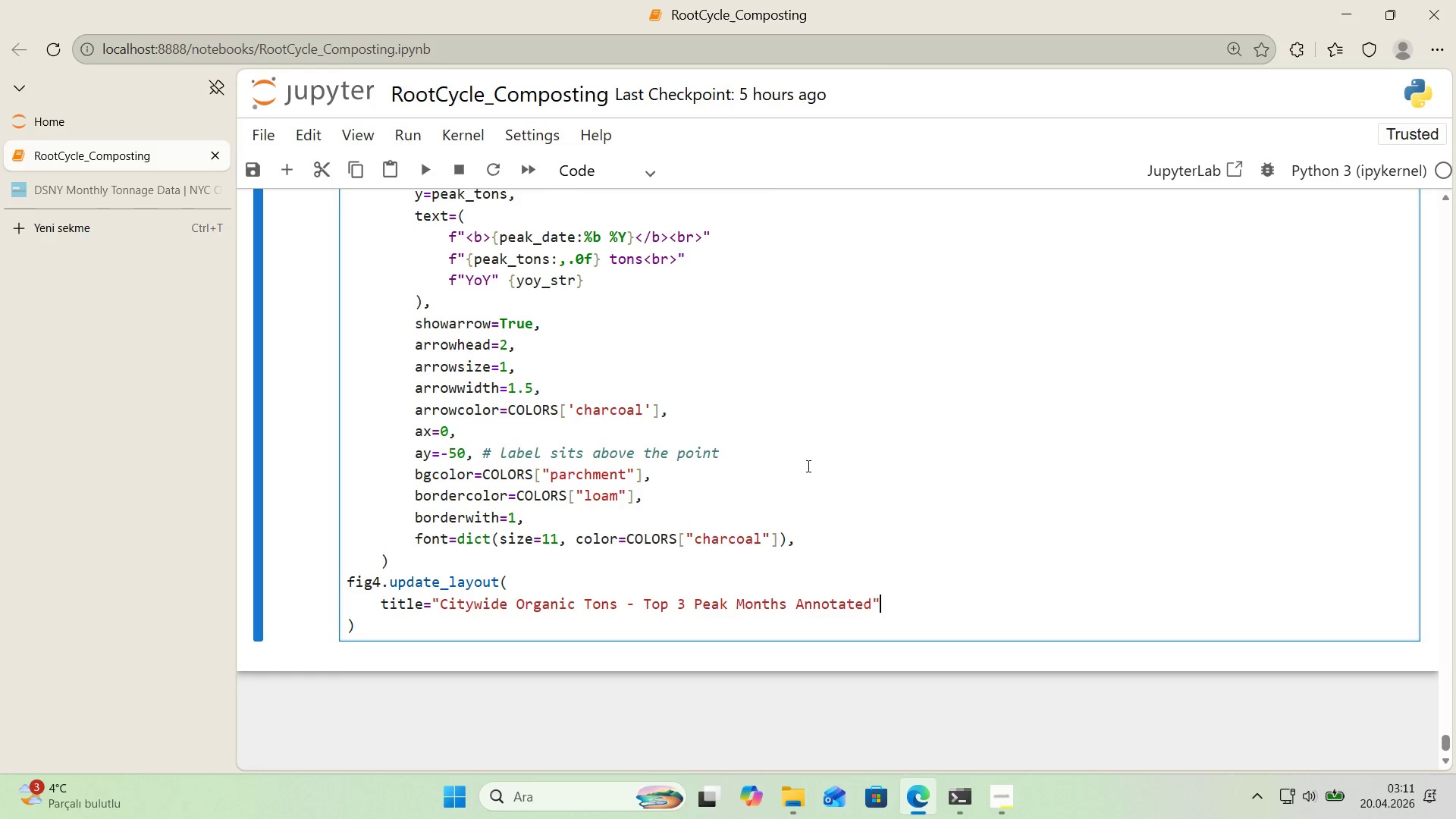 
key(Comma)
 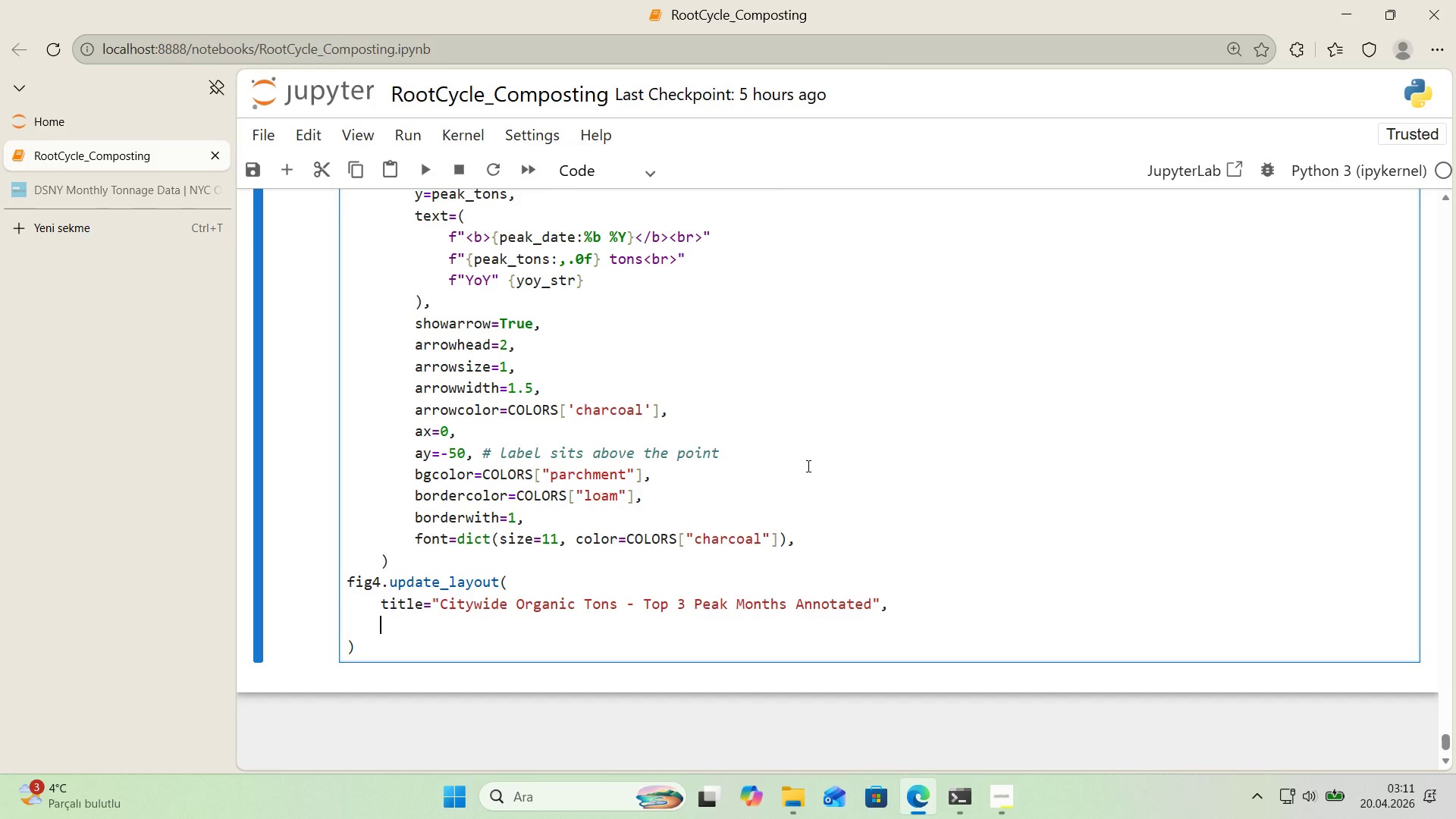 
key(Enter)
 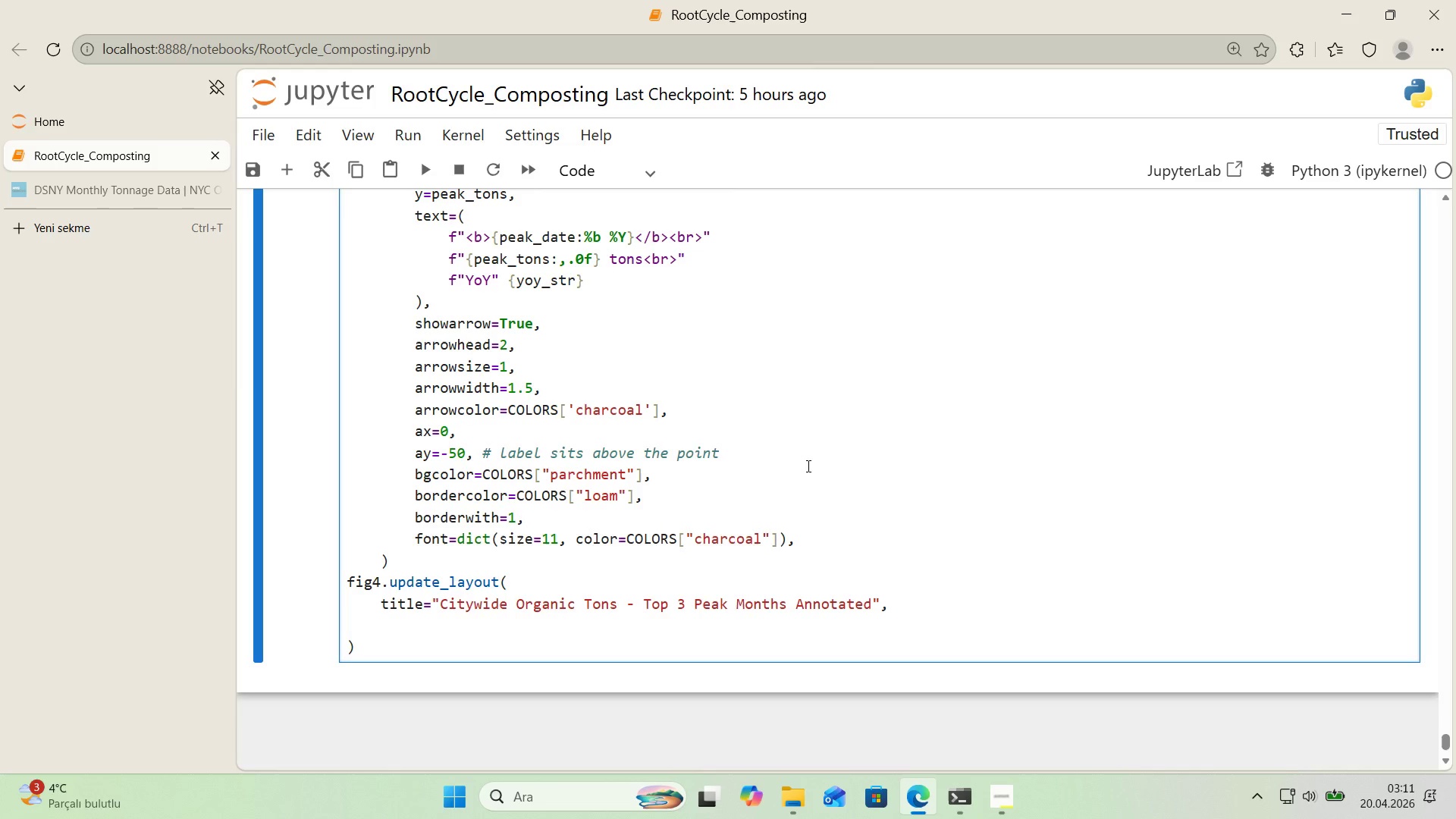 
type(ax's)
key(Backspace)
key(Backspace)
key(Backspace)
key(Backspace)
type(x'ax)
key(Backspace)
key(Backspace)
key(Backspace)
type(ax's)
 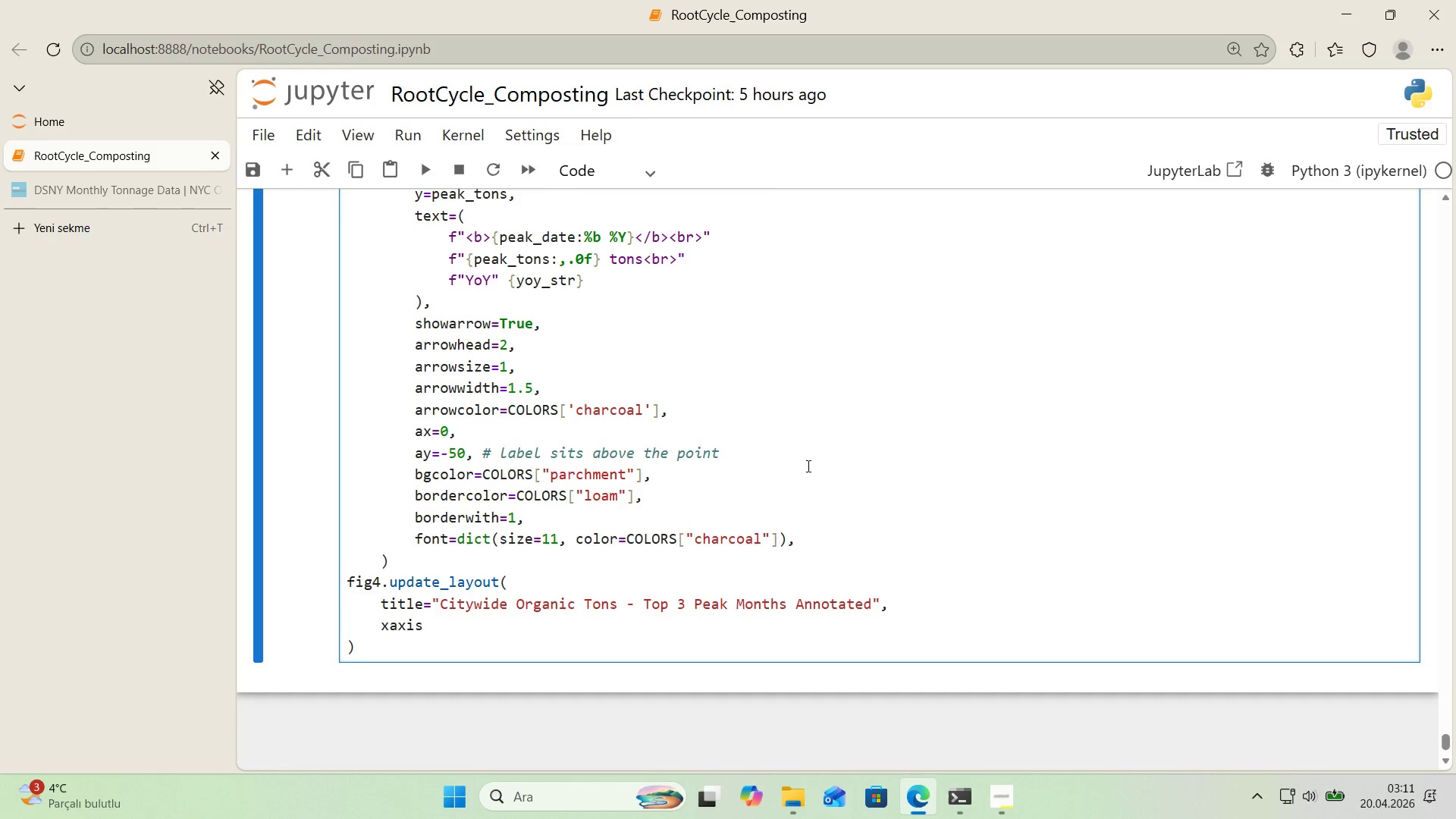 
wait(5.67)
 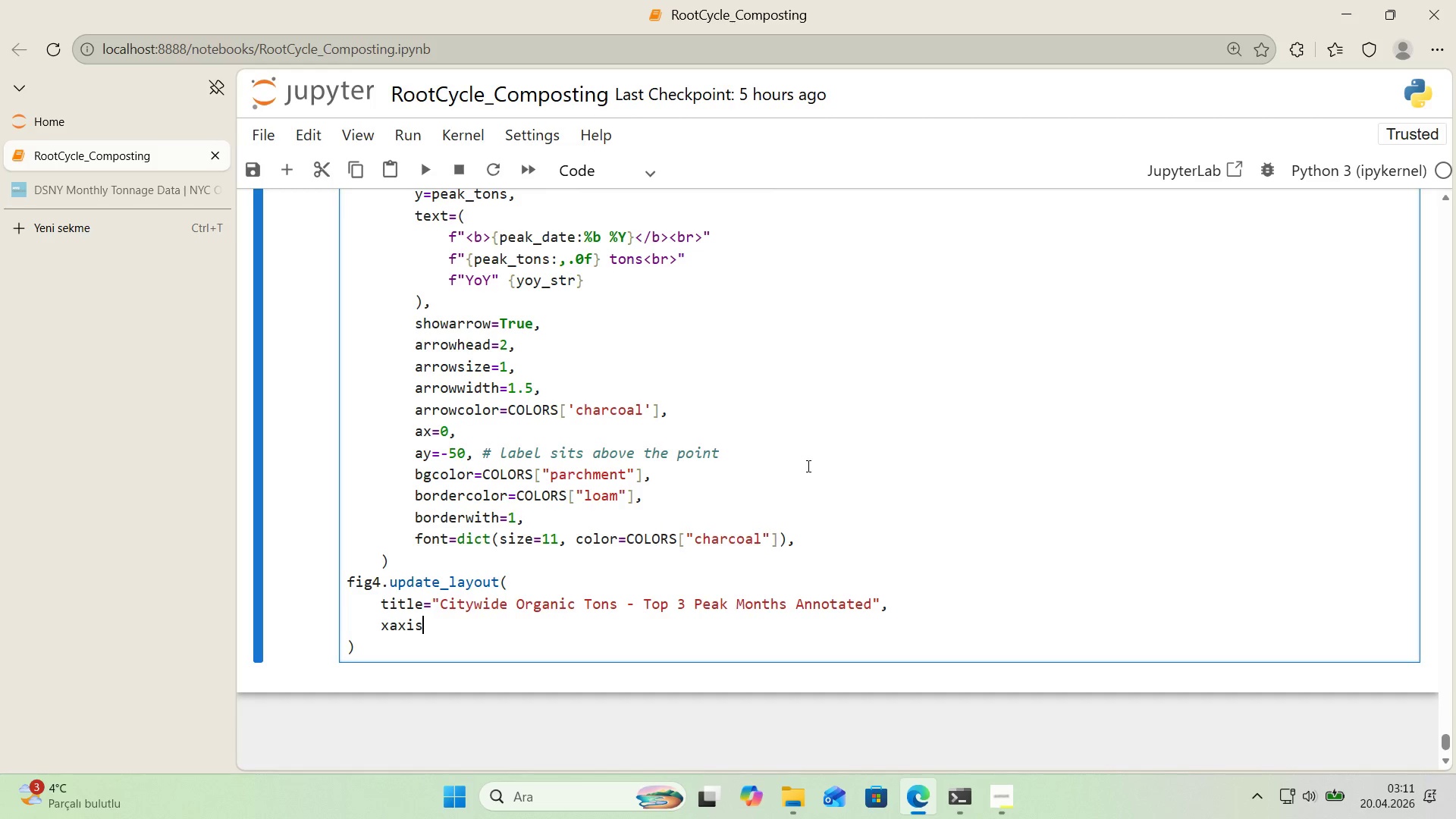 
type(_t'tle)``)
 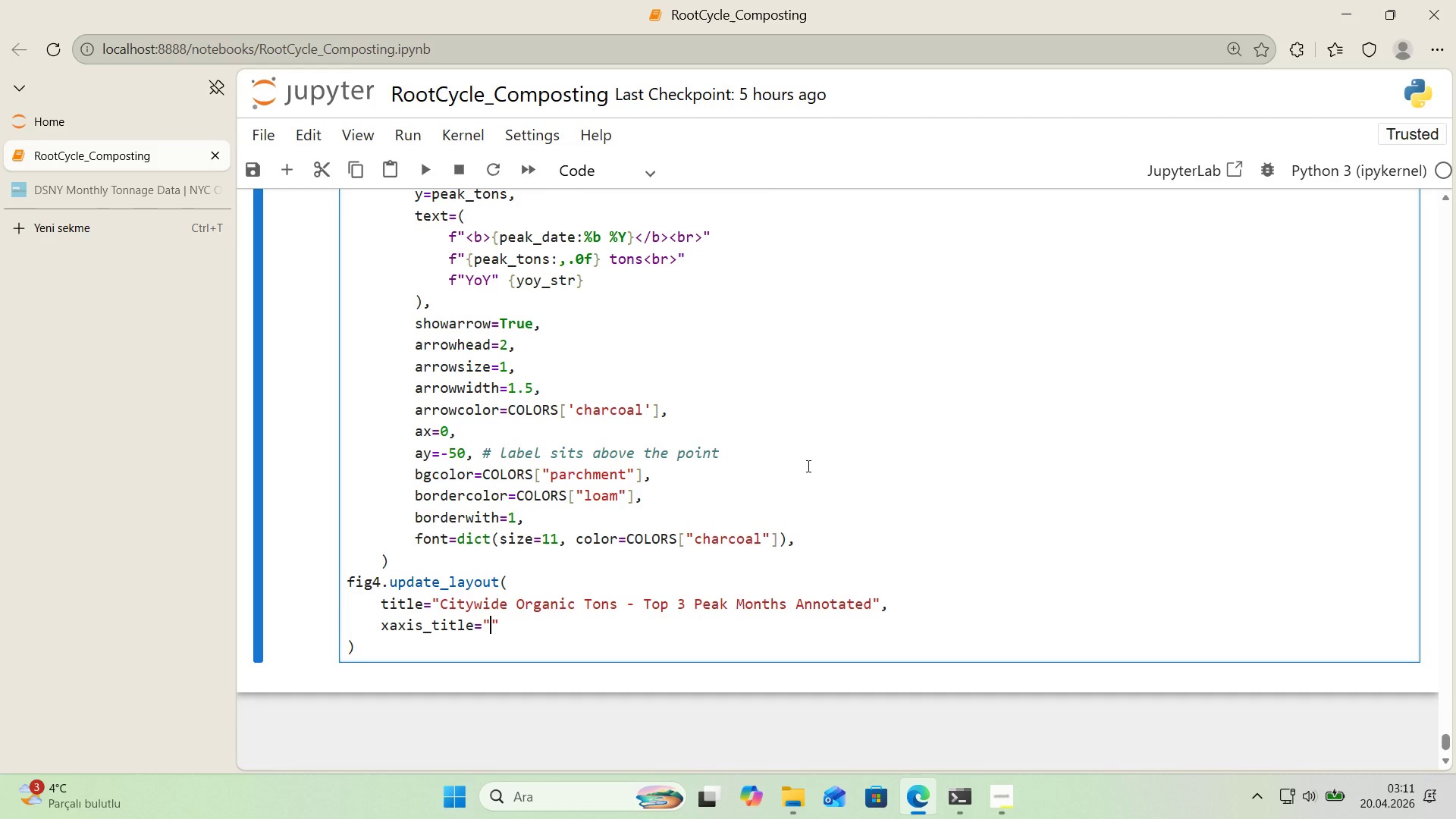 
 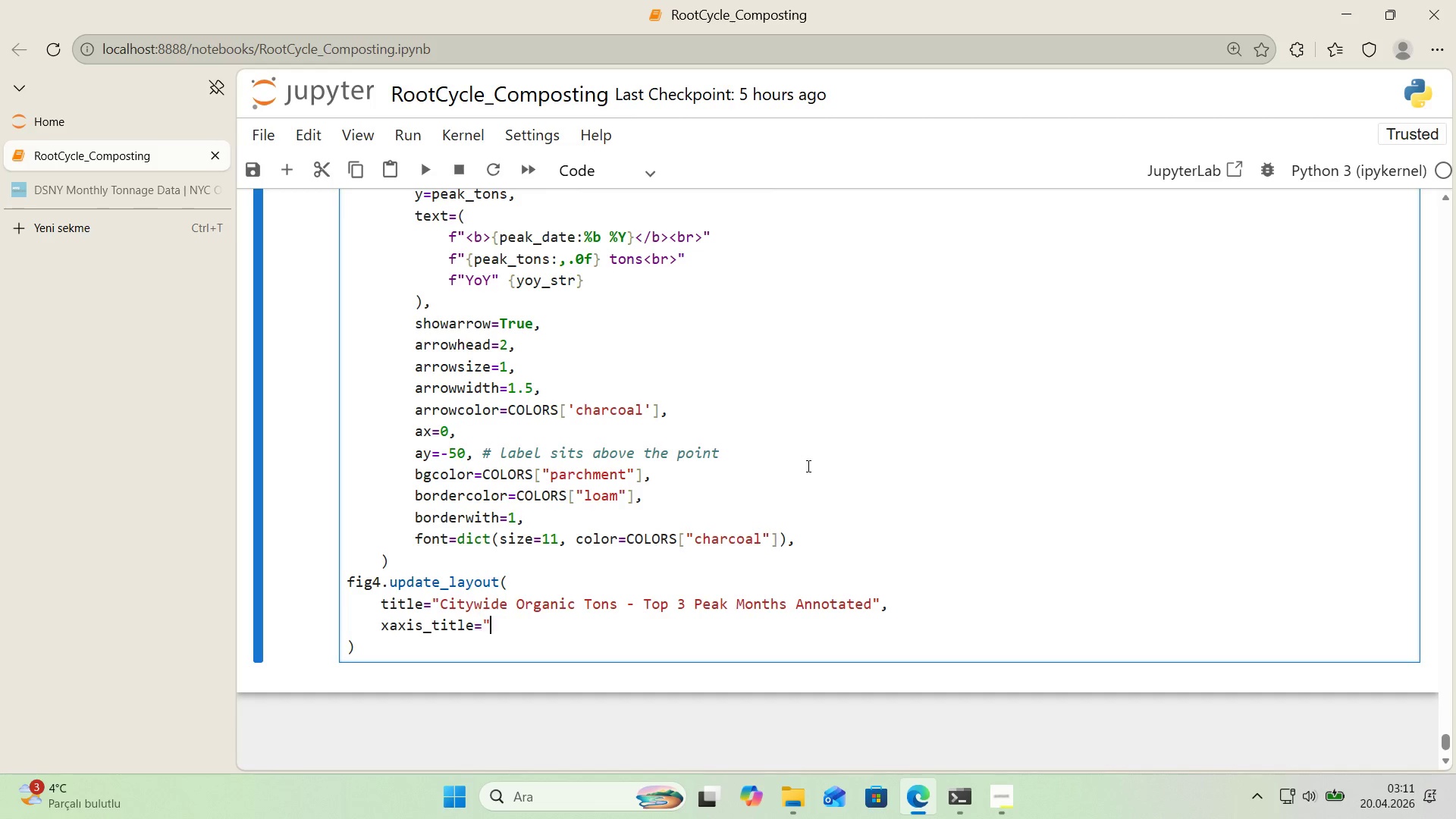 
key(ArrowLeft)
 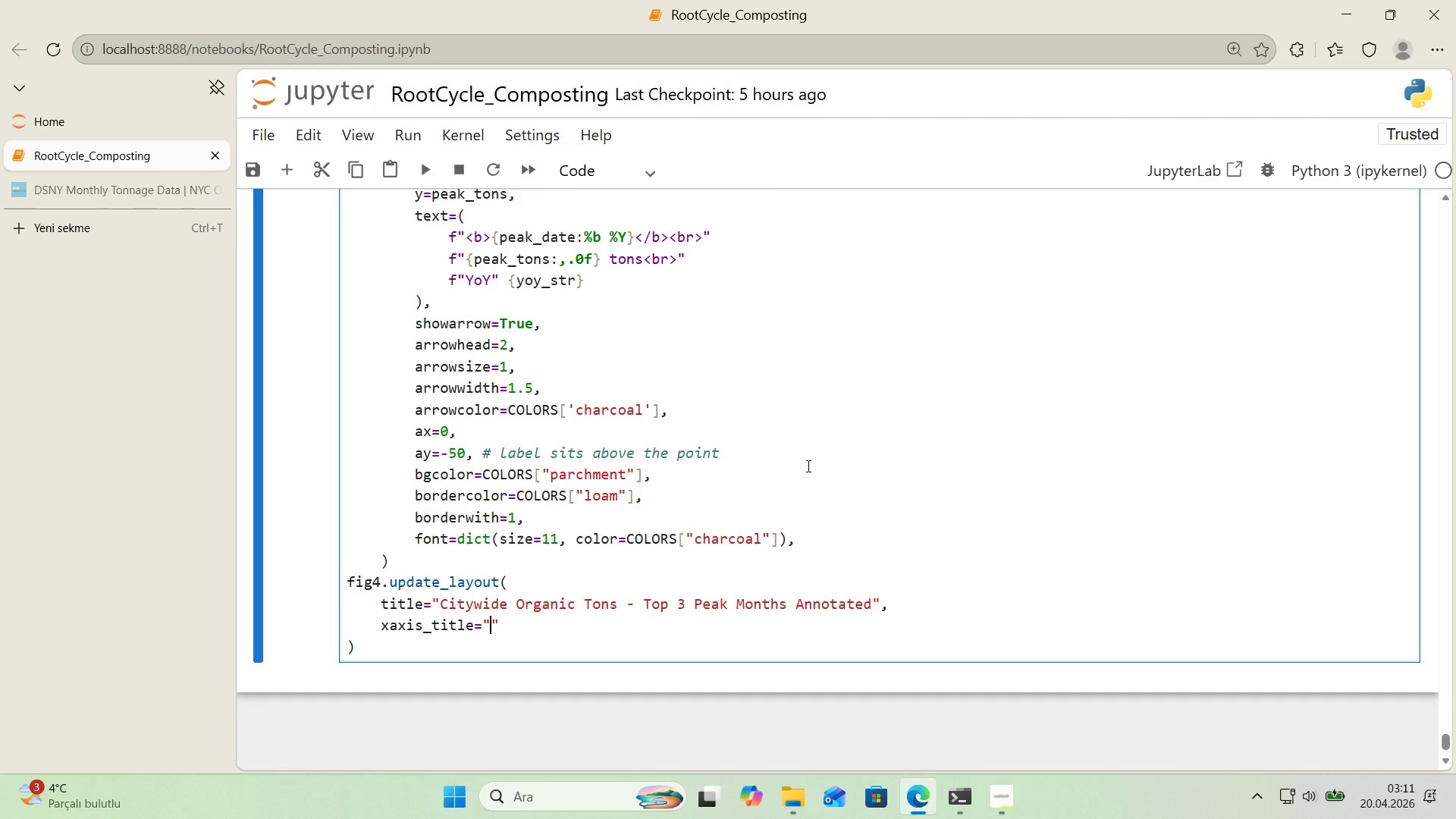 
type(Month)
 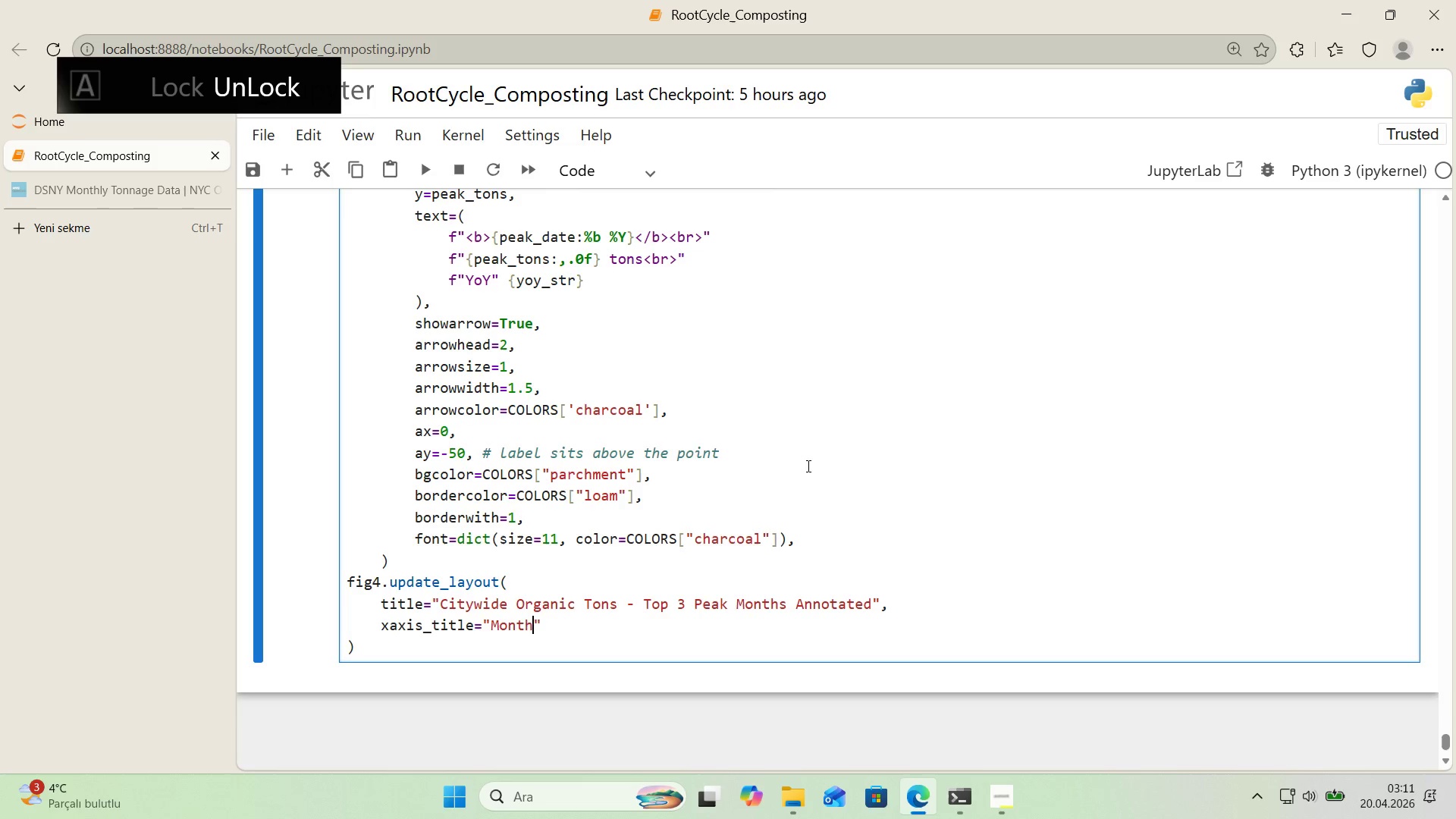 
key(ArrowRight)
 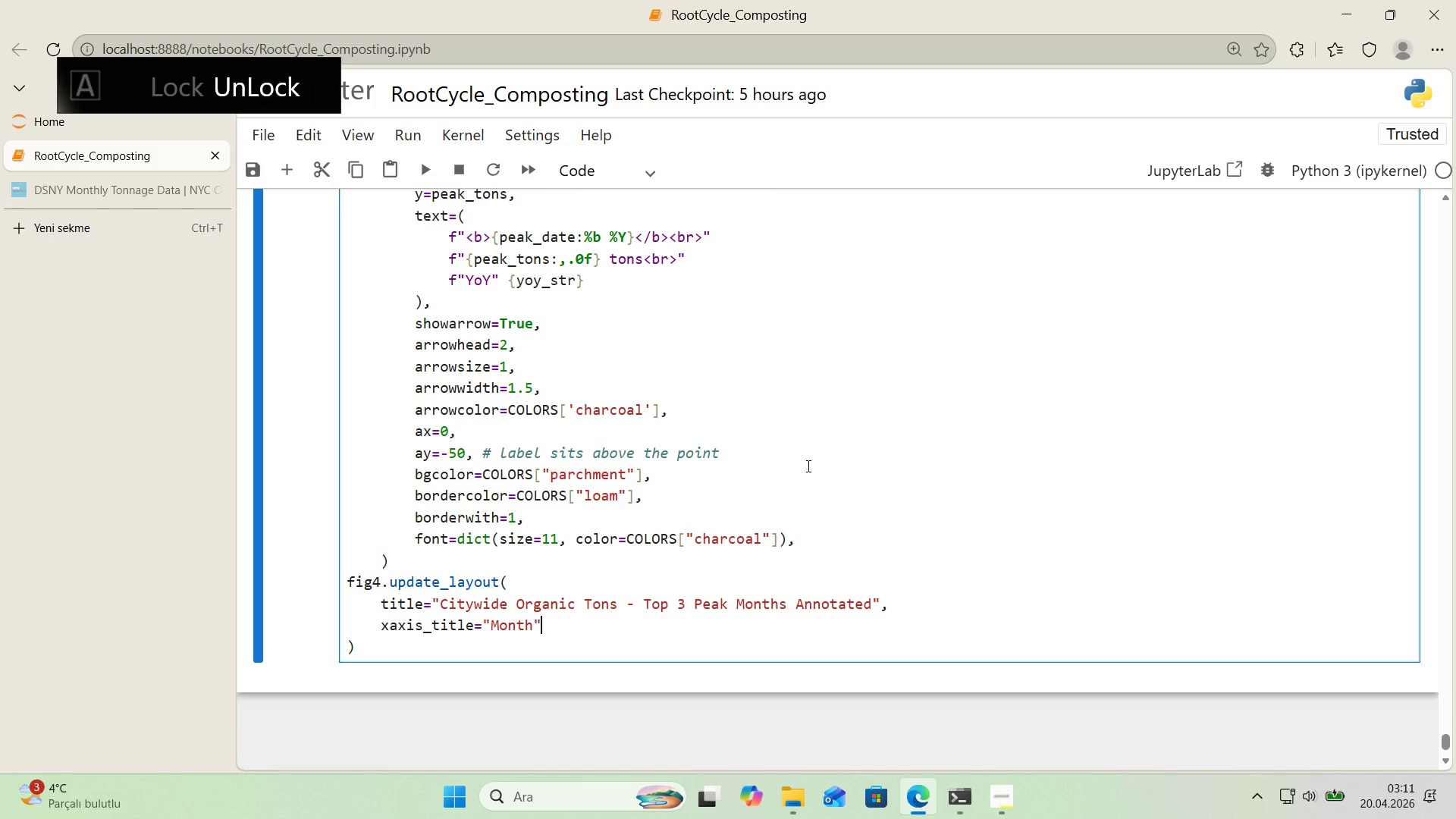 
key(Comma)
 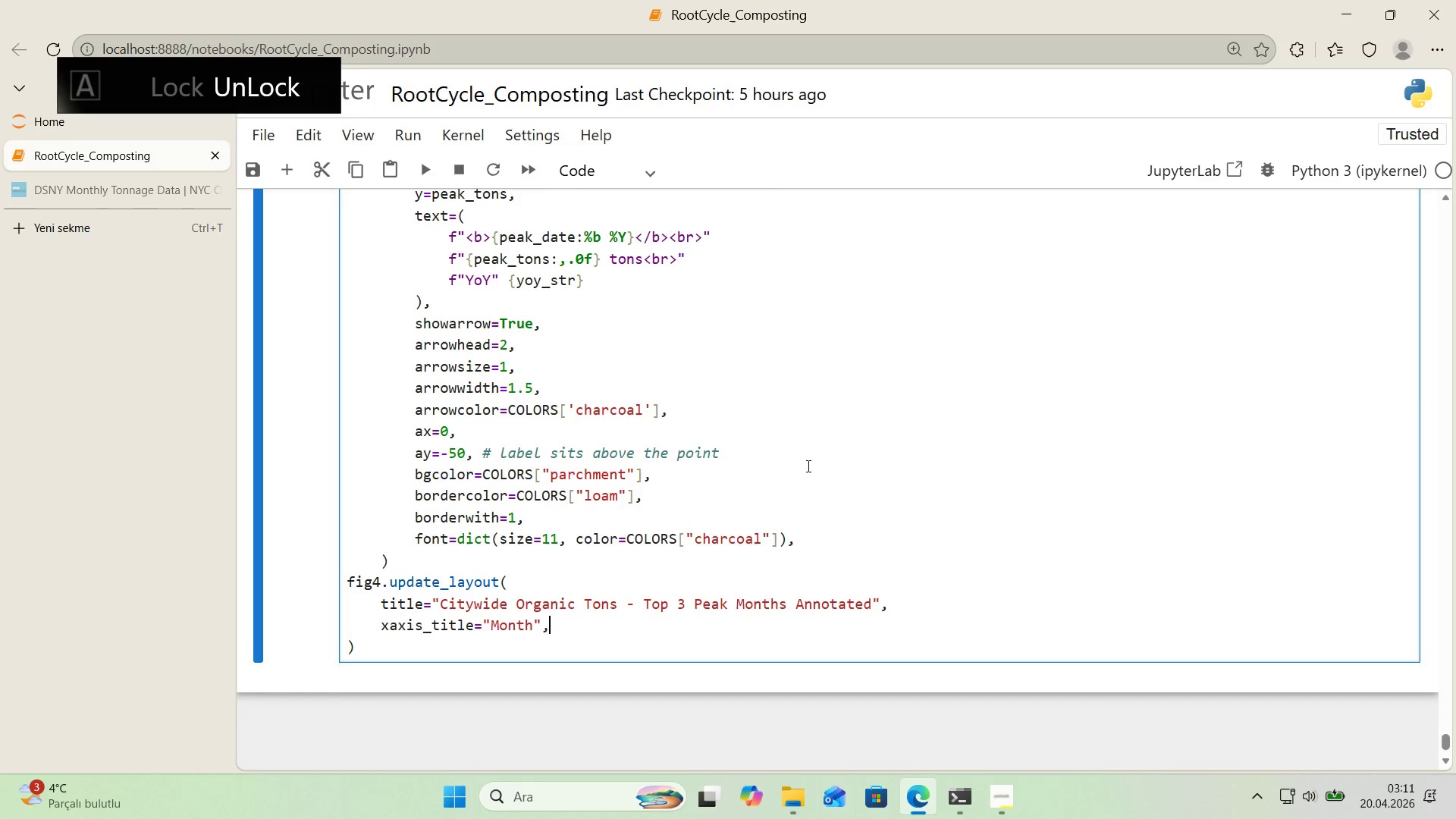 
key(Enter)
 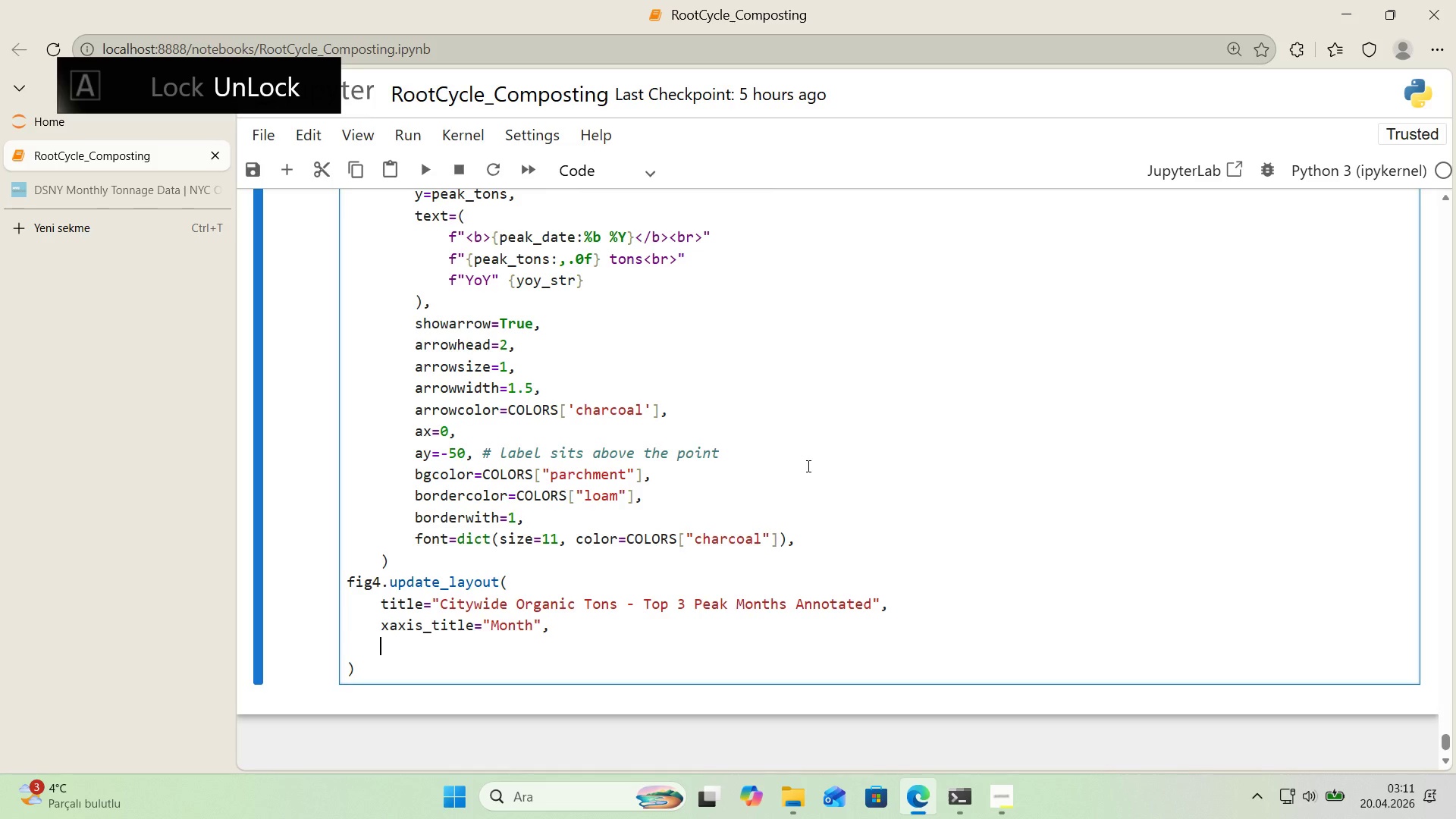 
type(yax's_t'tle)``)
 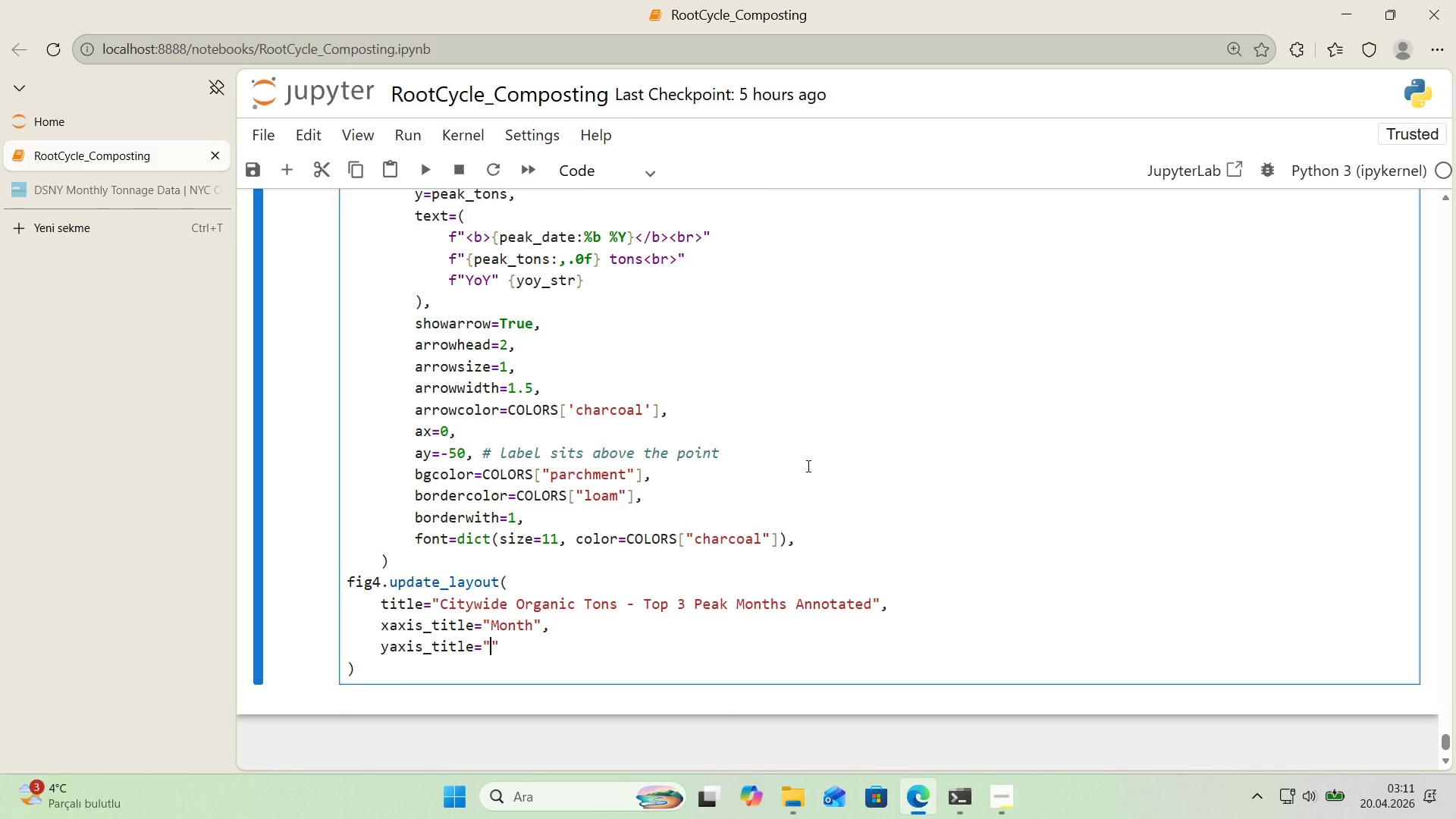 
 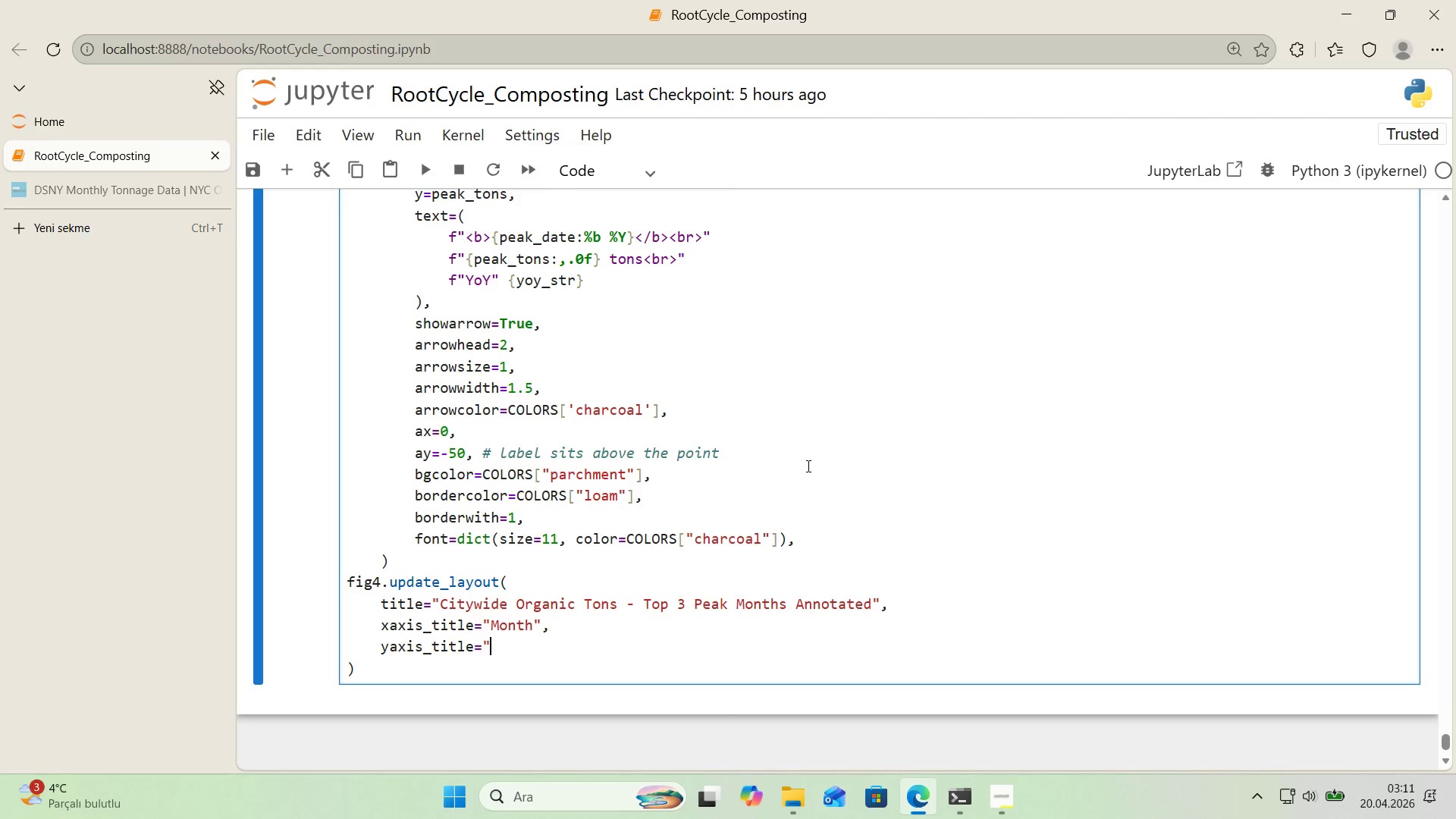 
key(ArrowLeft)
 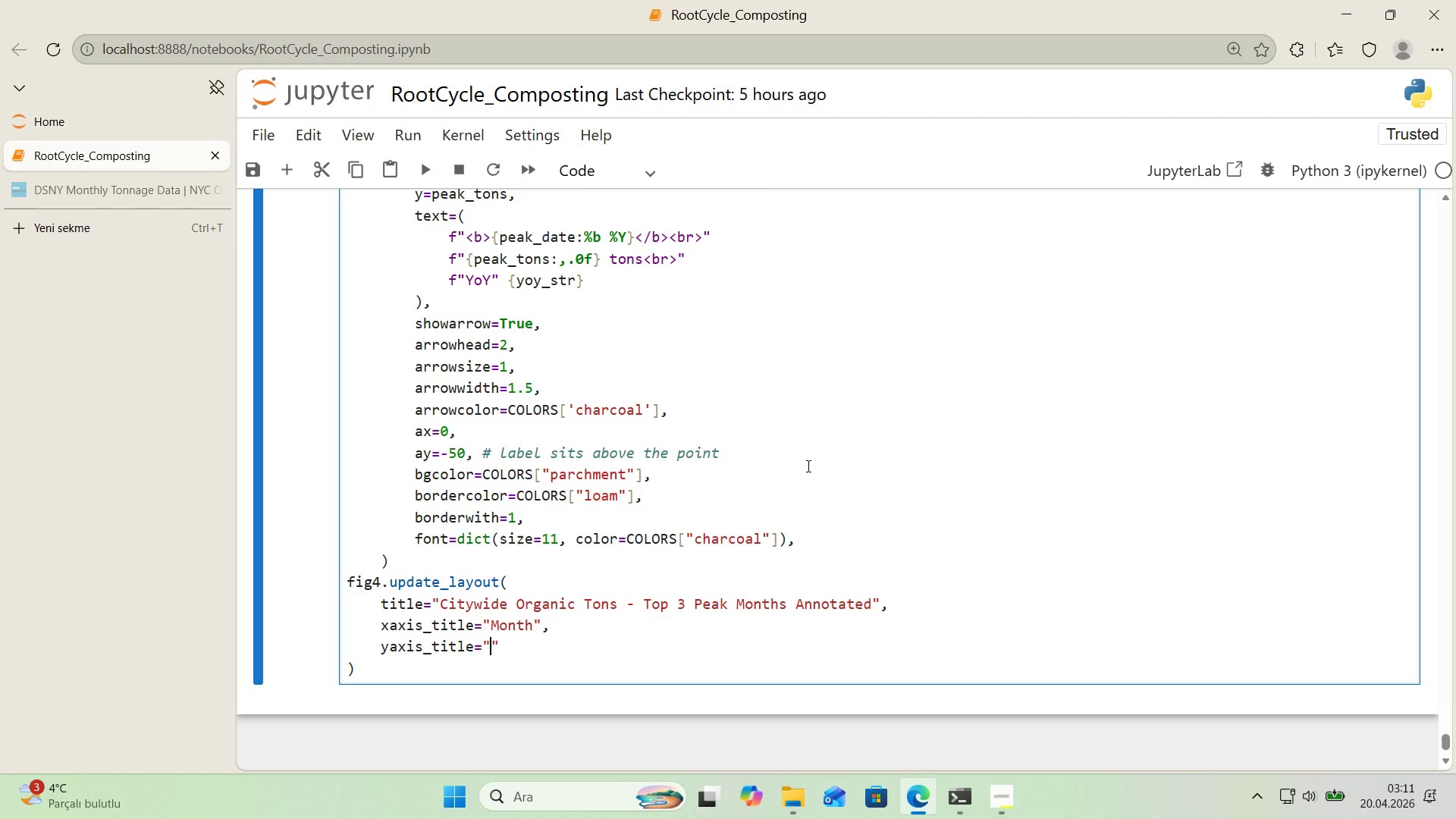 
type(Tons)
 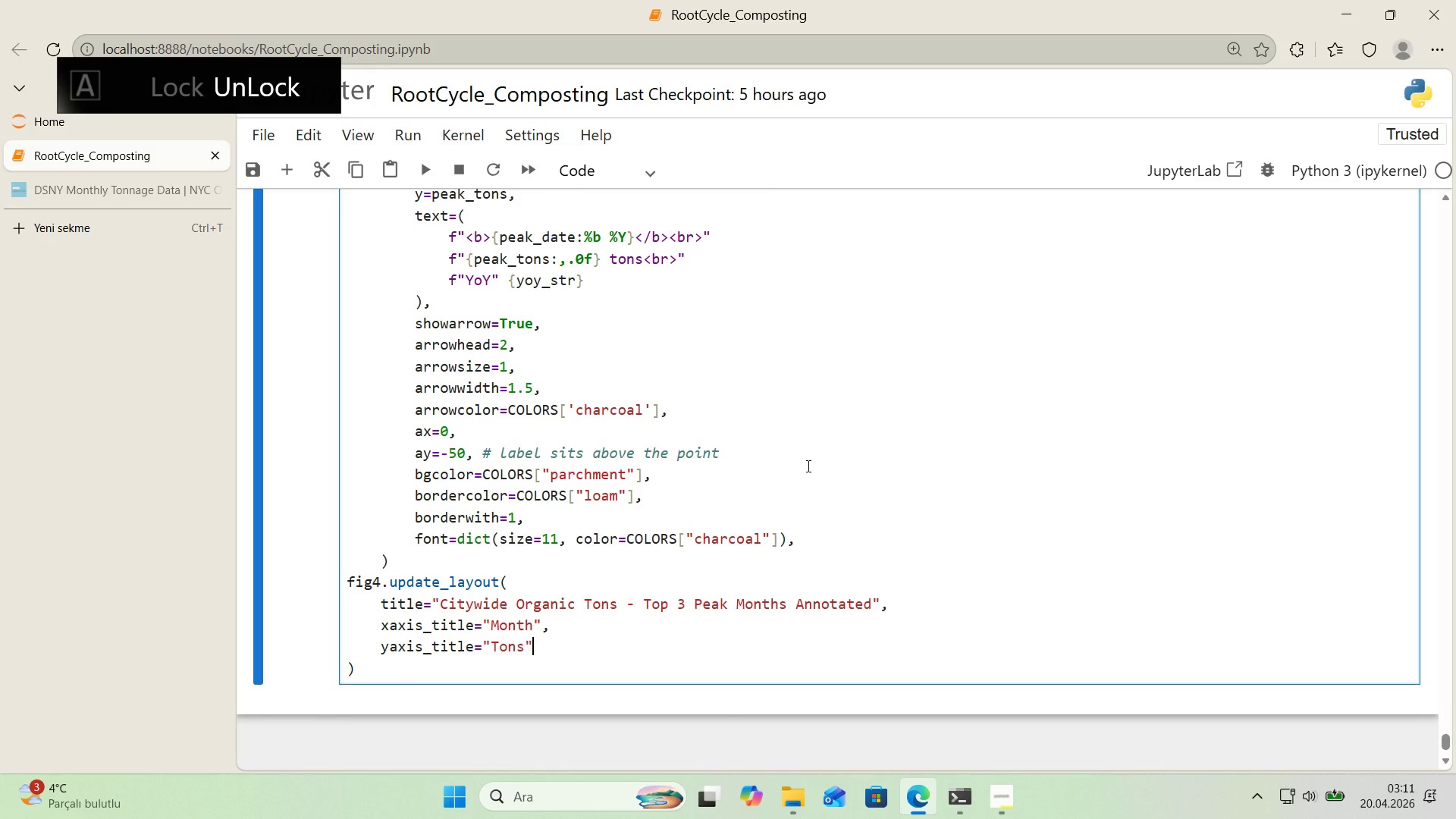 
key(ArrowRight)
 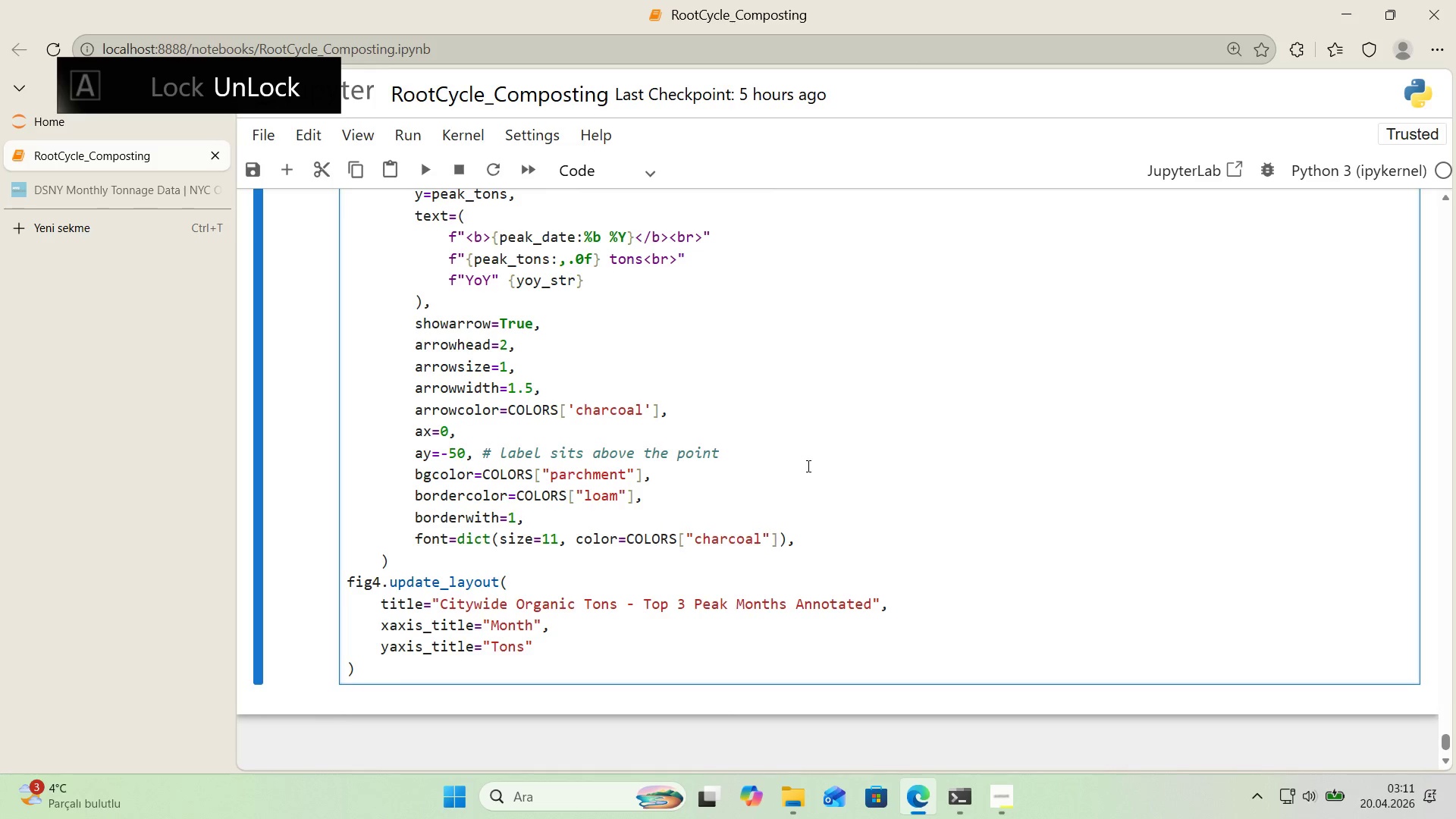 
key(Comma)
 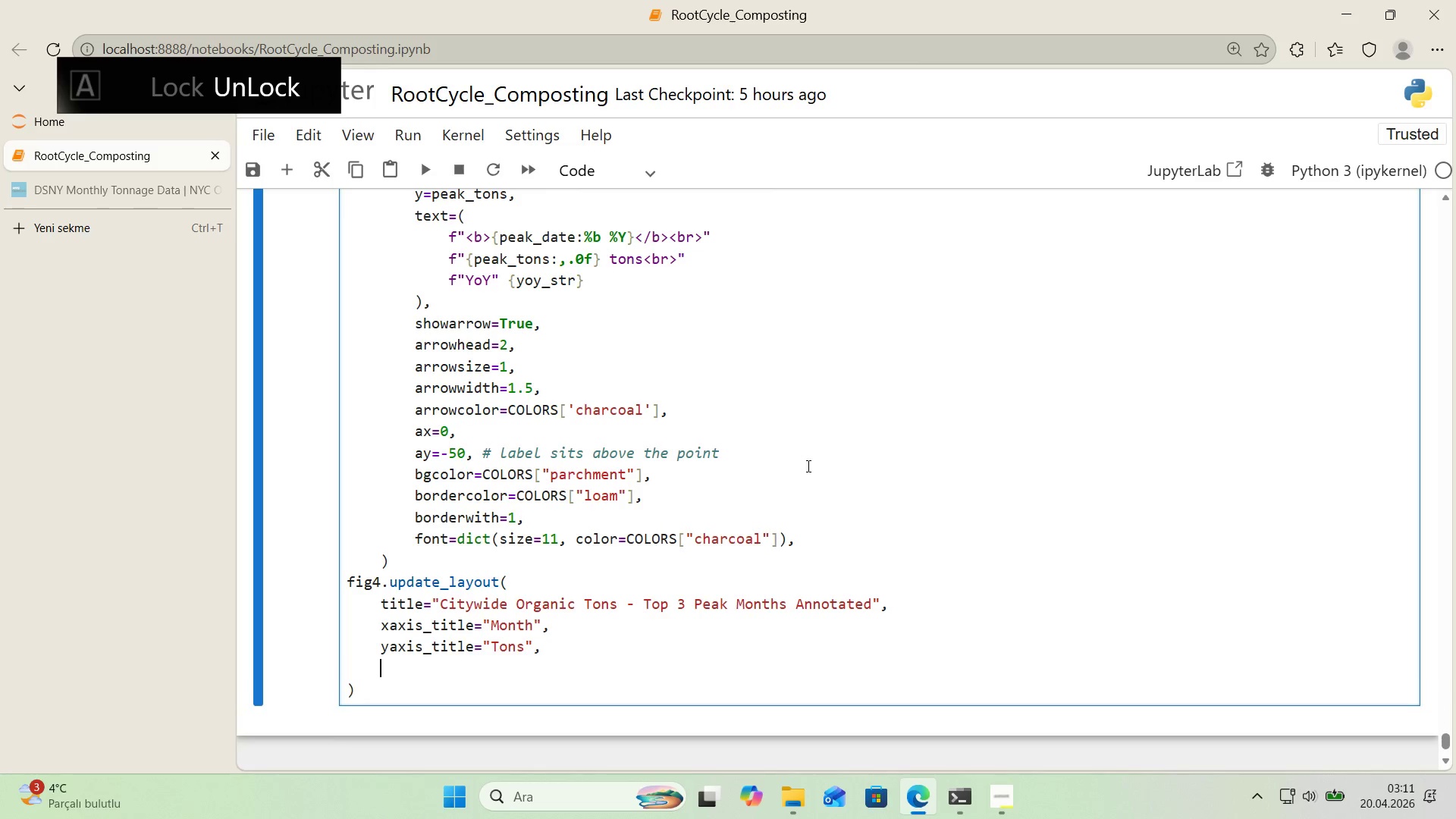 
key(Enter)
 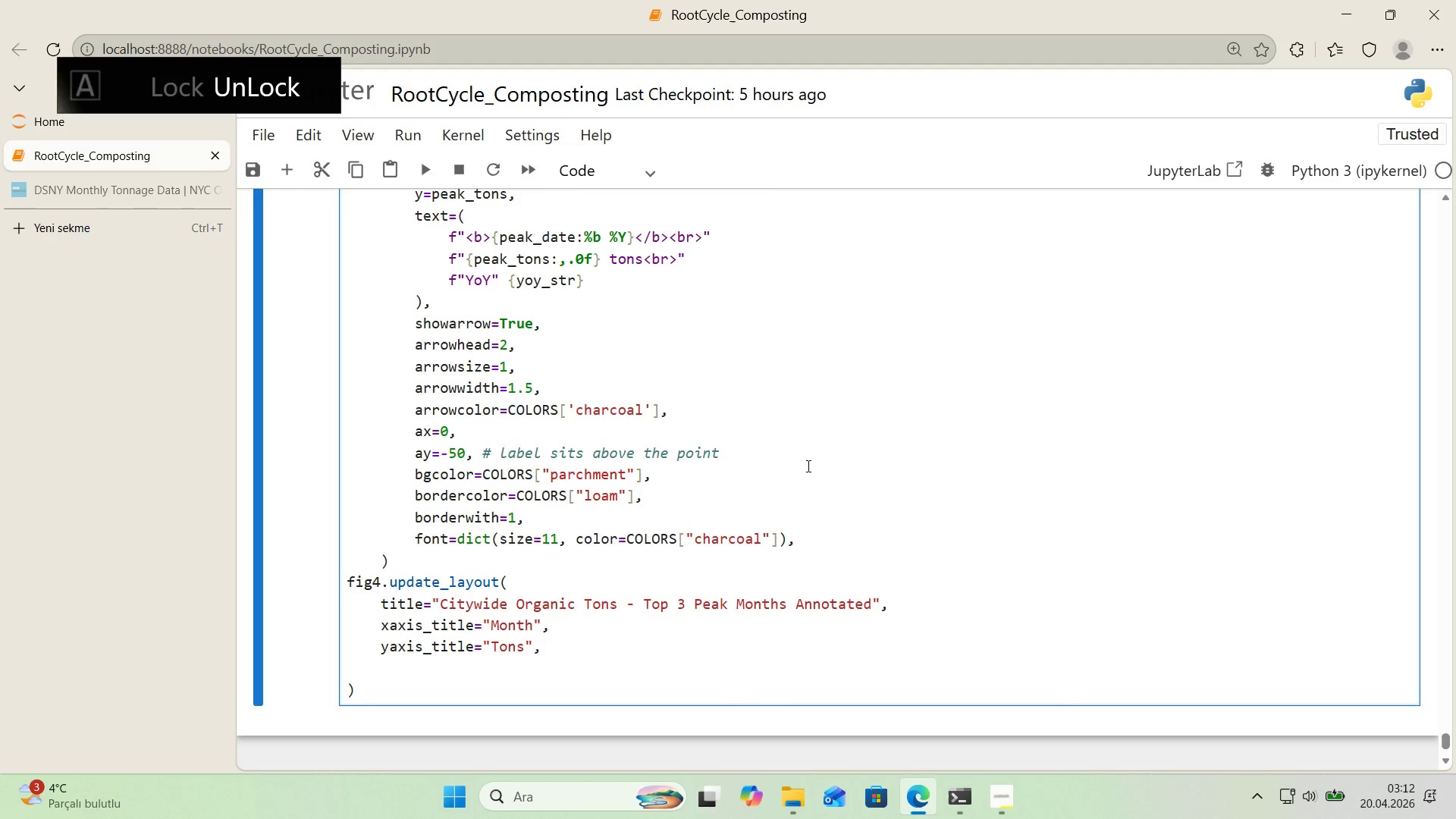 
type(he'ght)520, **PLOTLY_LAYOUT,)
 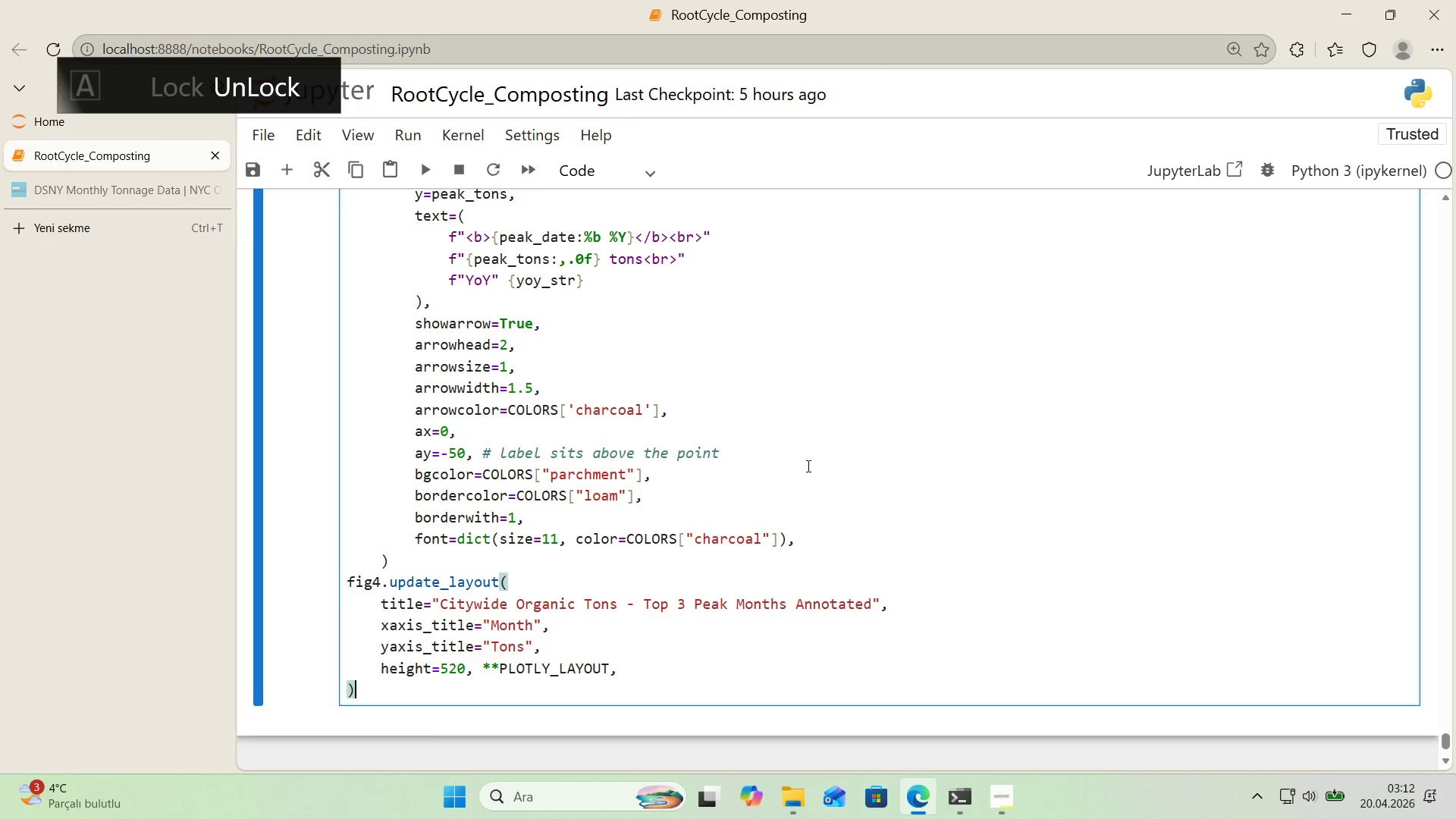 
 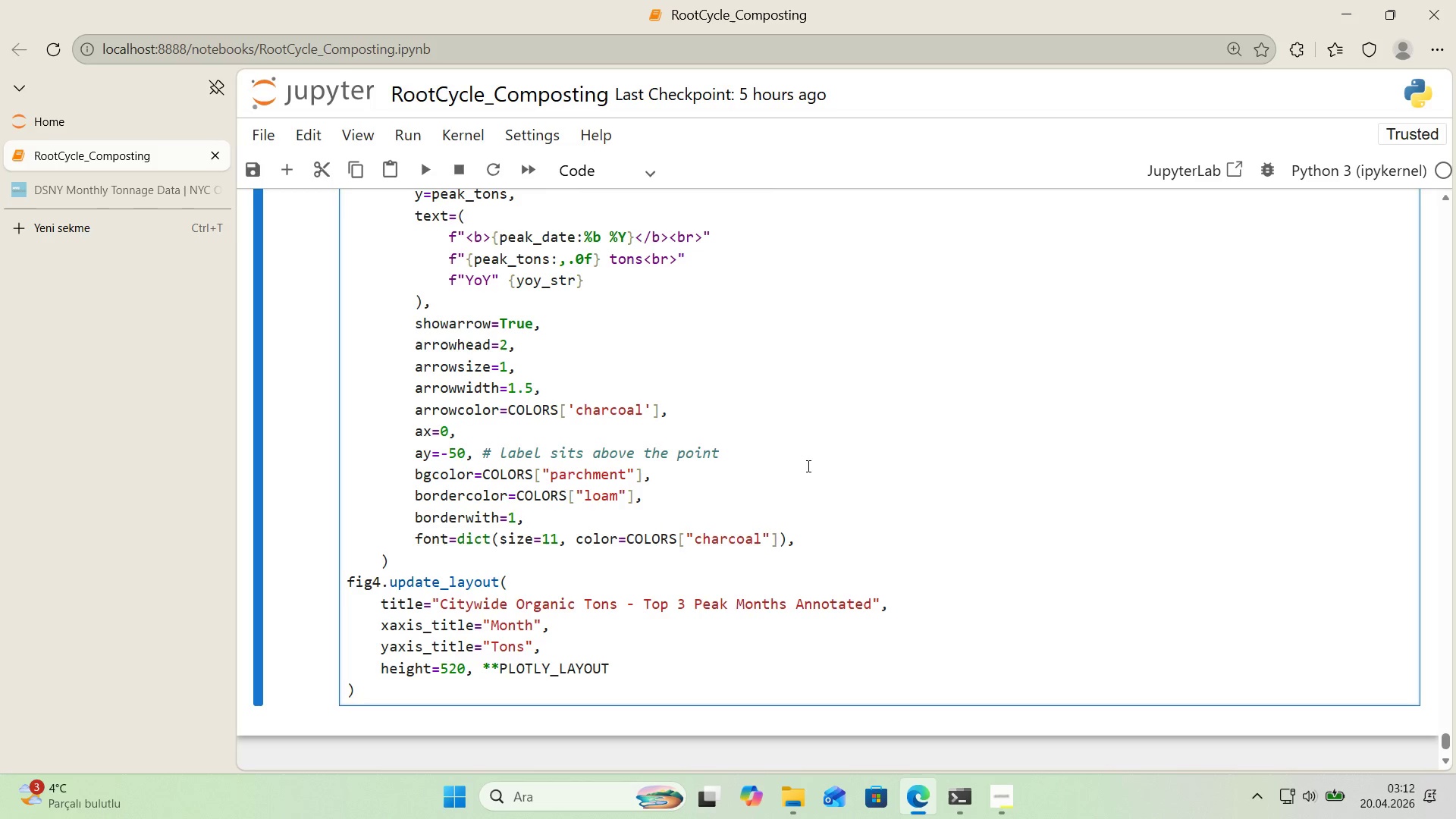 
key(ArrowDown)
 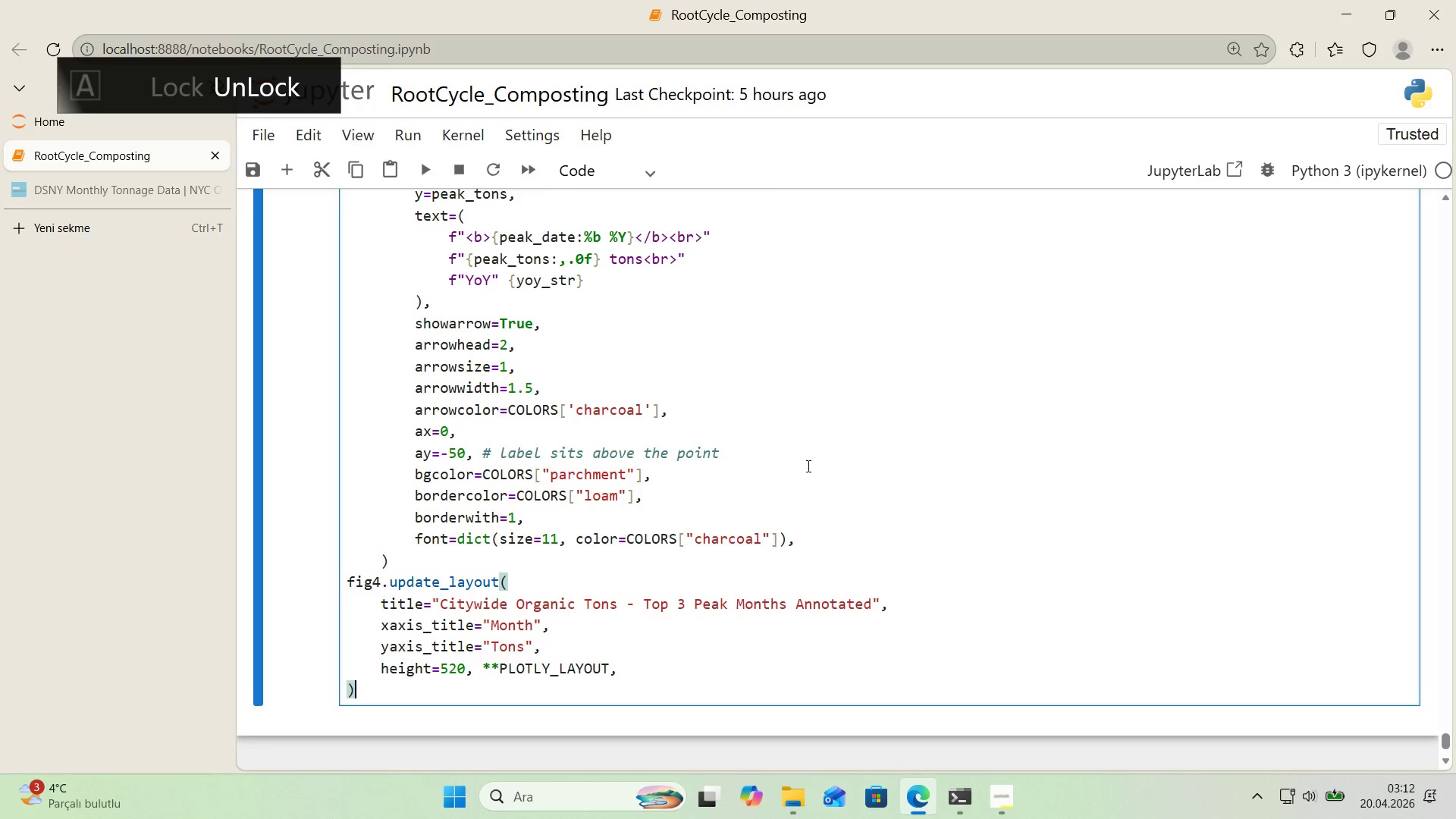 
key(Enter)
 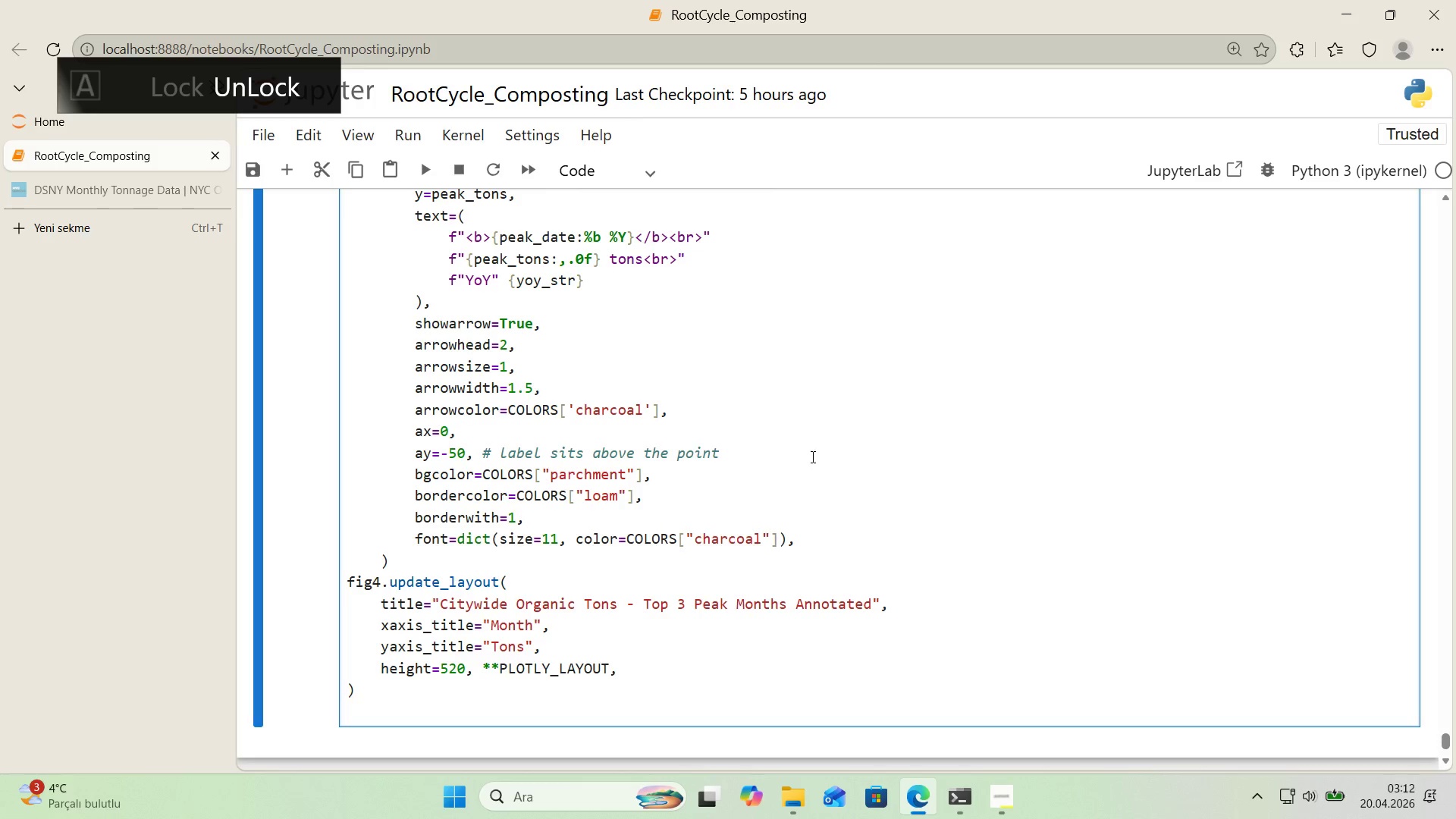 
key(F)
 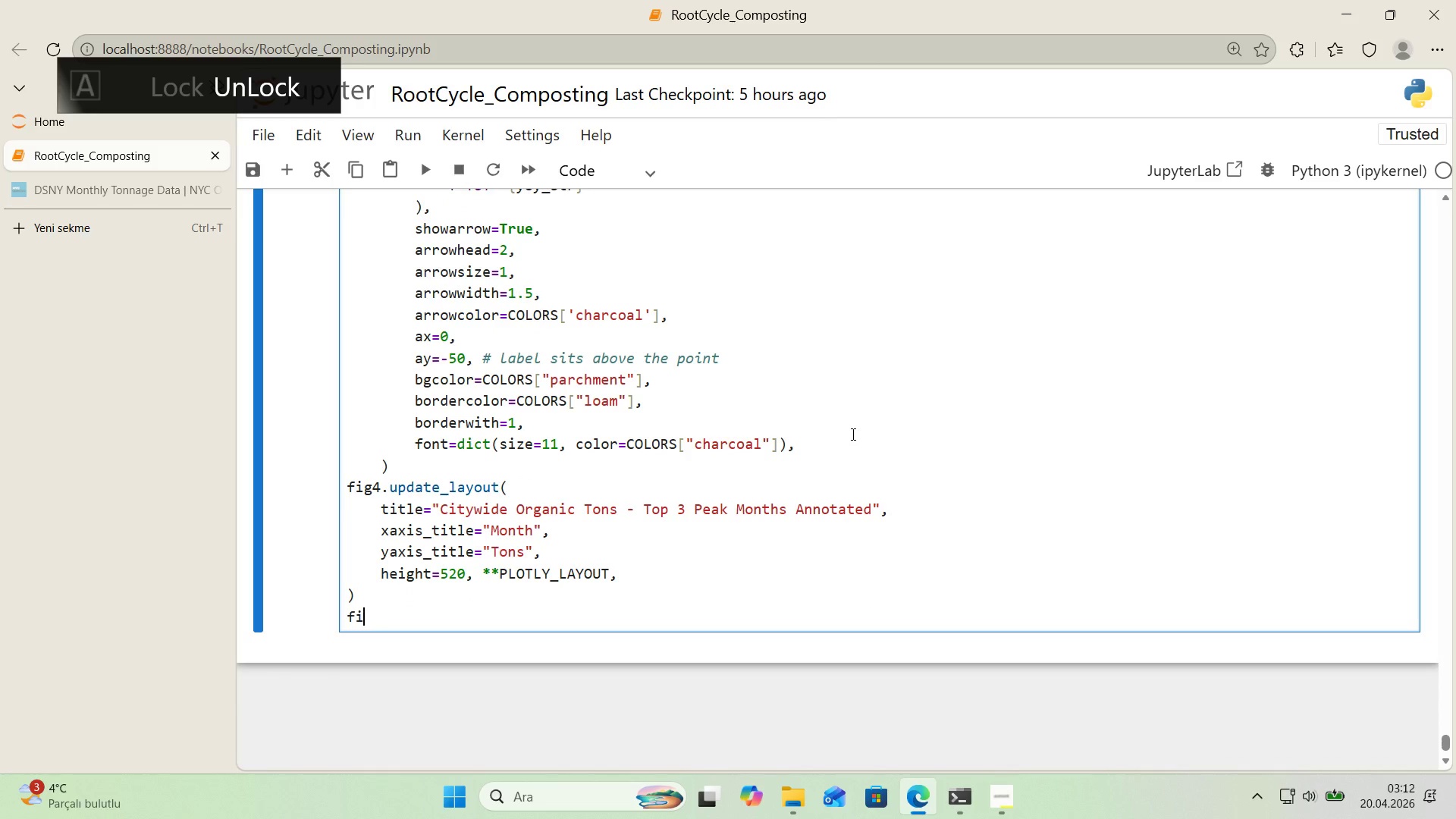 
scroll: coordinate [852, 434], scroll_direction: down, amount: 1.0
 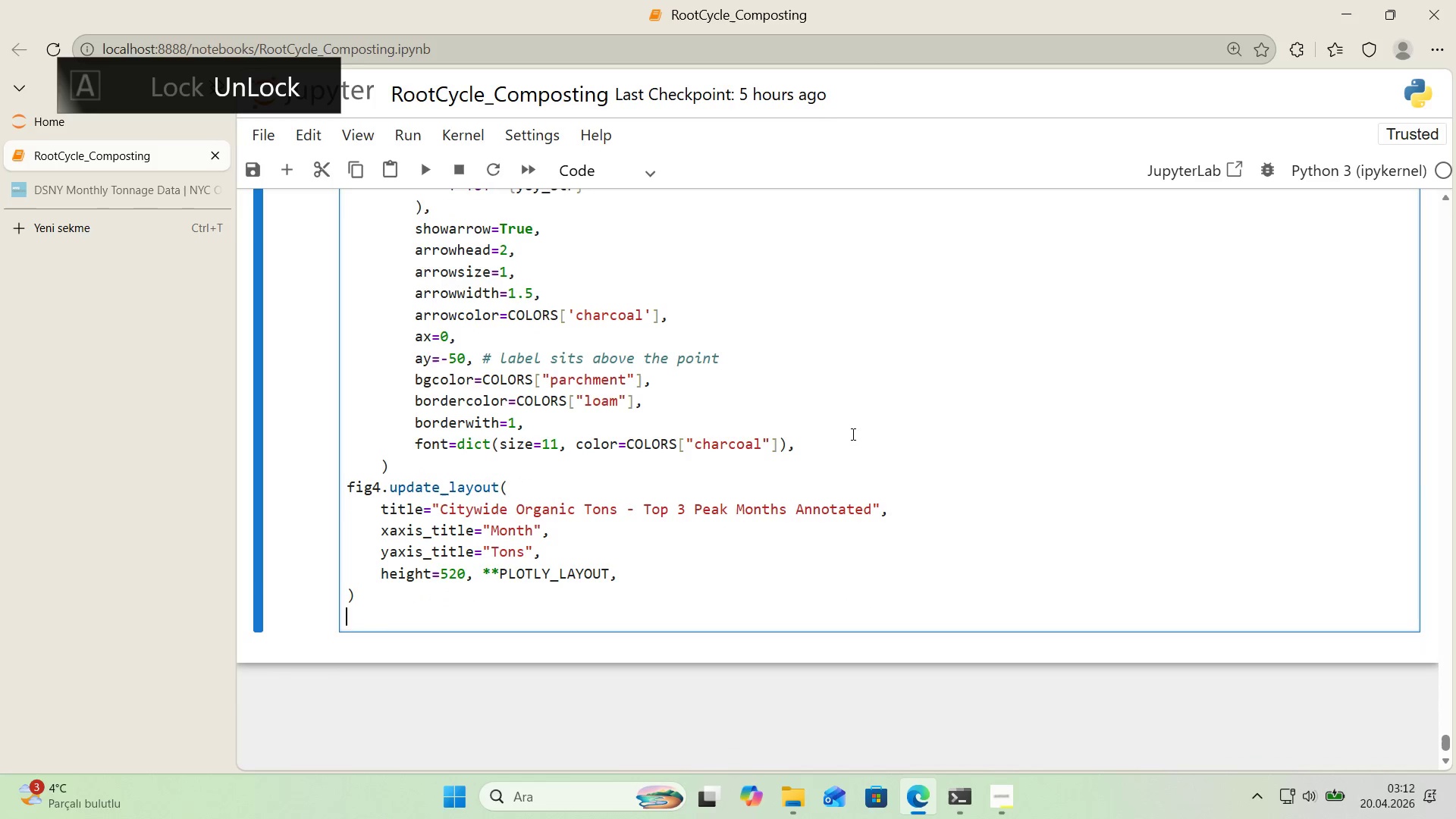 
type('g.)
key(Backspace)
type(4.wr'te_'mage*()
 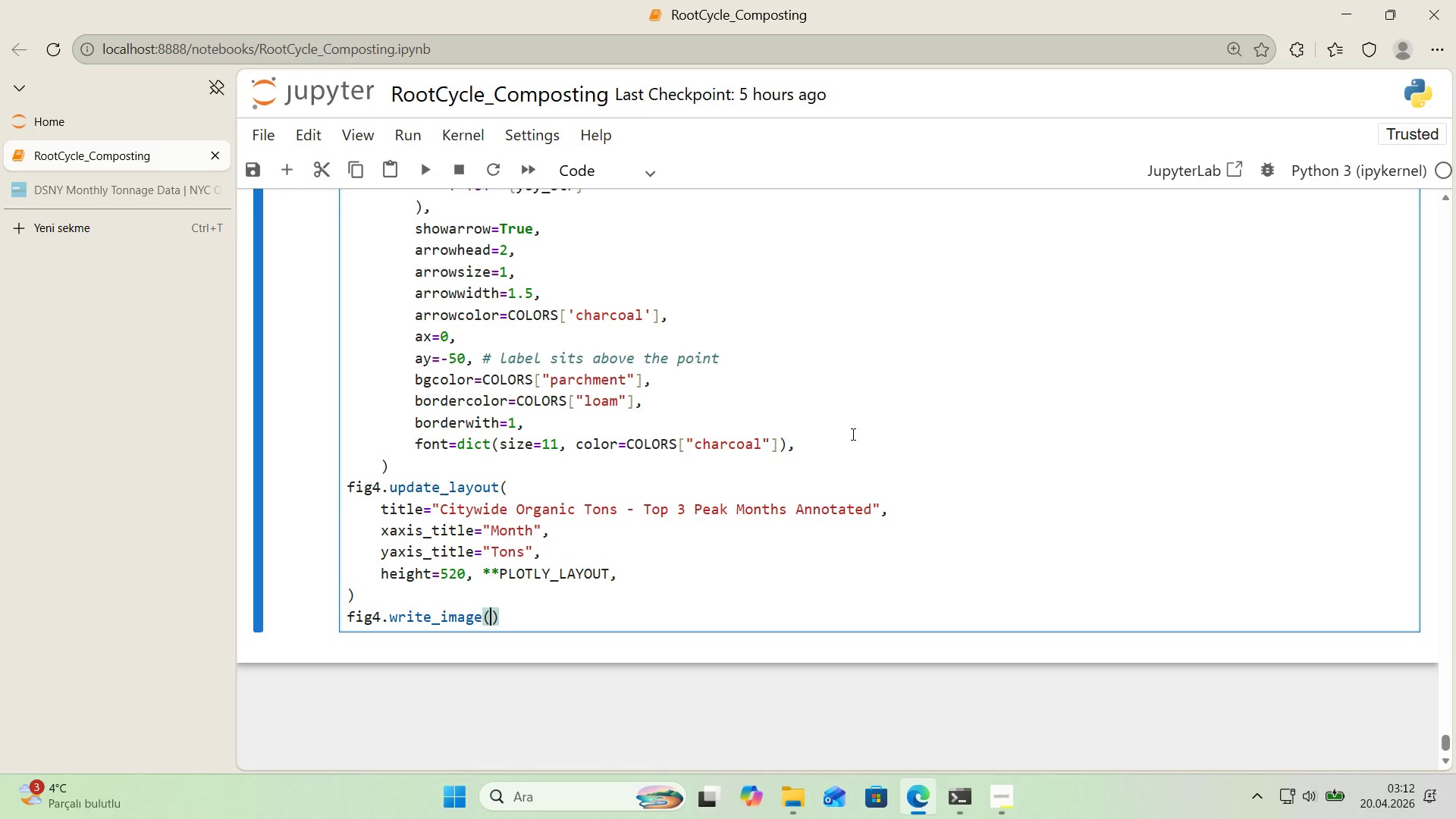 
 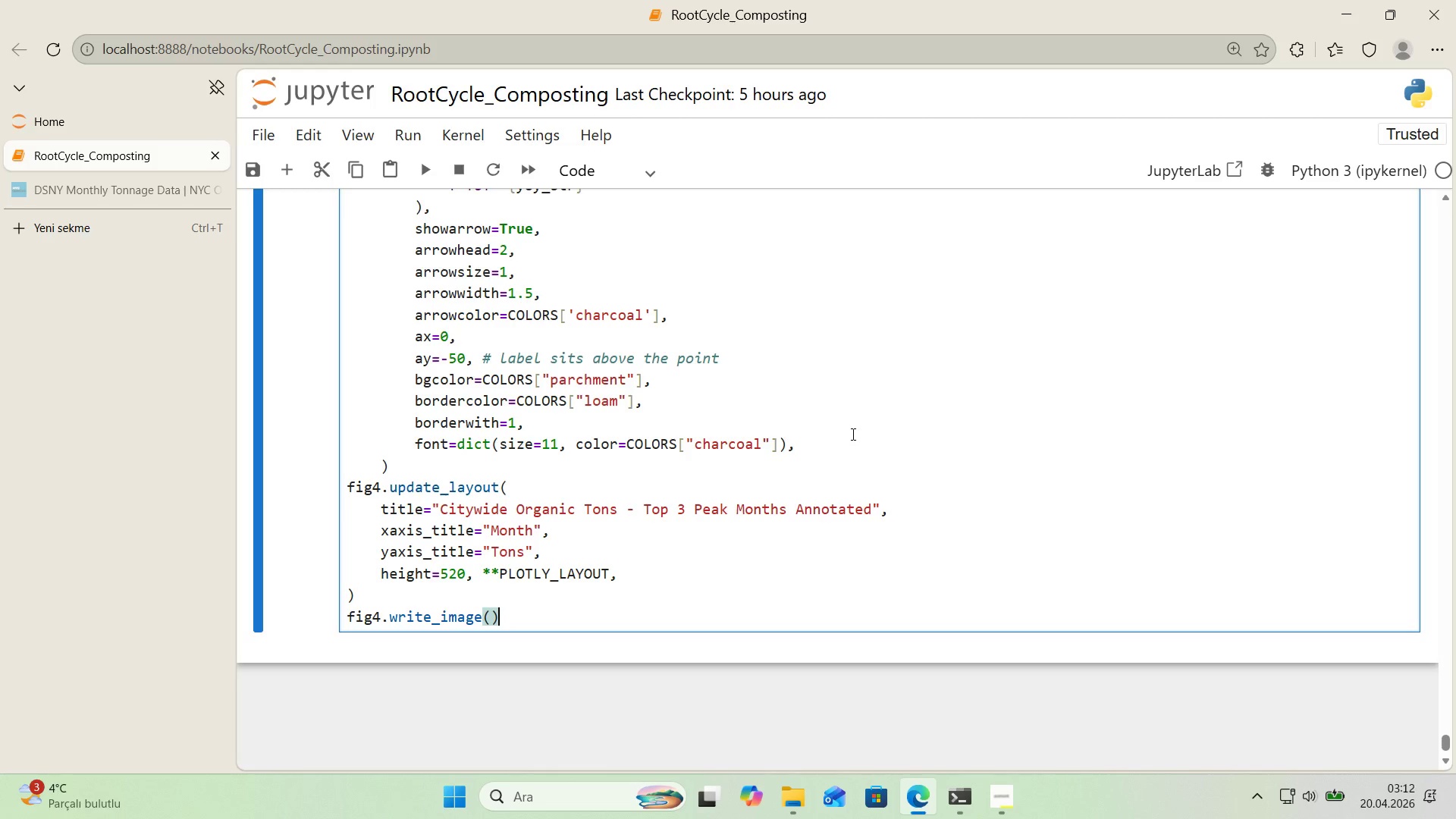 
key(ArrowLeft)
 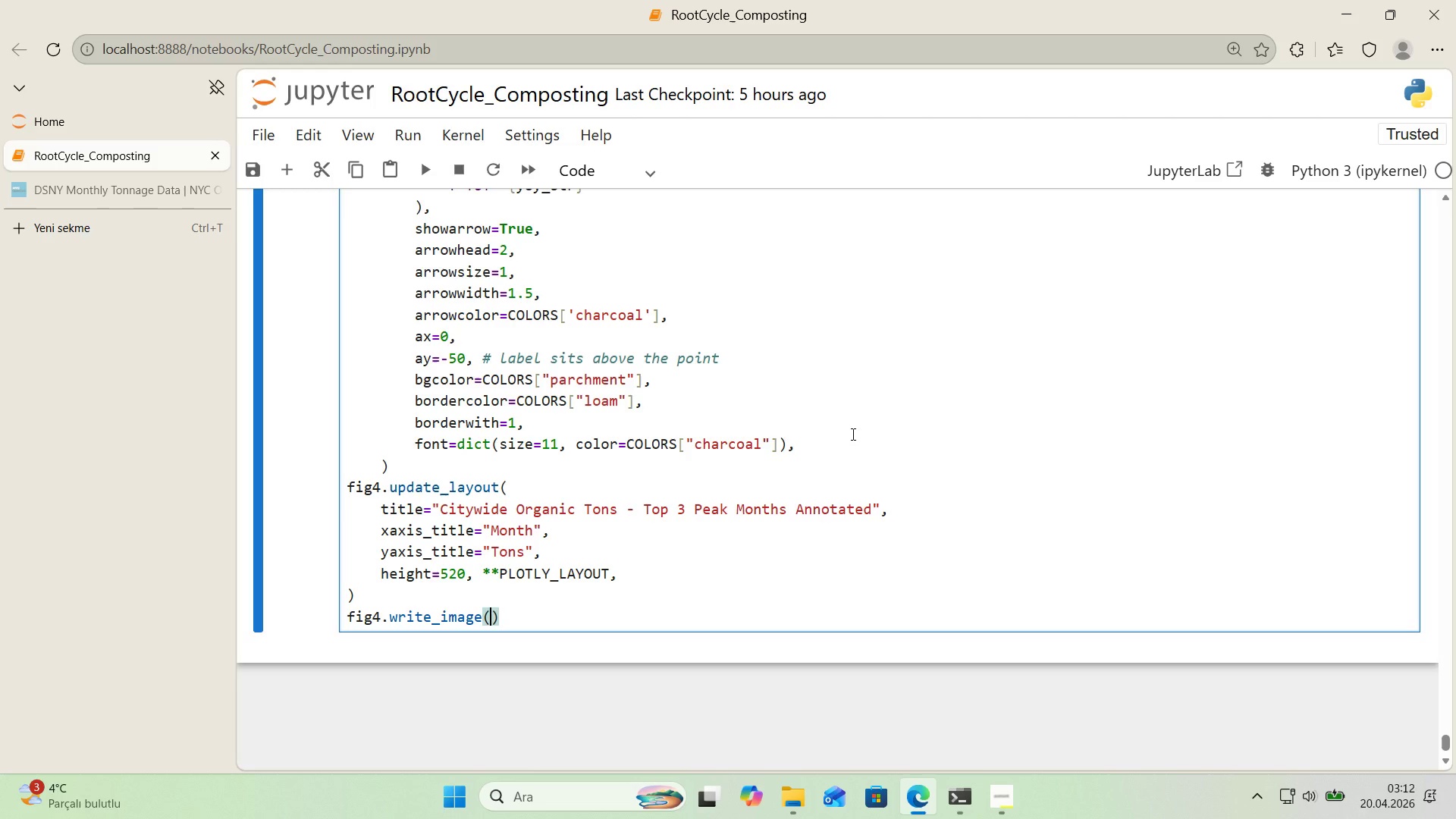 
type(OUTPUT_DIR, & ``)
 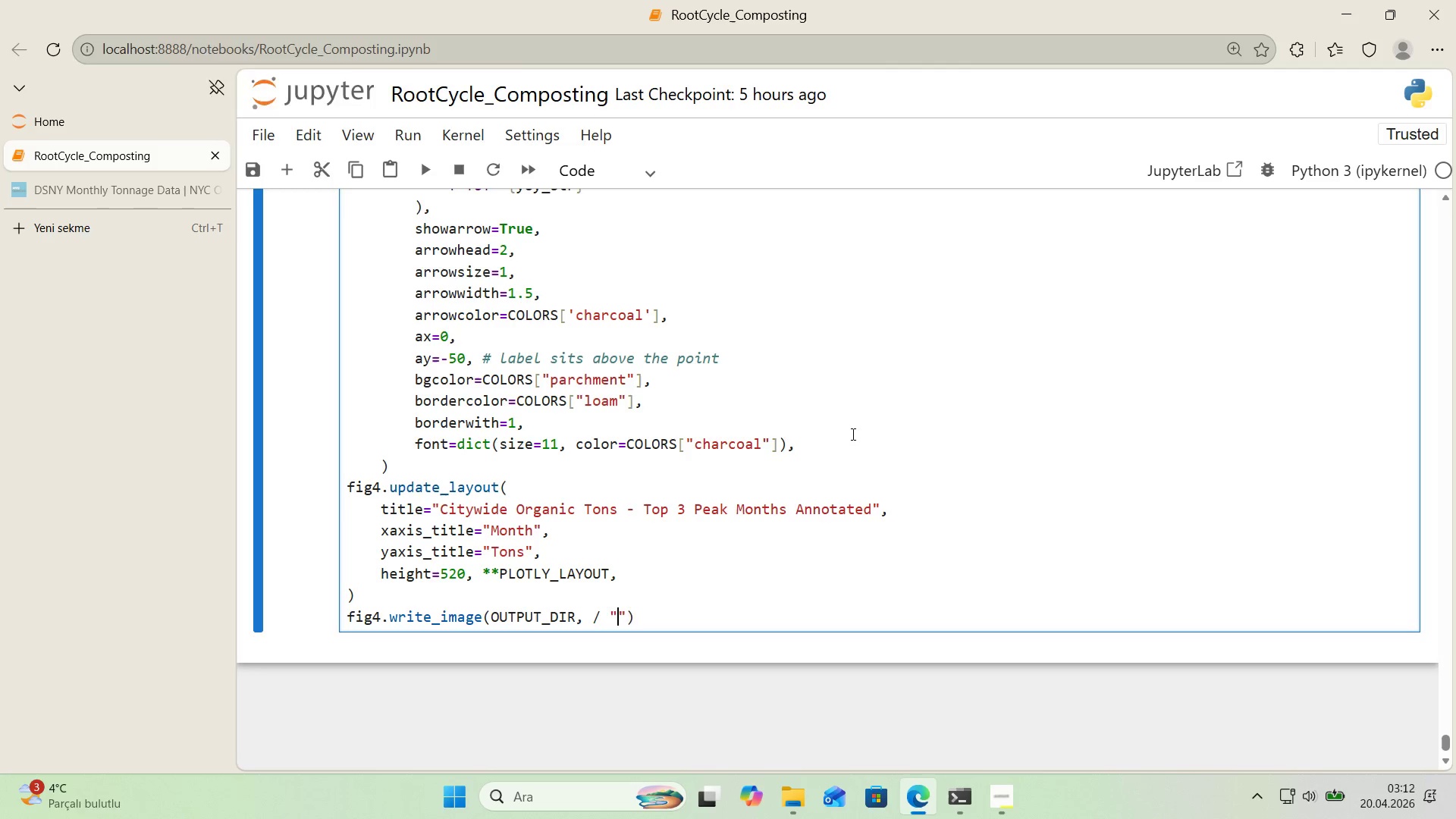 
 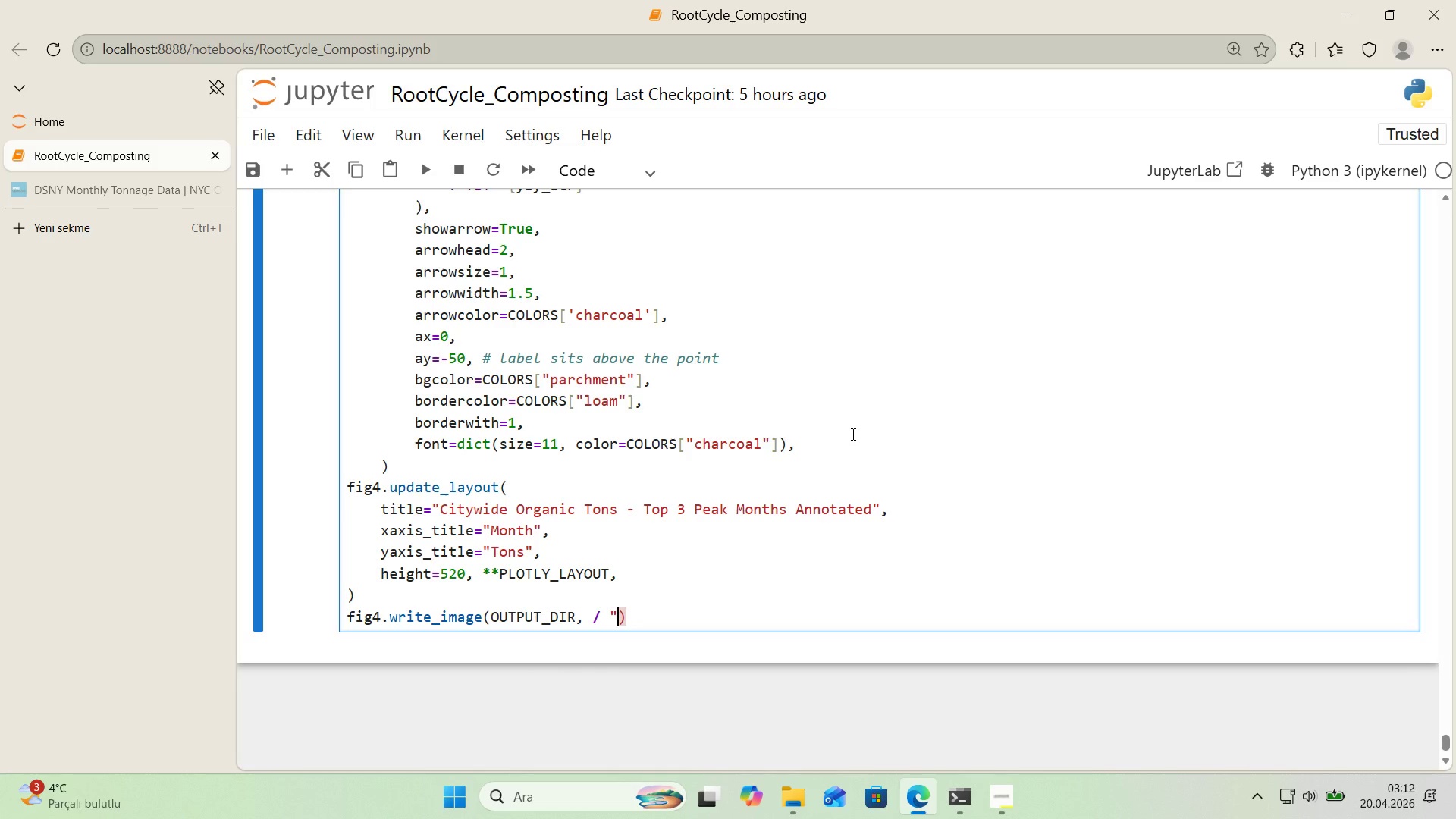 
key(ArrowLeft)
 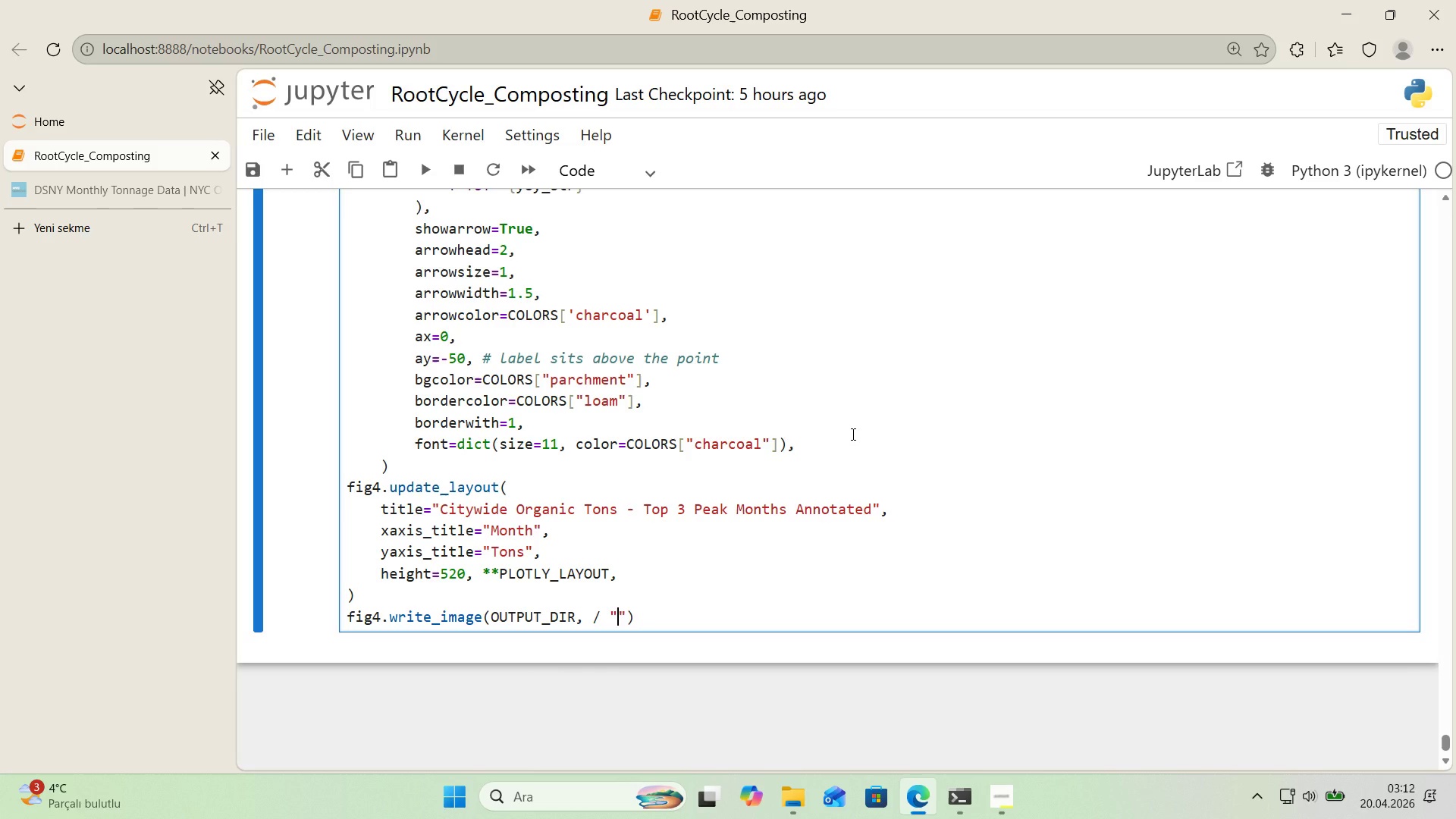 
type(f'g5_peak_annotat'ons.png)
 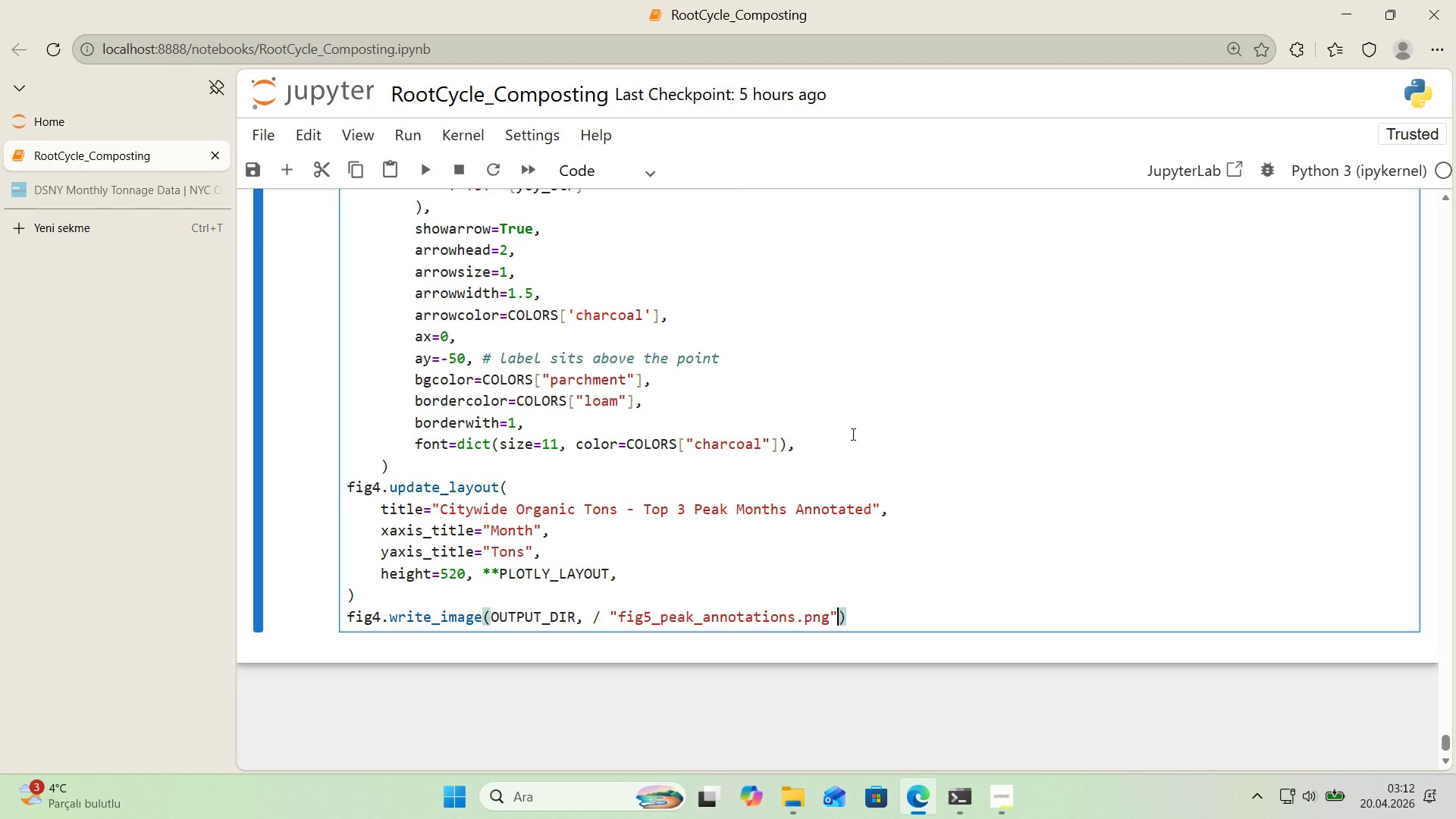 
key(ArrowRight)
 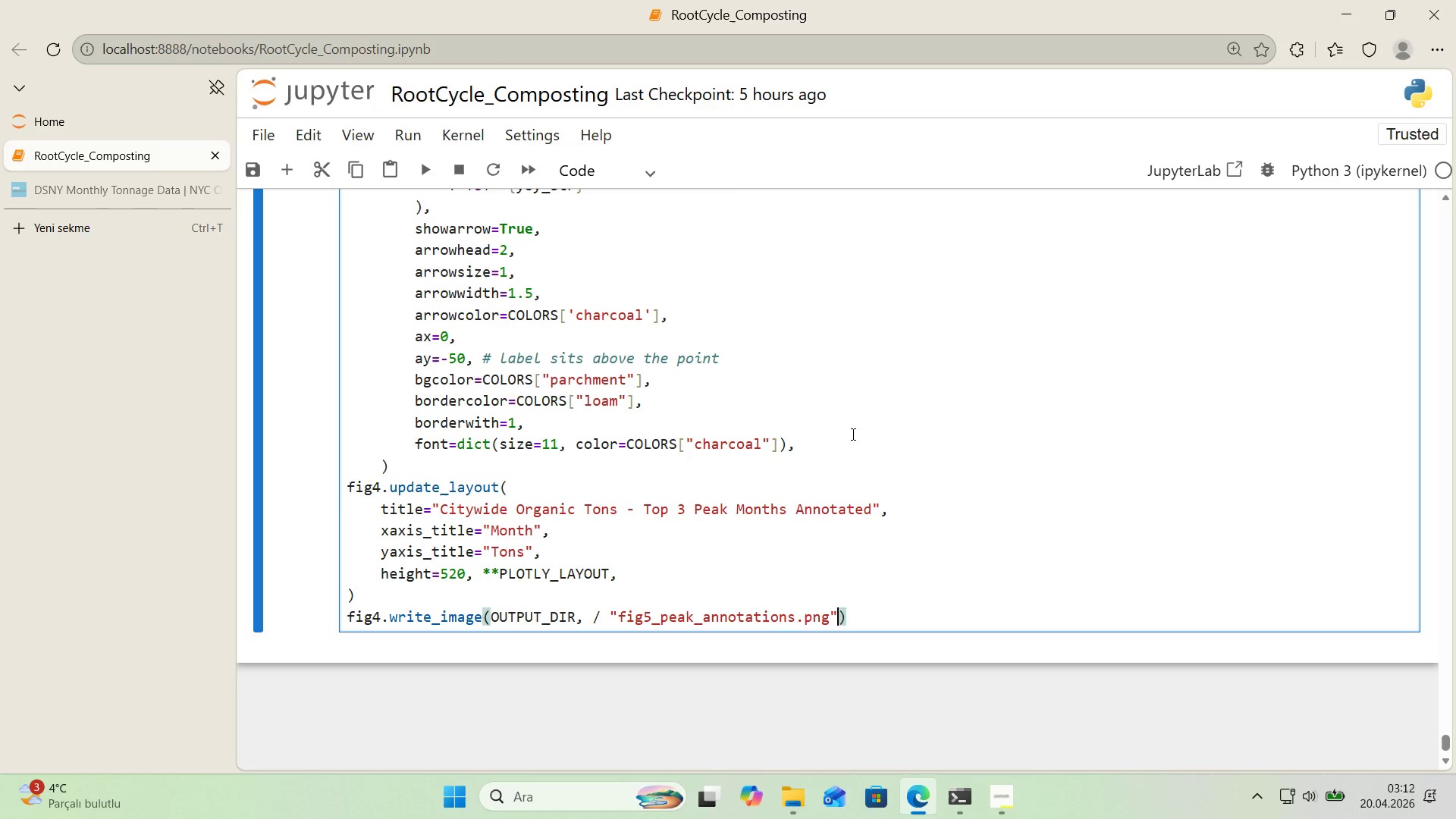 
key(ArrowRight)
 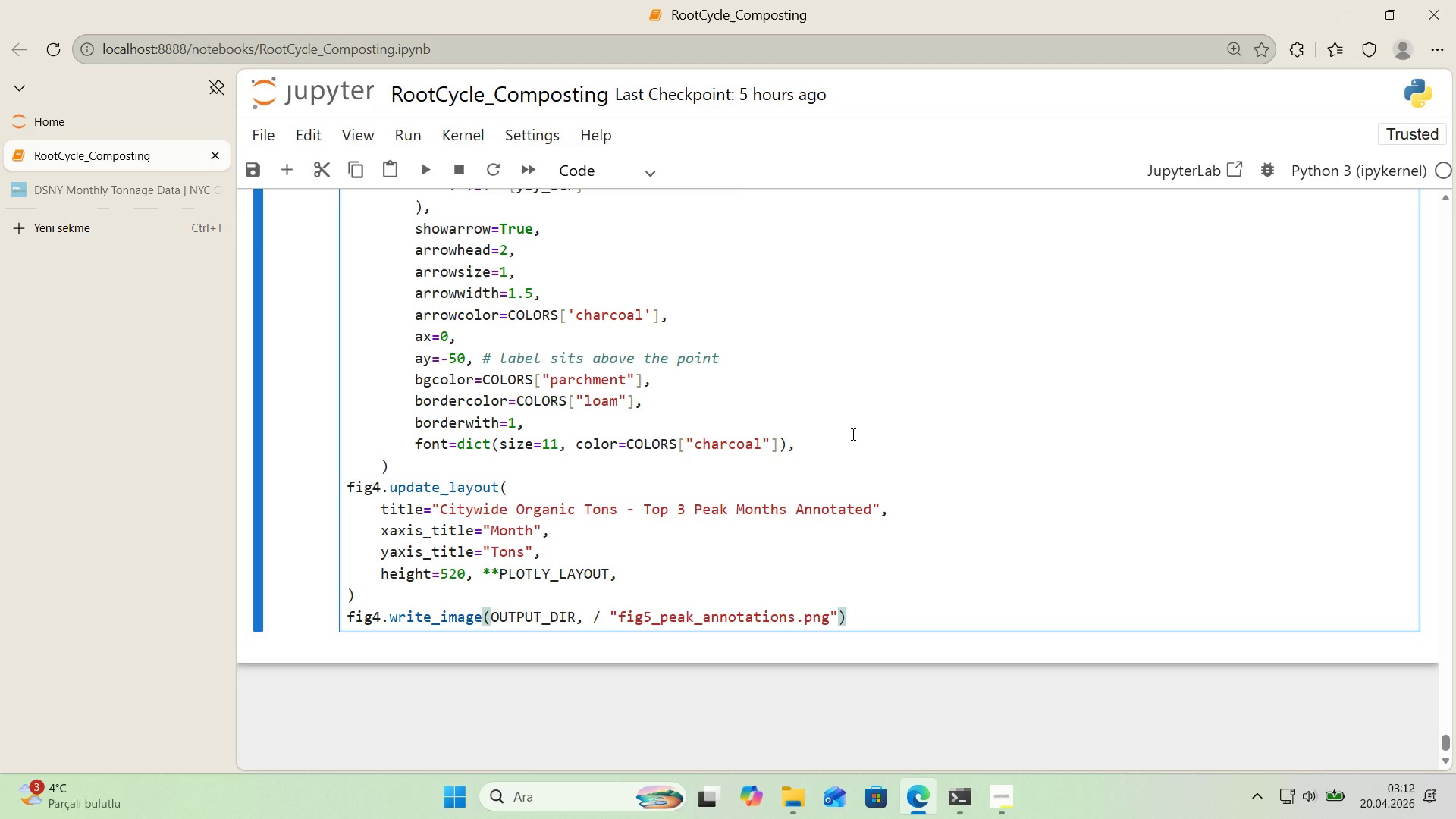 
key(ArrowLeft)
 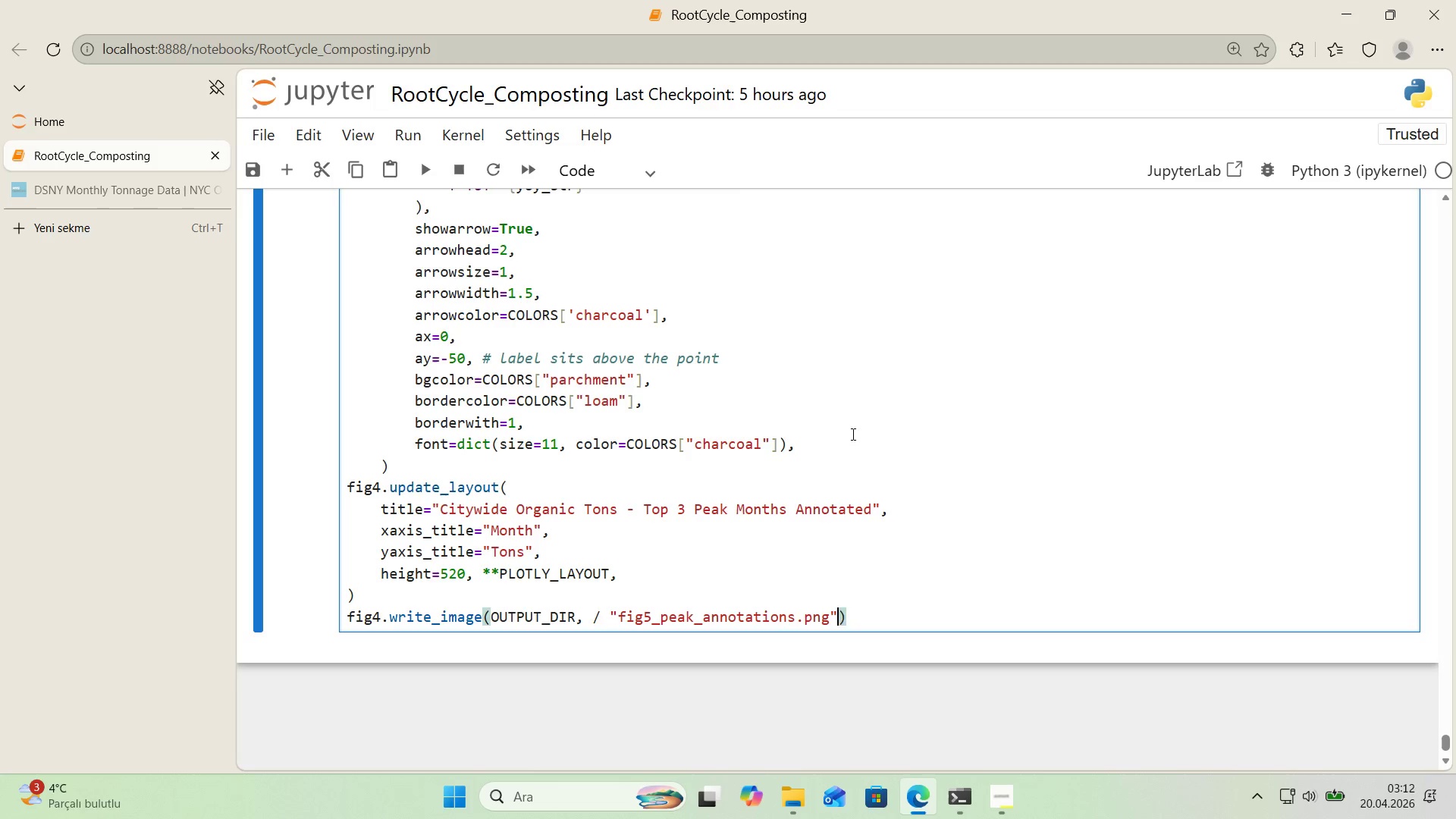 
key(Comma)
 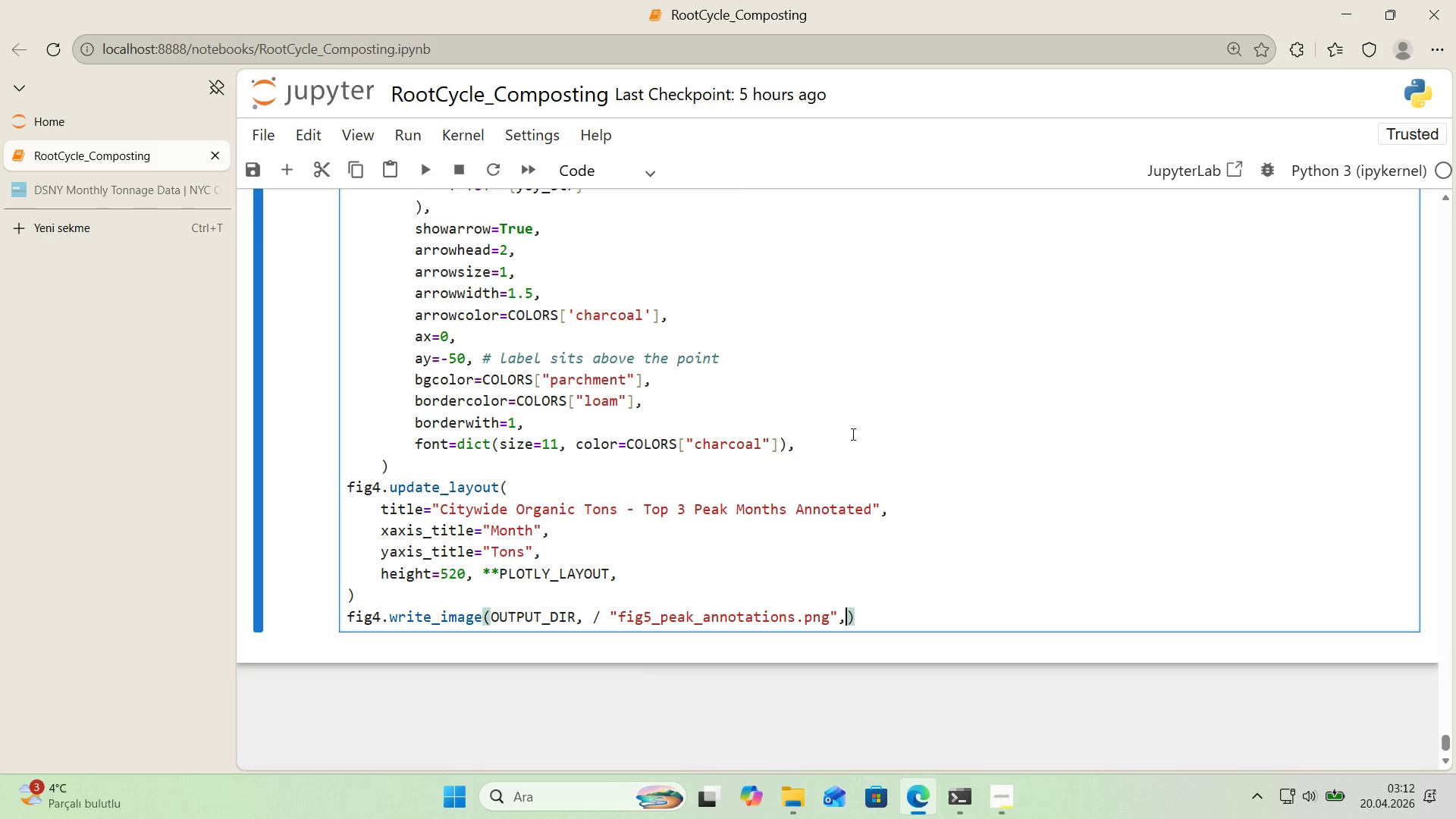 
key(Enter)
 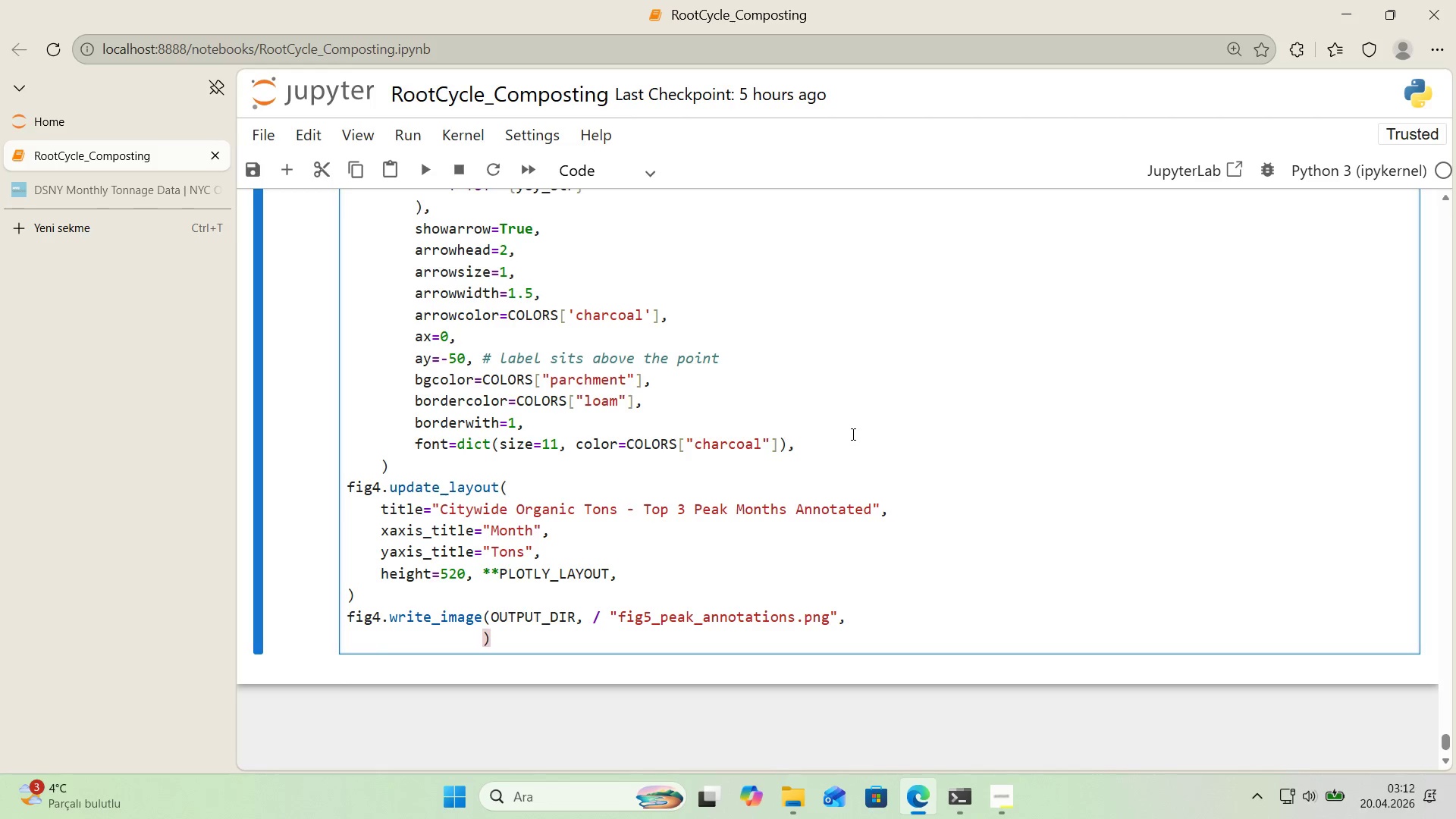 
type('dth)
key(Backspace)
key(Backspace)
key(Backspace)
key(Backspace)
type(w'dth)1100, hr'g)
key(Backspace)
key(Backspace)
key(Backspace)
type(r')
key(Backspace)
key(Backspace)
type(e'ght)520, scale)2)
 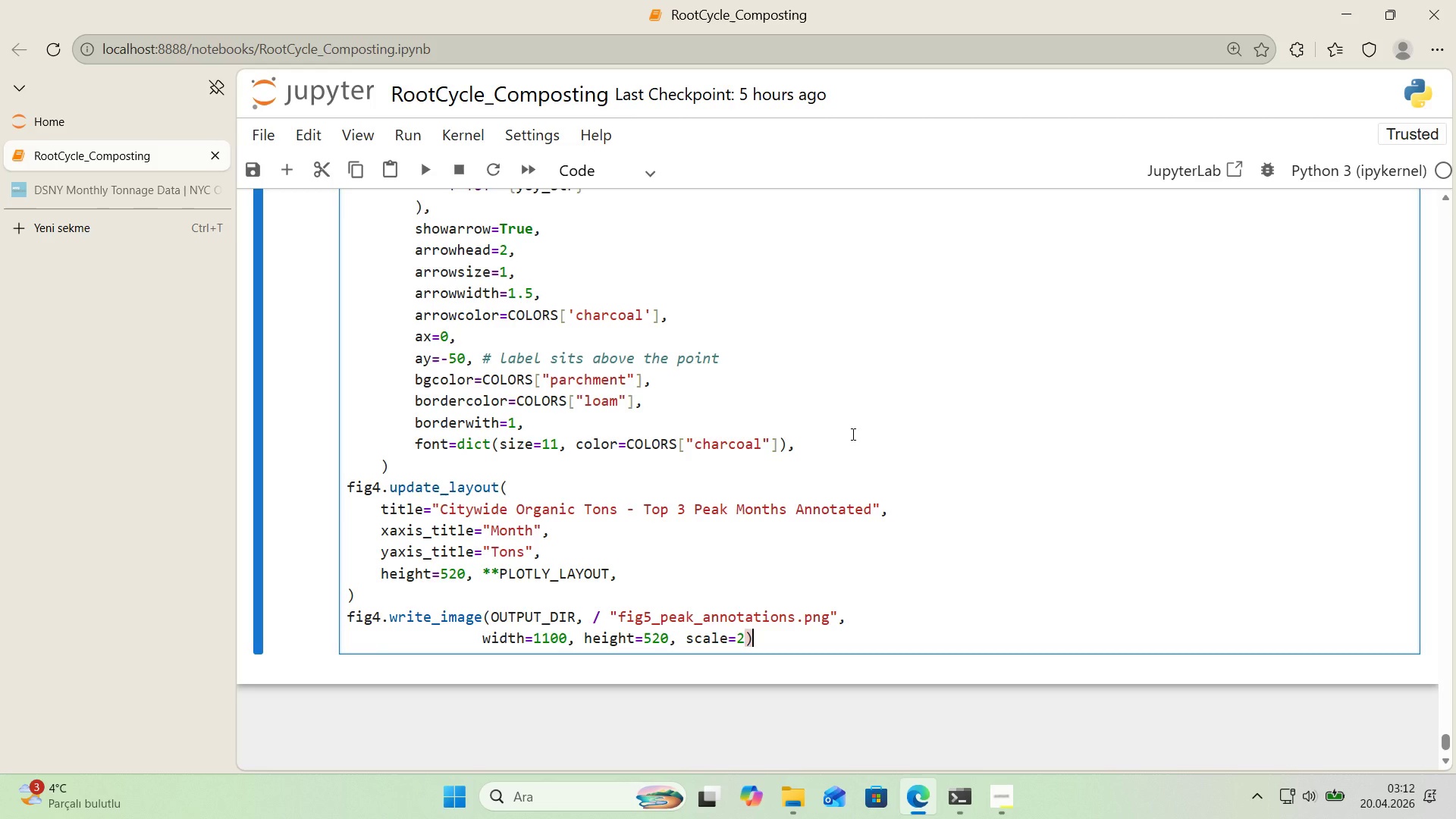 
 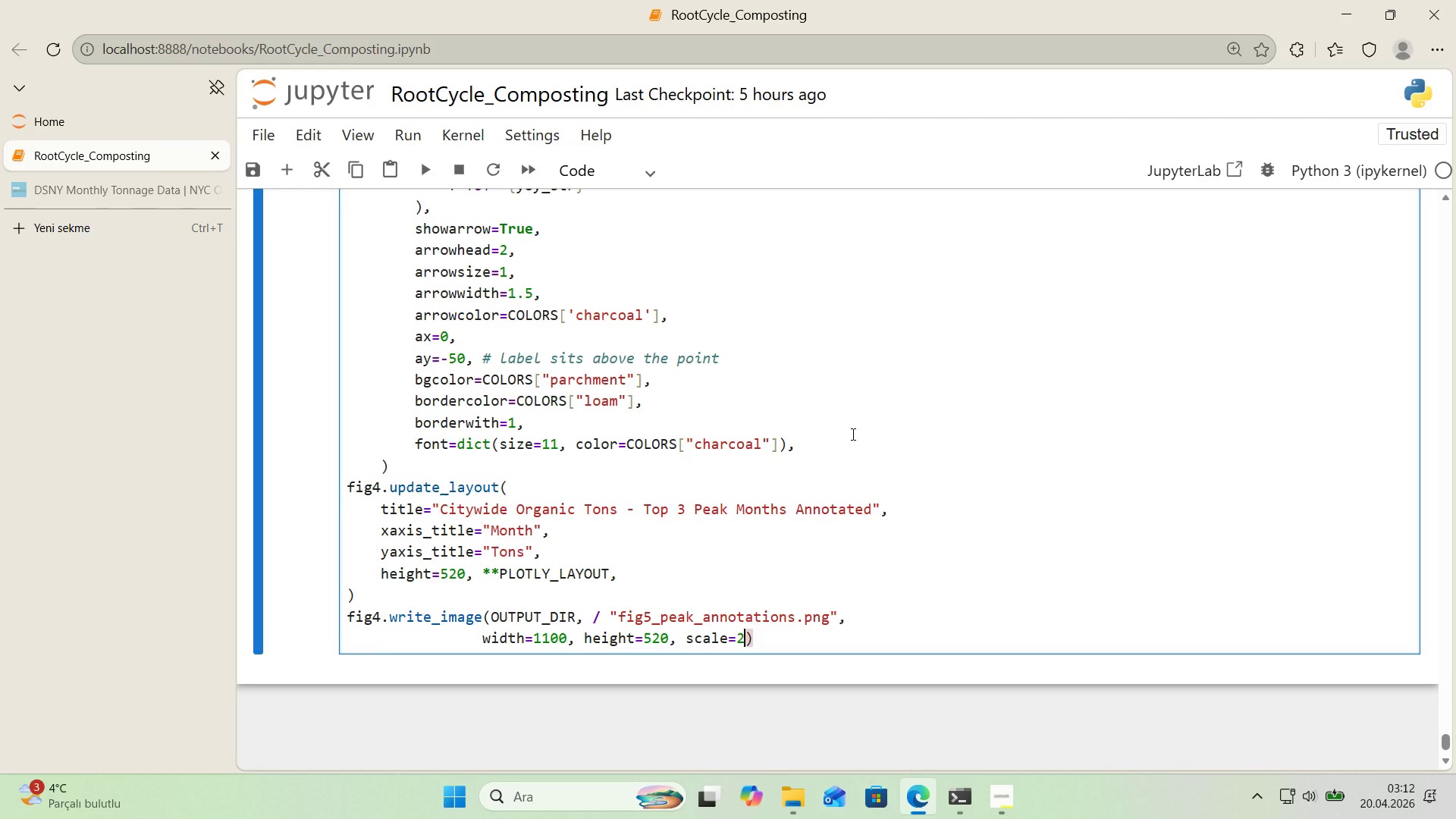 
key(ArrowRight)
 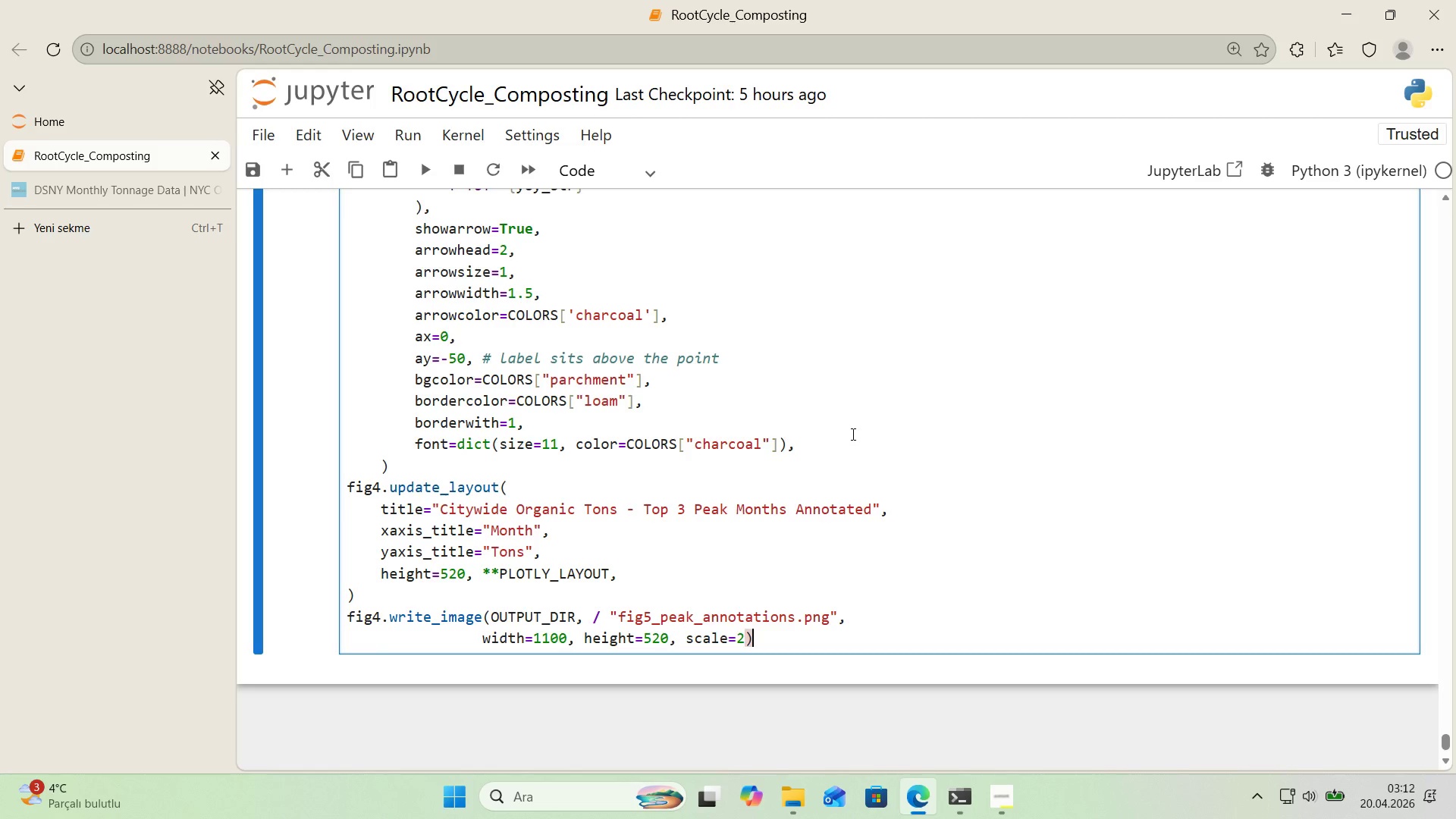 
key(Enter)
 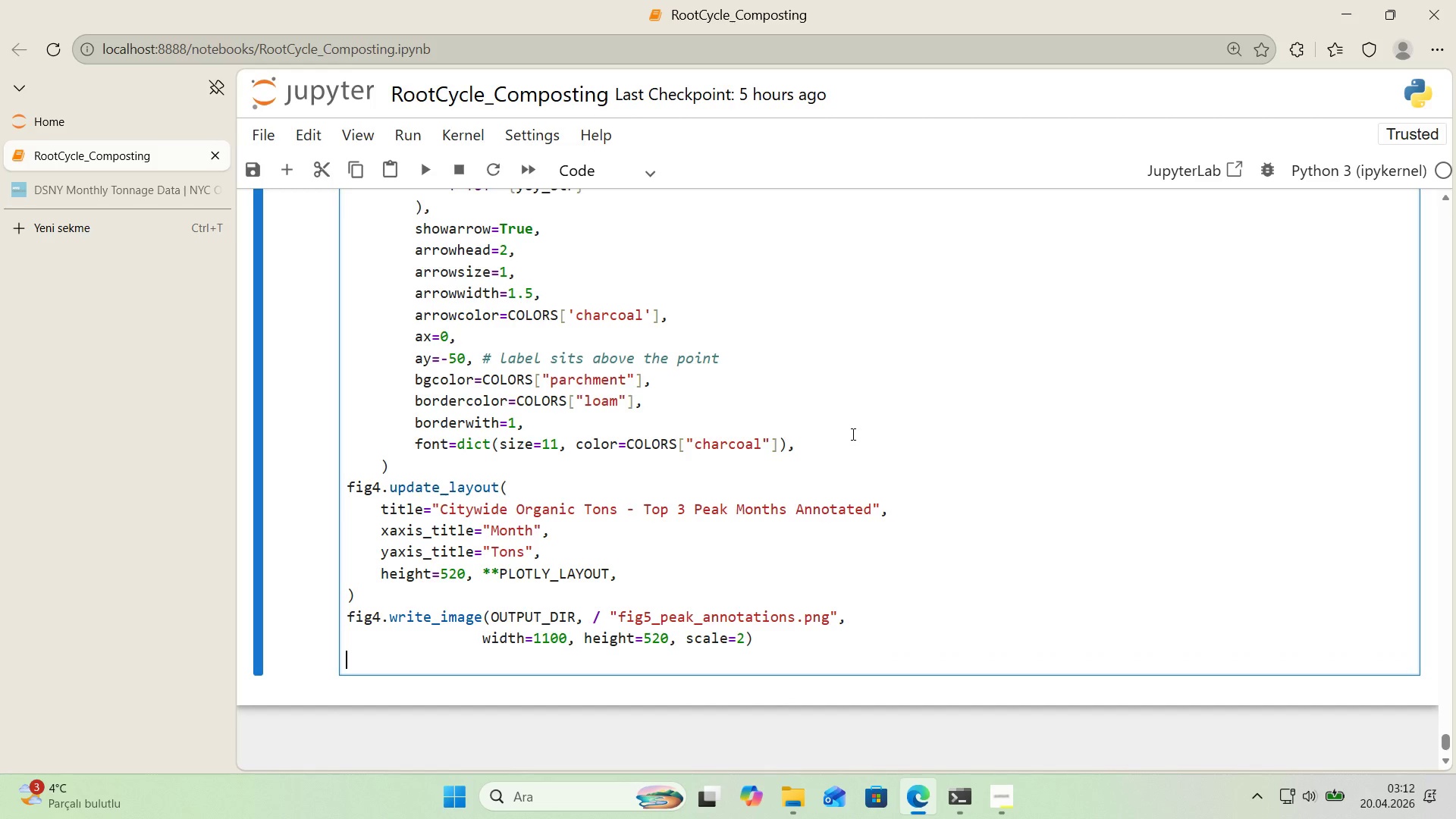 
type(f'g.show)
 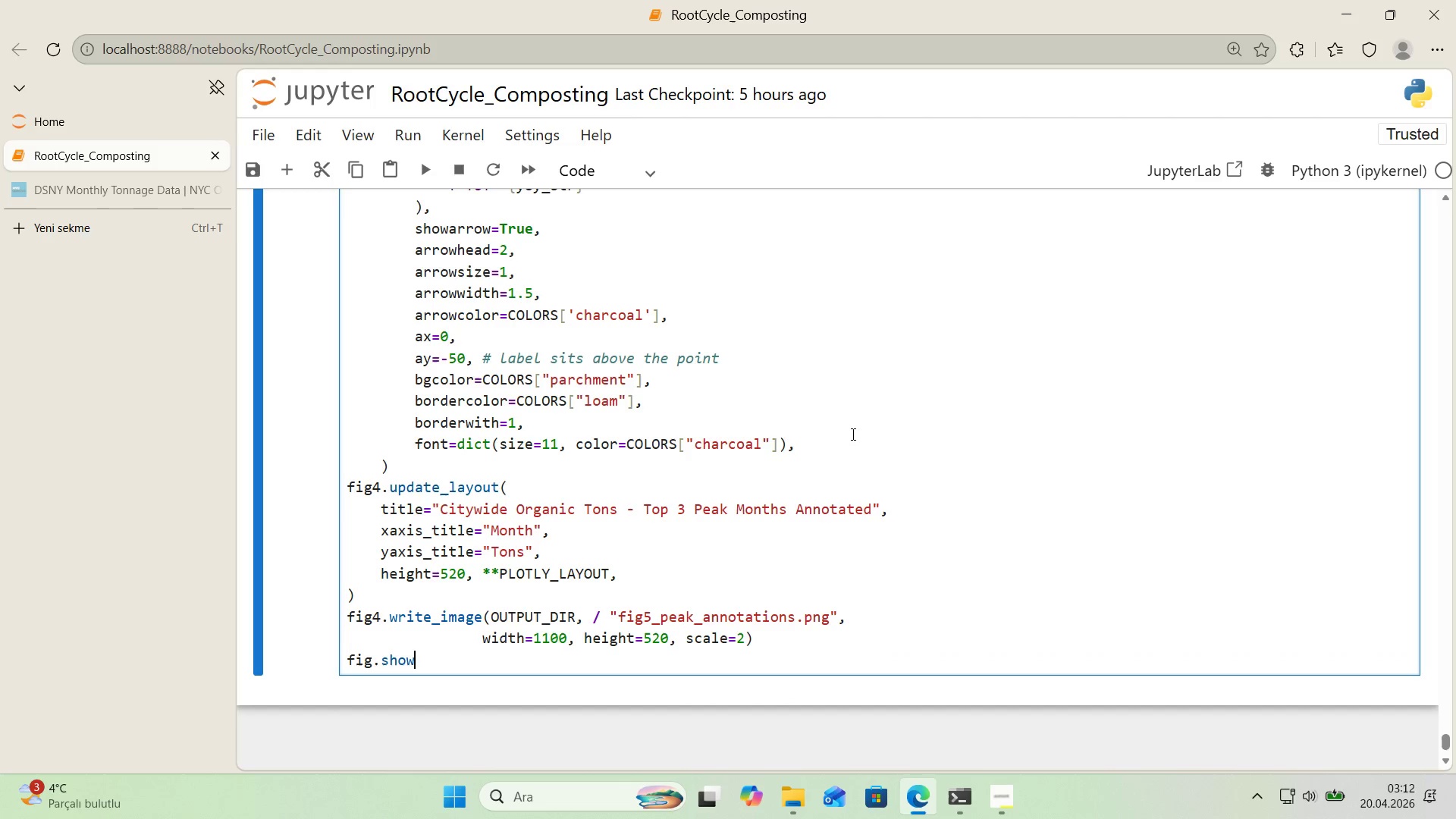 
key(ArrowLeft)
 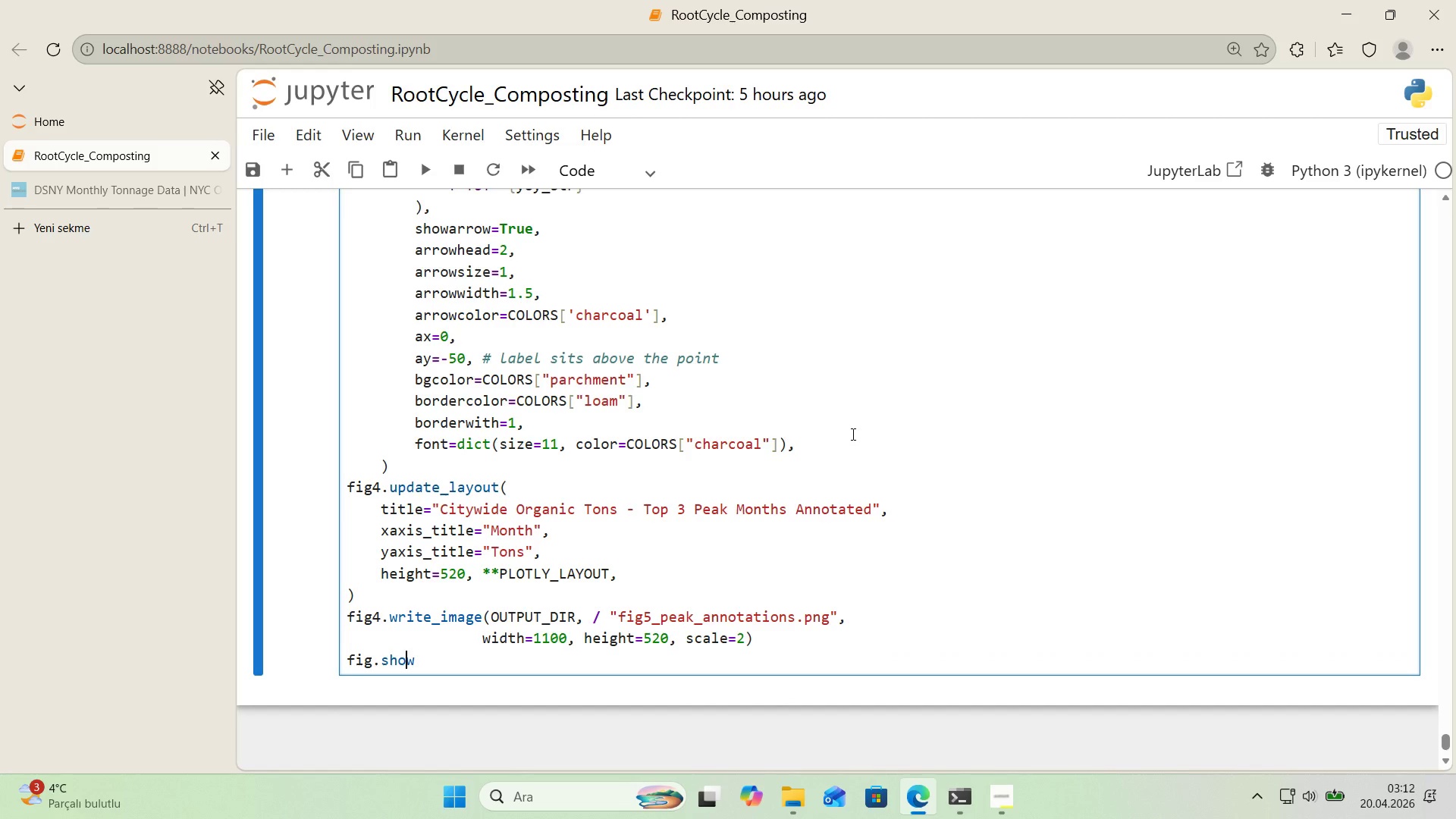 
key(ArrowLeft)
 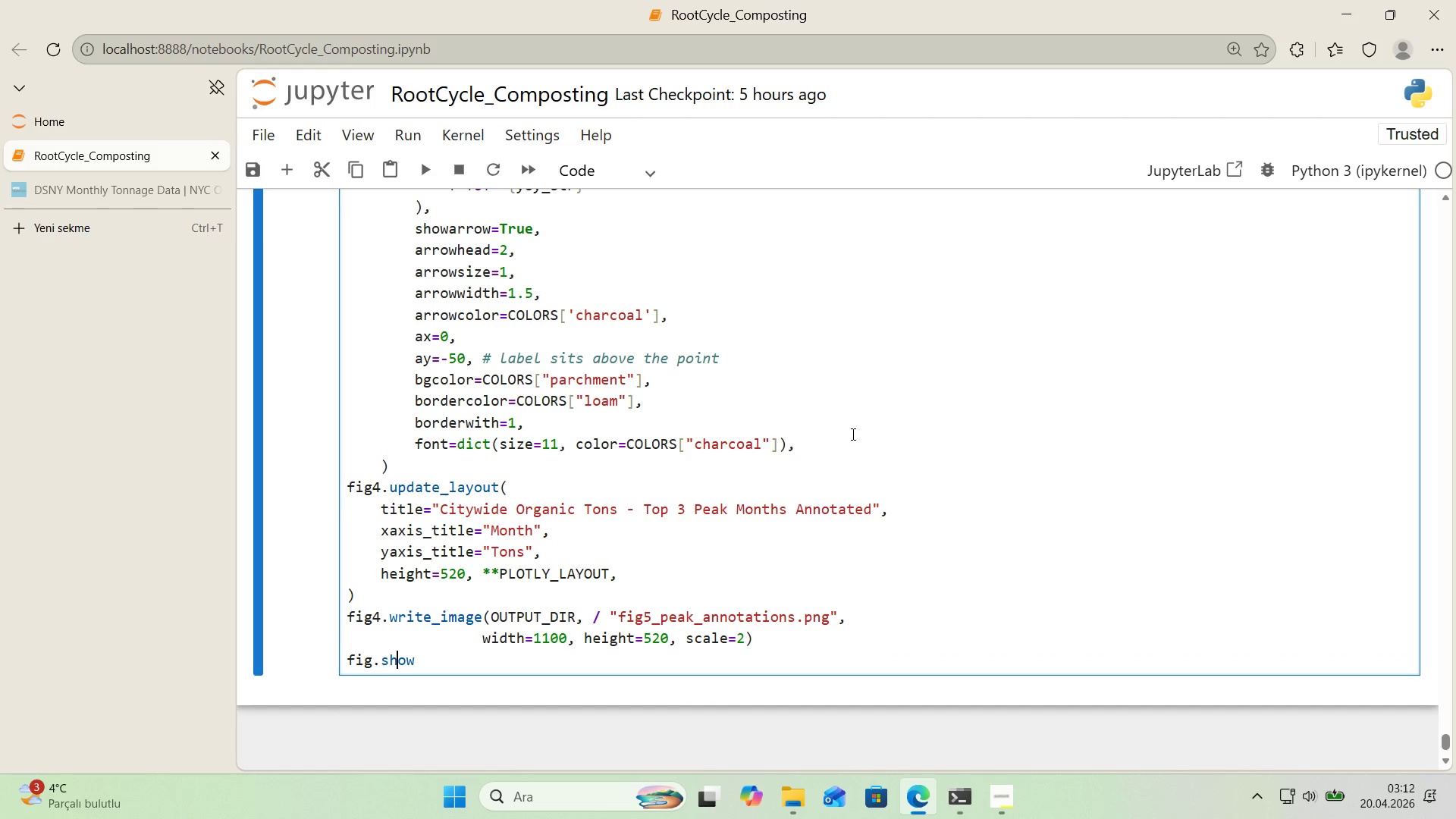 
key(ArrowLeft)
 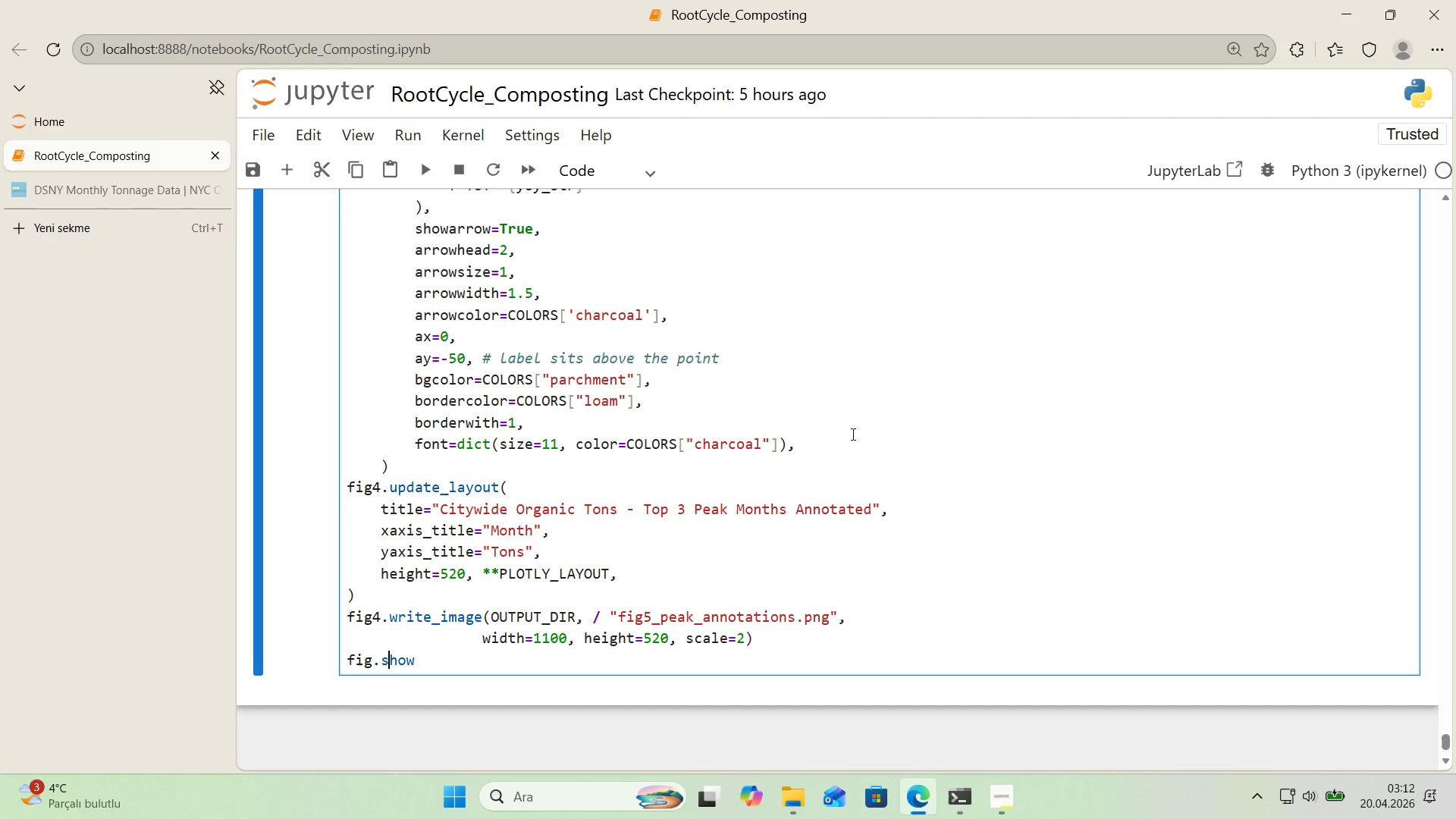 
key(ArrowLeft)
 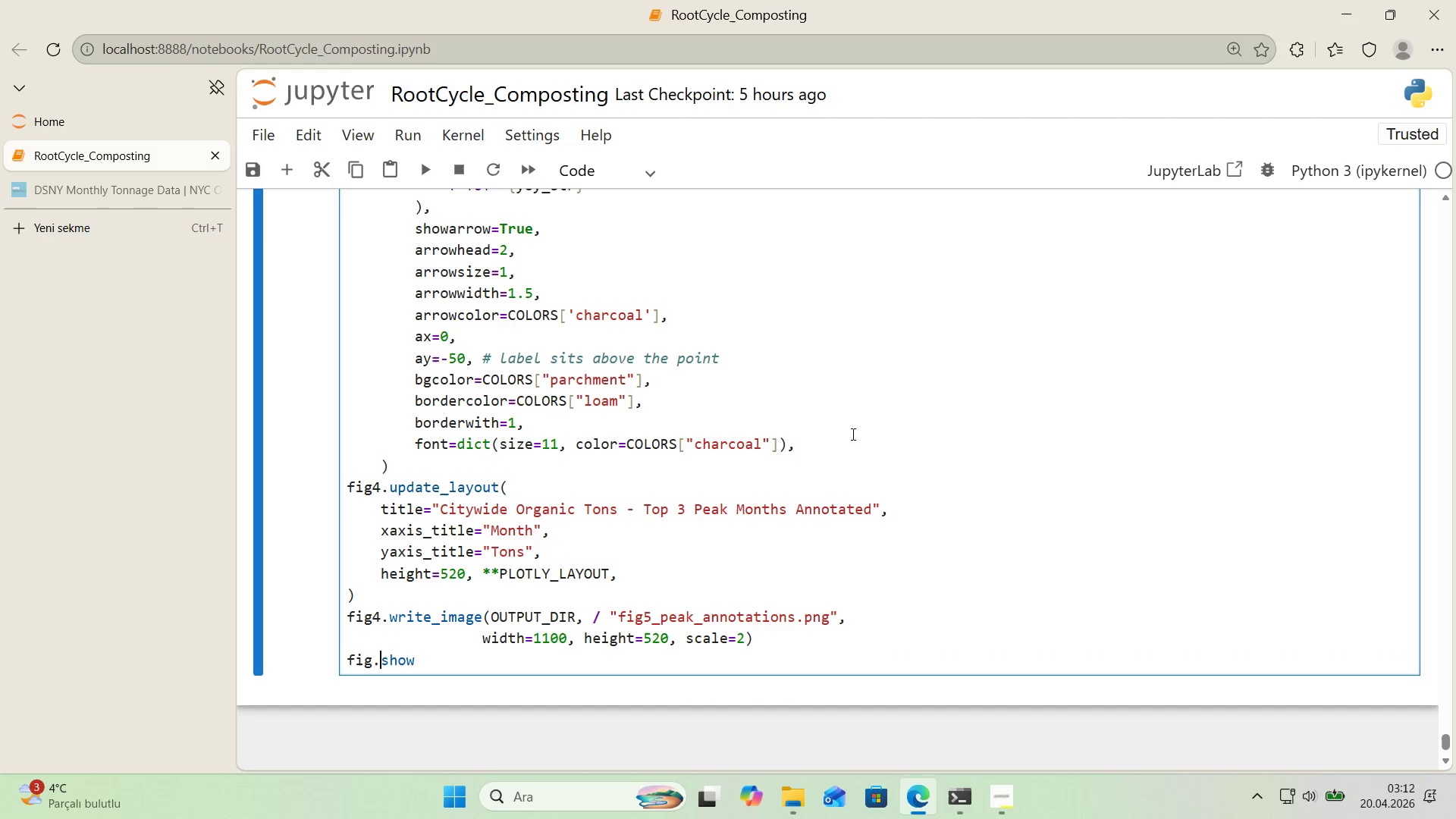 
key(ArrowLeft)
 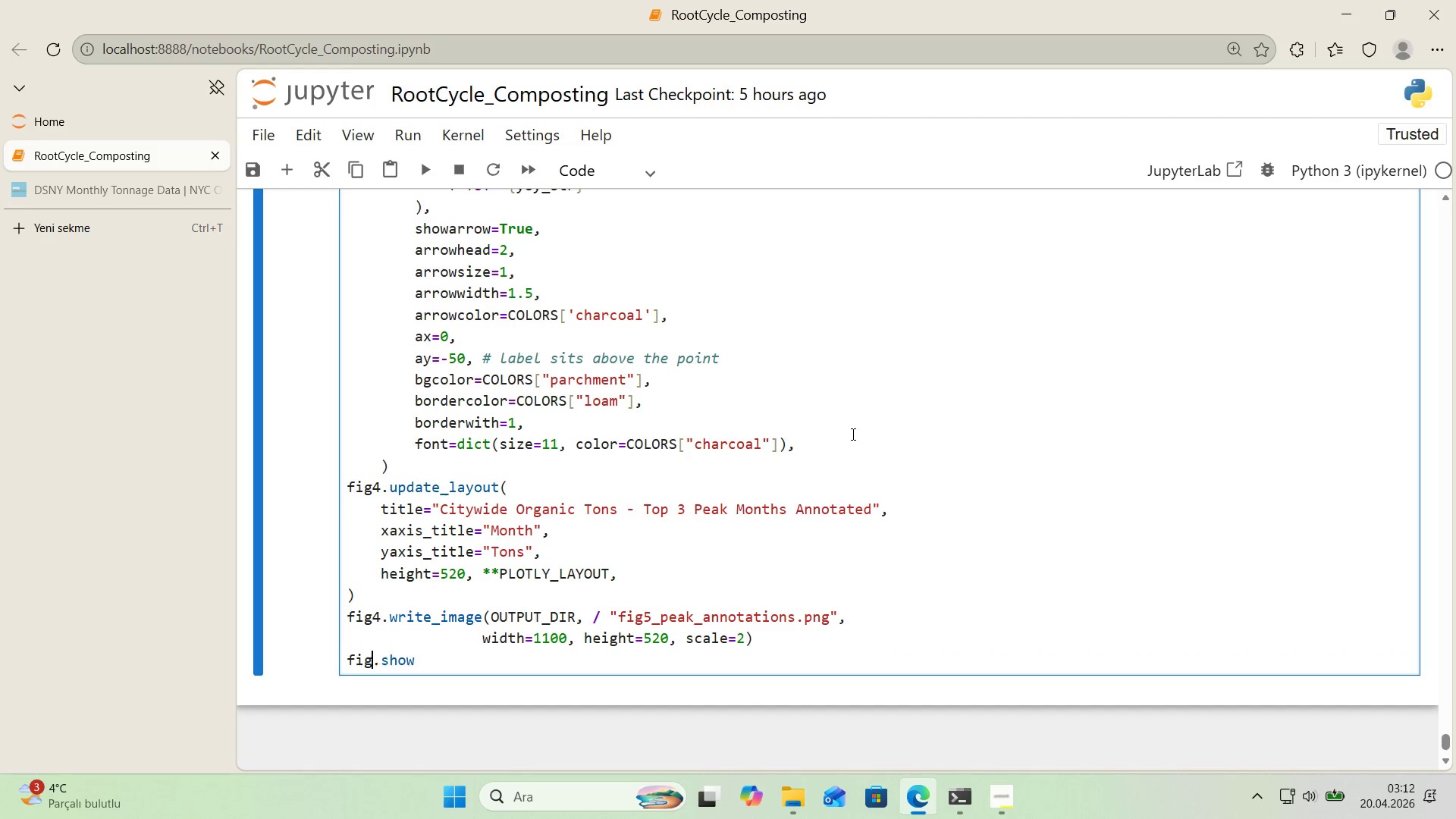 
key(4)
 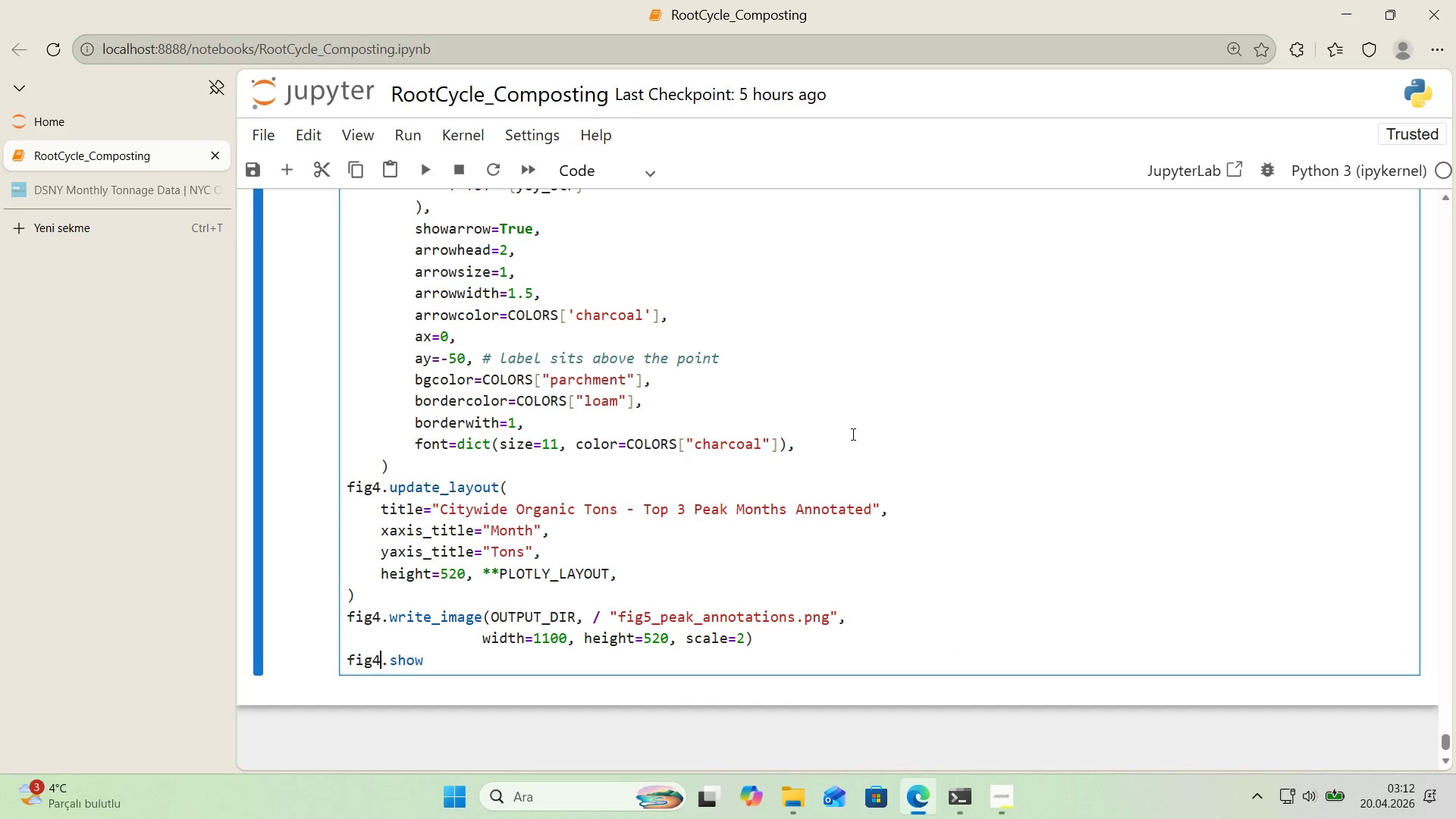 
key(ArrowRight)
 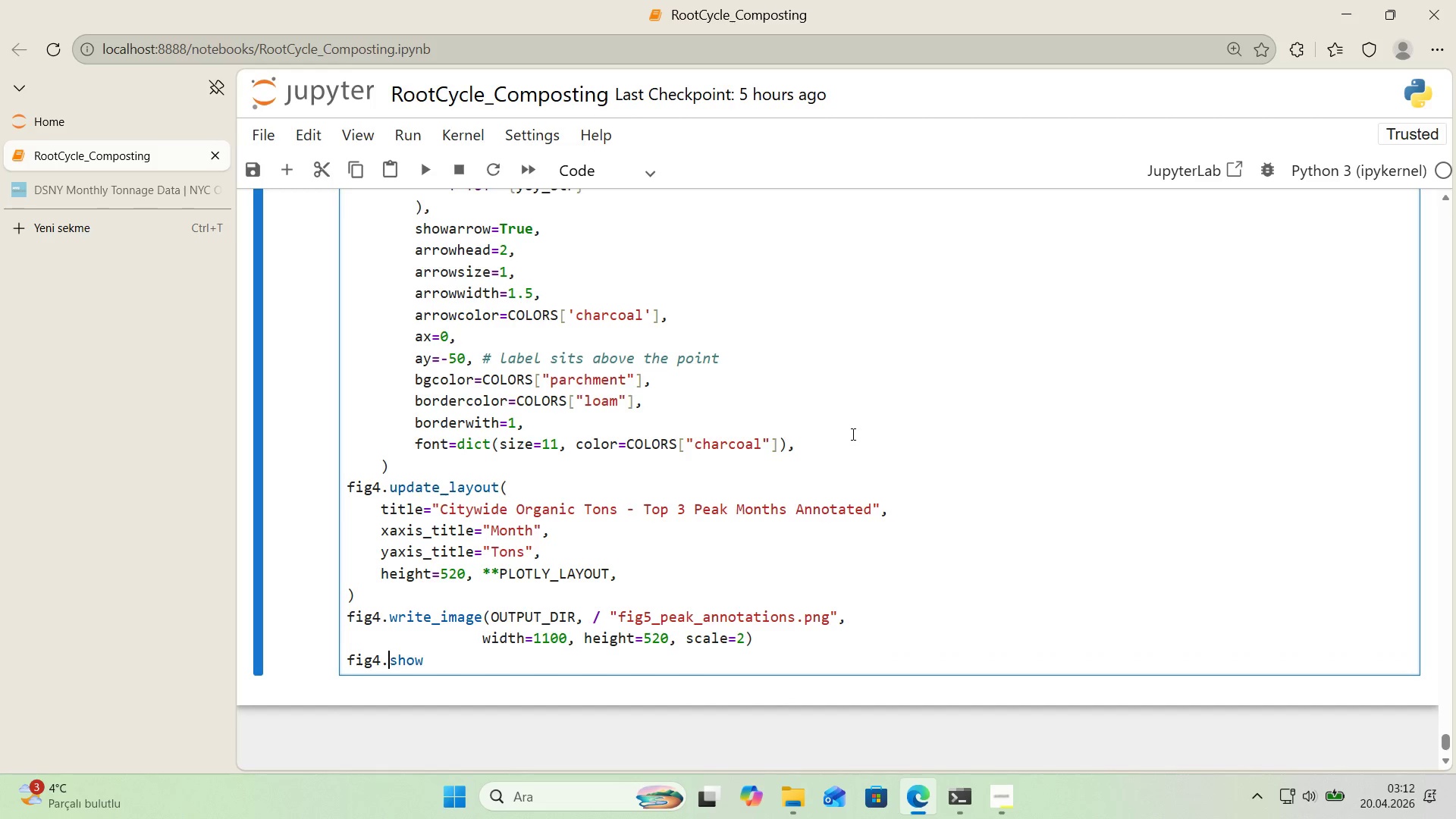 
key(ArrowRight)
 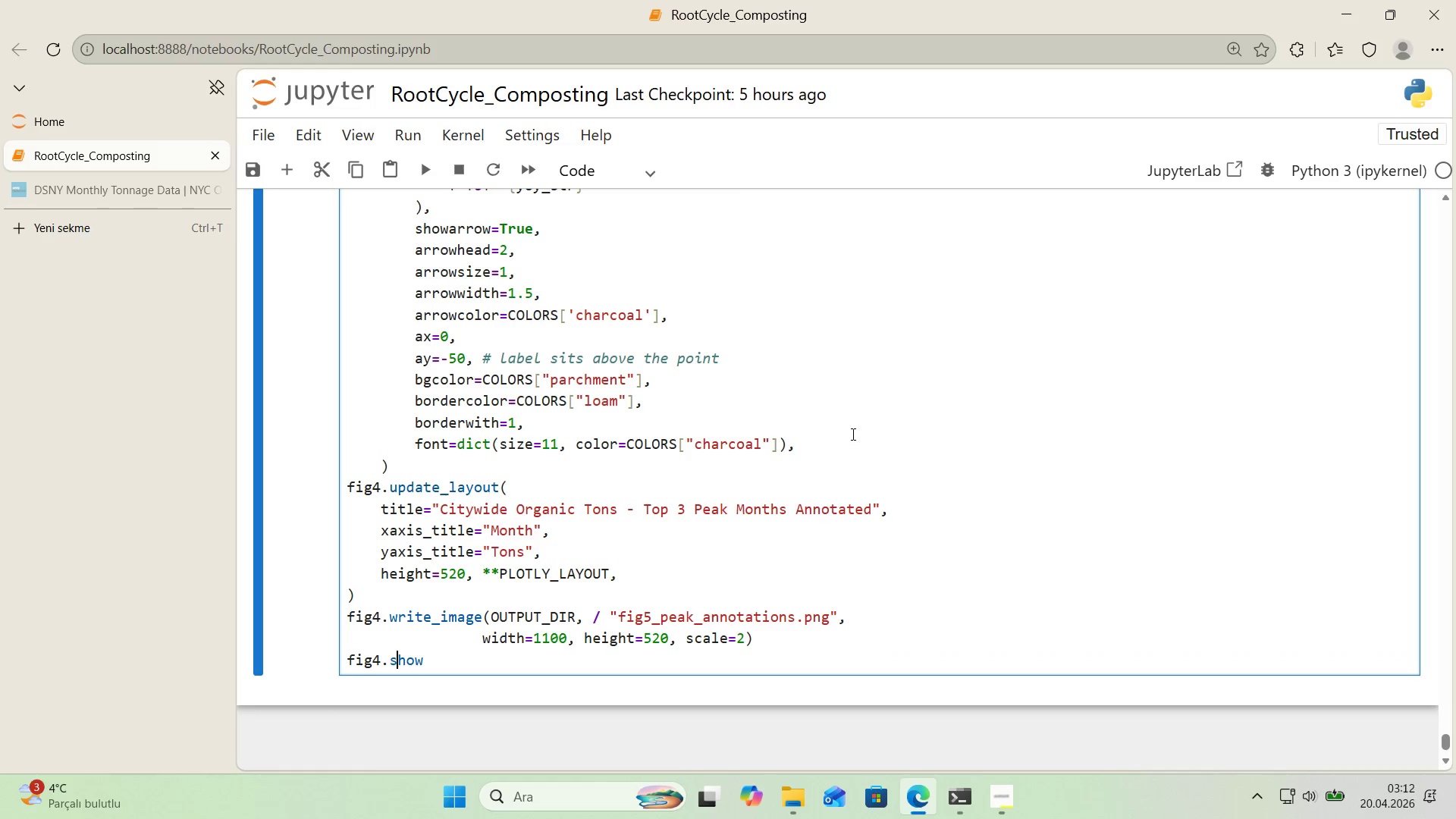 
key(ArrowRight)
 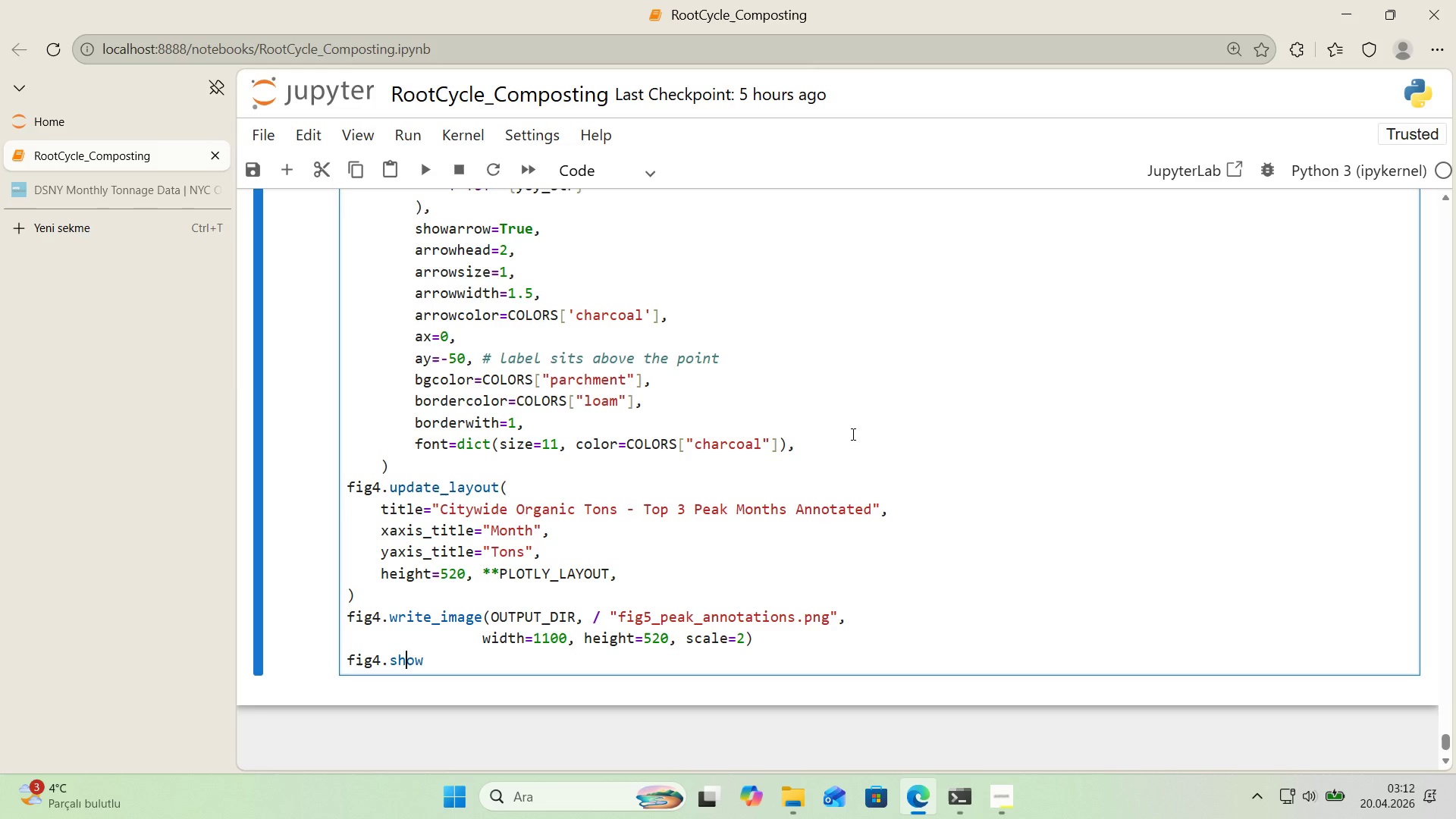 
key(ArrowRight)
 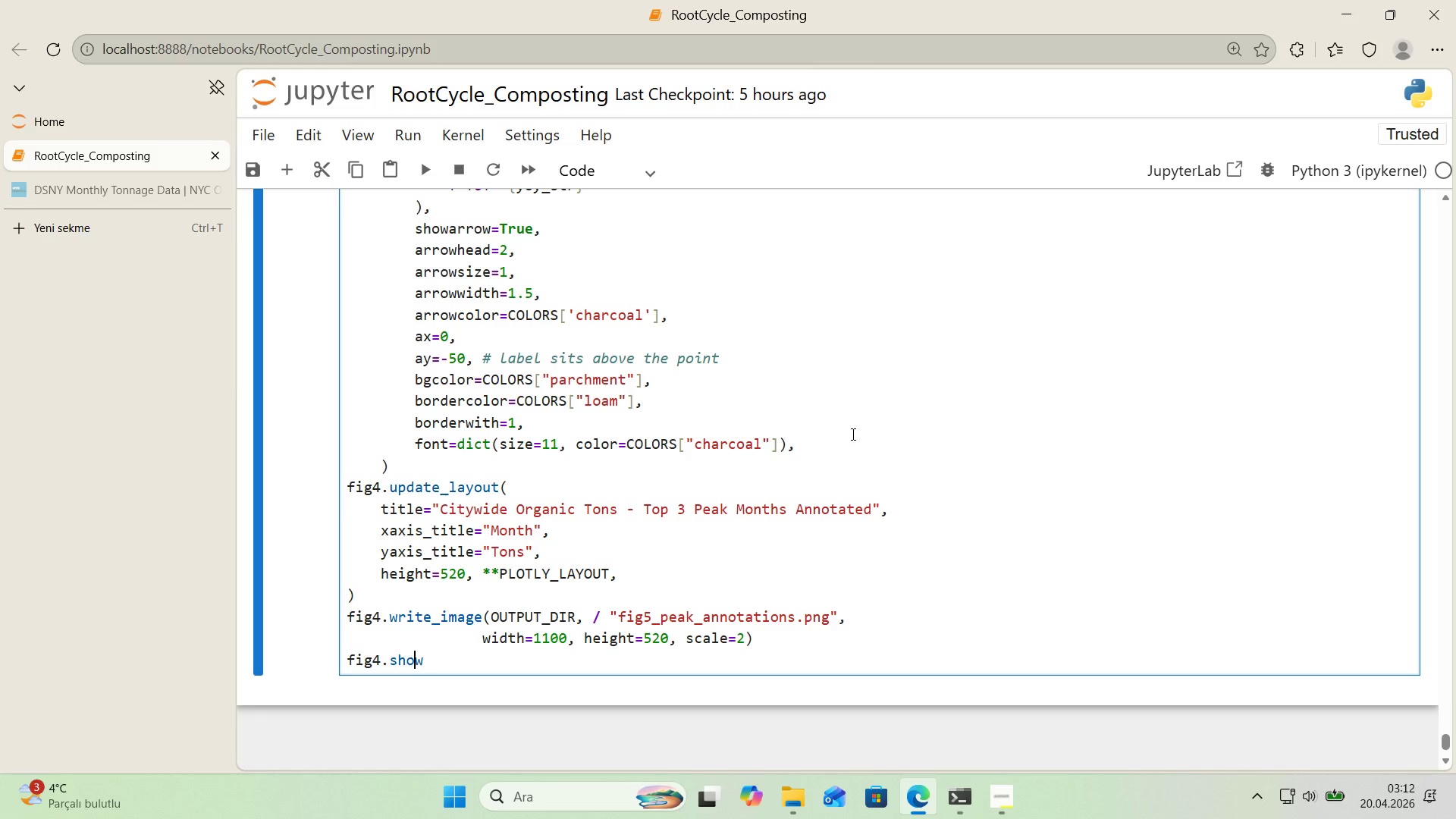 
key(ArrowRight)
 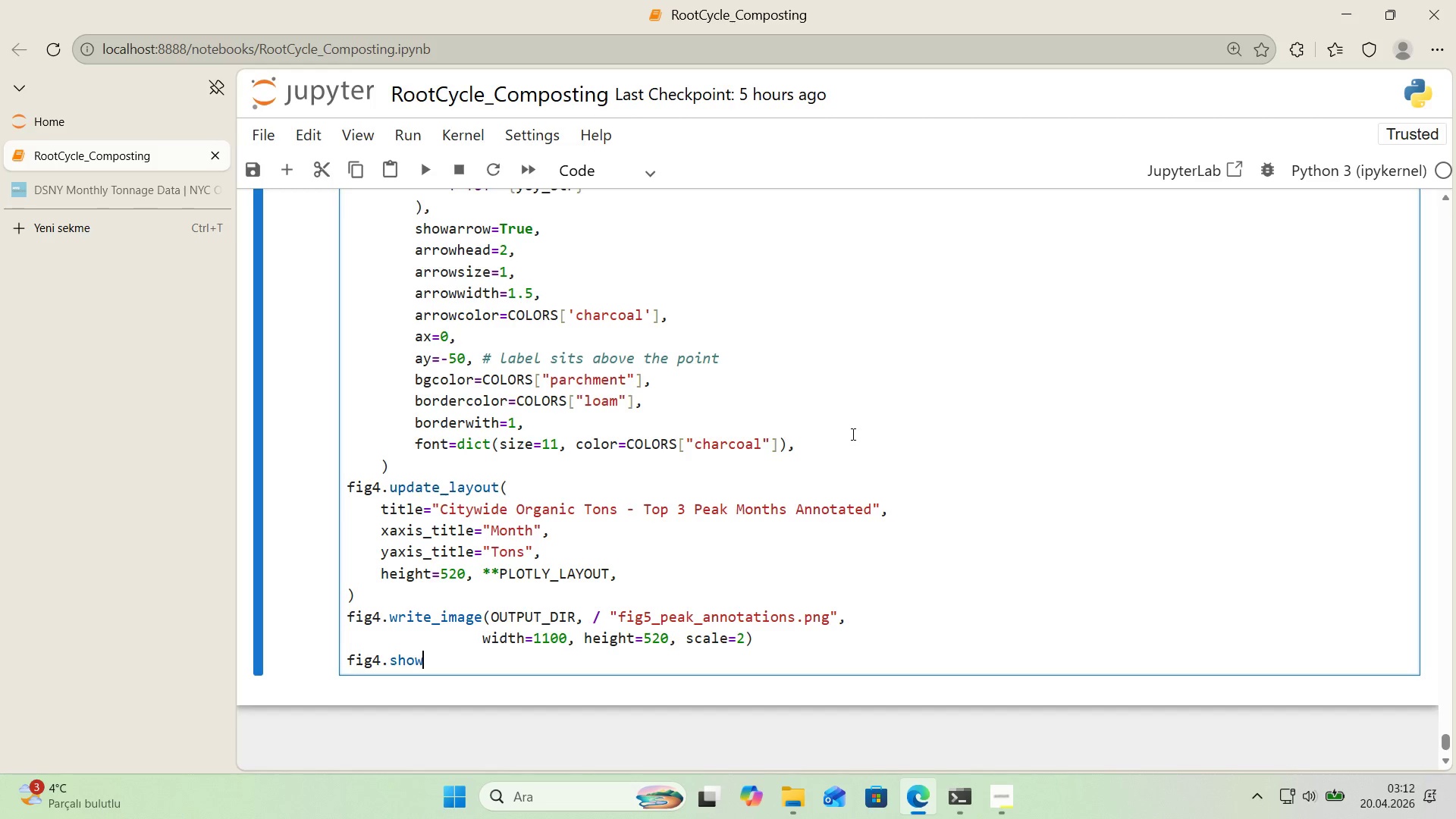 
type(*()
 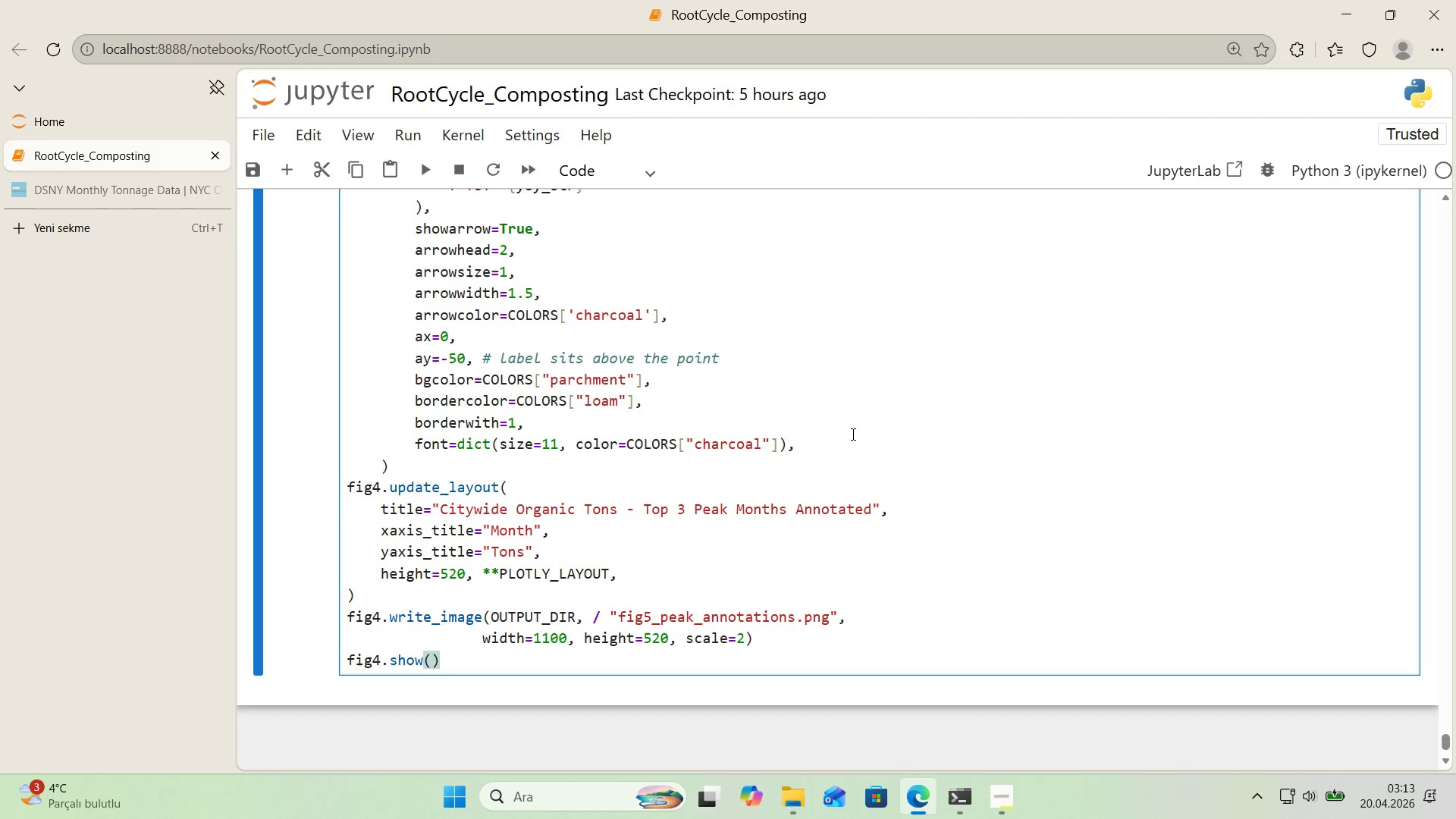 
key(Shift+Enter)
 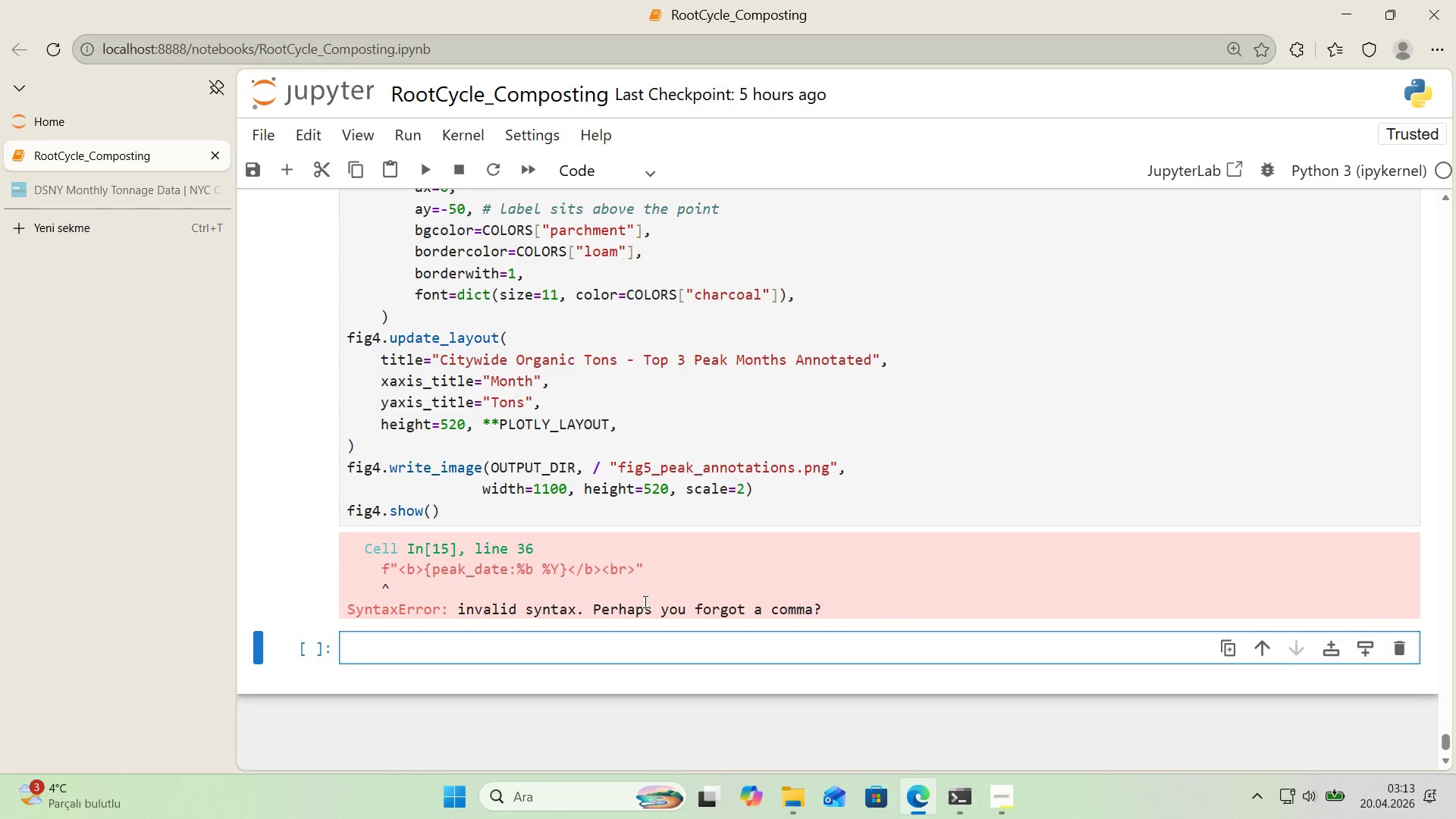 
scroll: coordinate [585, 546], scroll_direction: up, amount: 4.0
 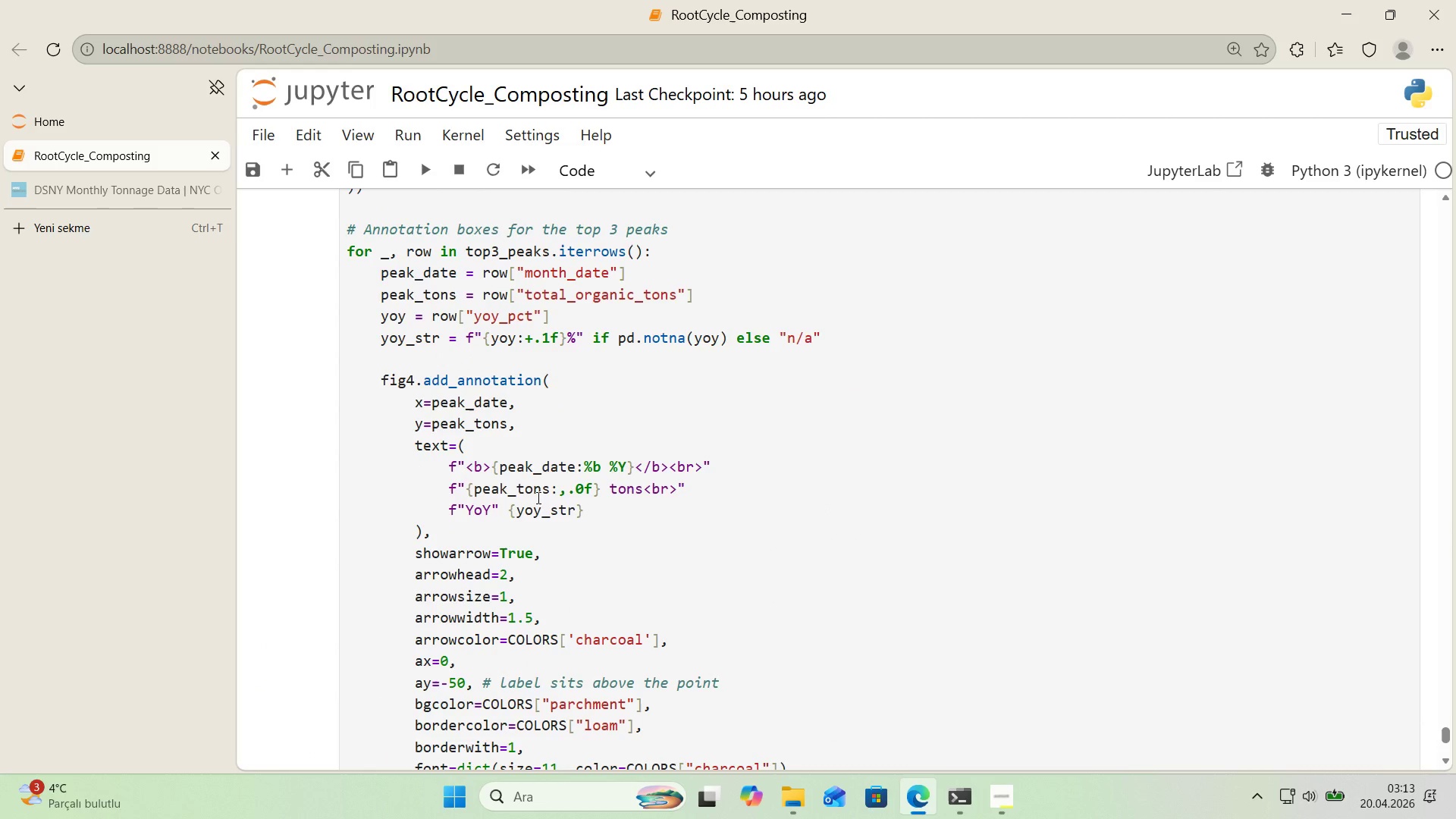 
scroll: coordinate [541, 496], scroll_direction: down, amount: 1.0
 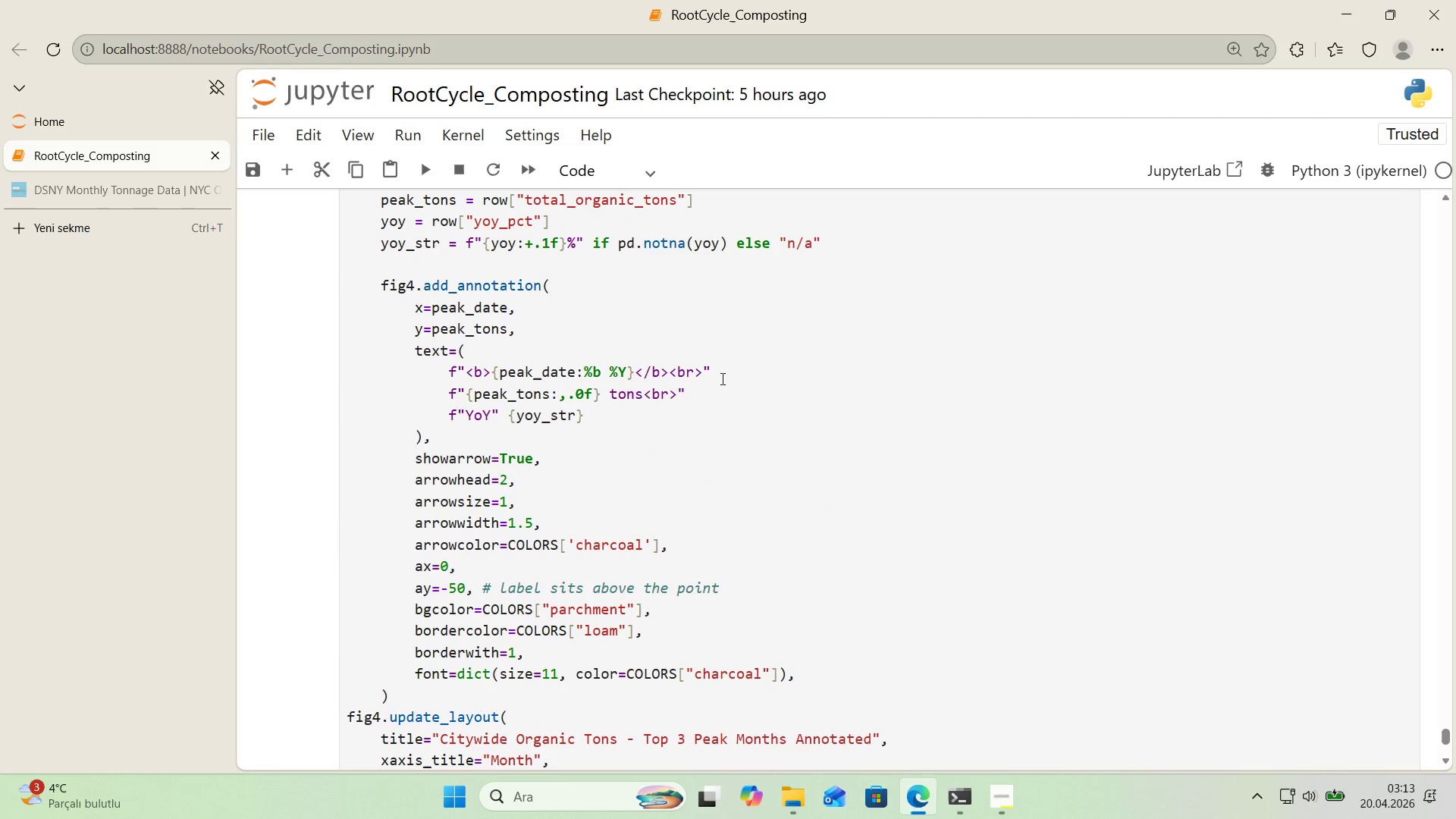 
left_click([720, 372])
 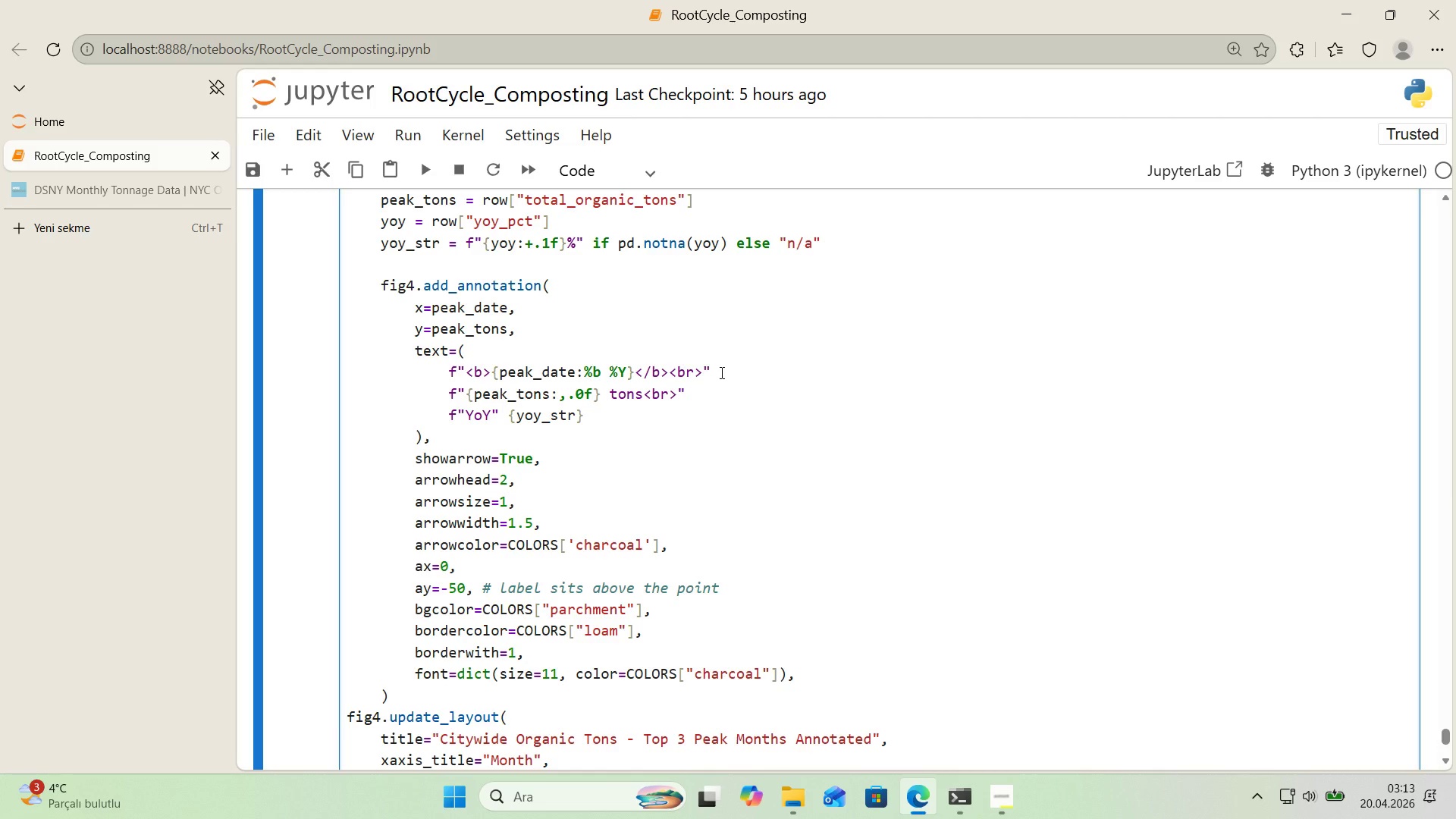 
scroll: coordinate [718, 378], scroll_direction: down, amount: 4.0
 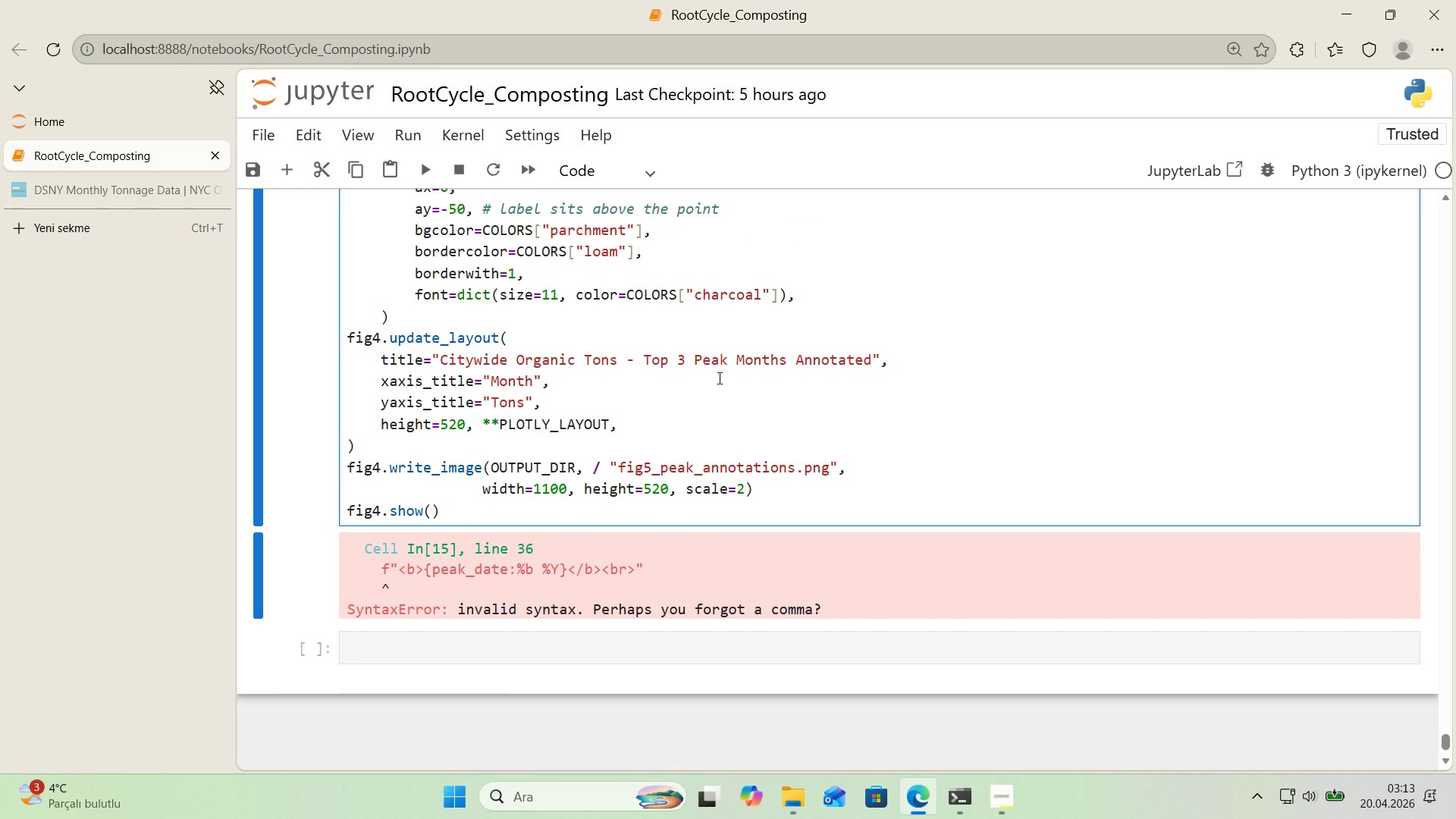 
scroll: coordinate [715, 382], scroll_direction: up, amount: 4.0
 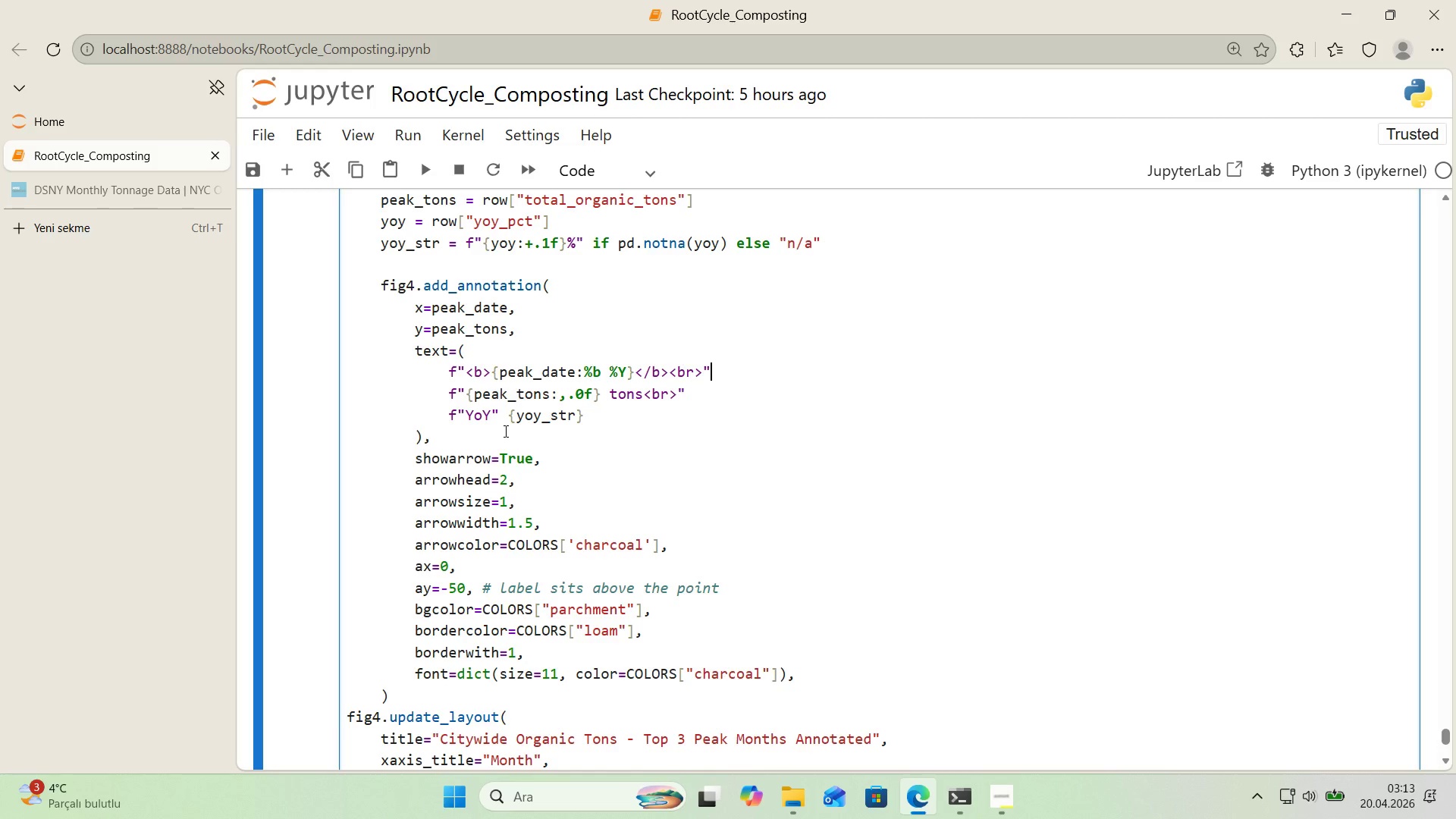 
wait(46.8)
 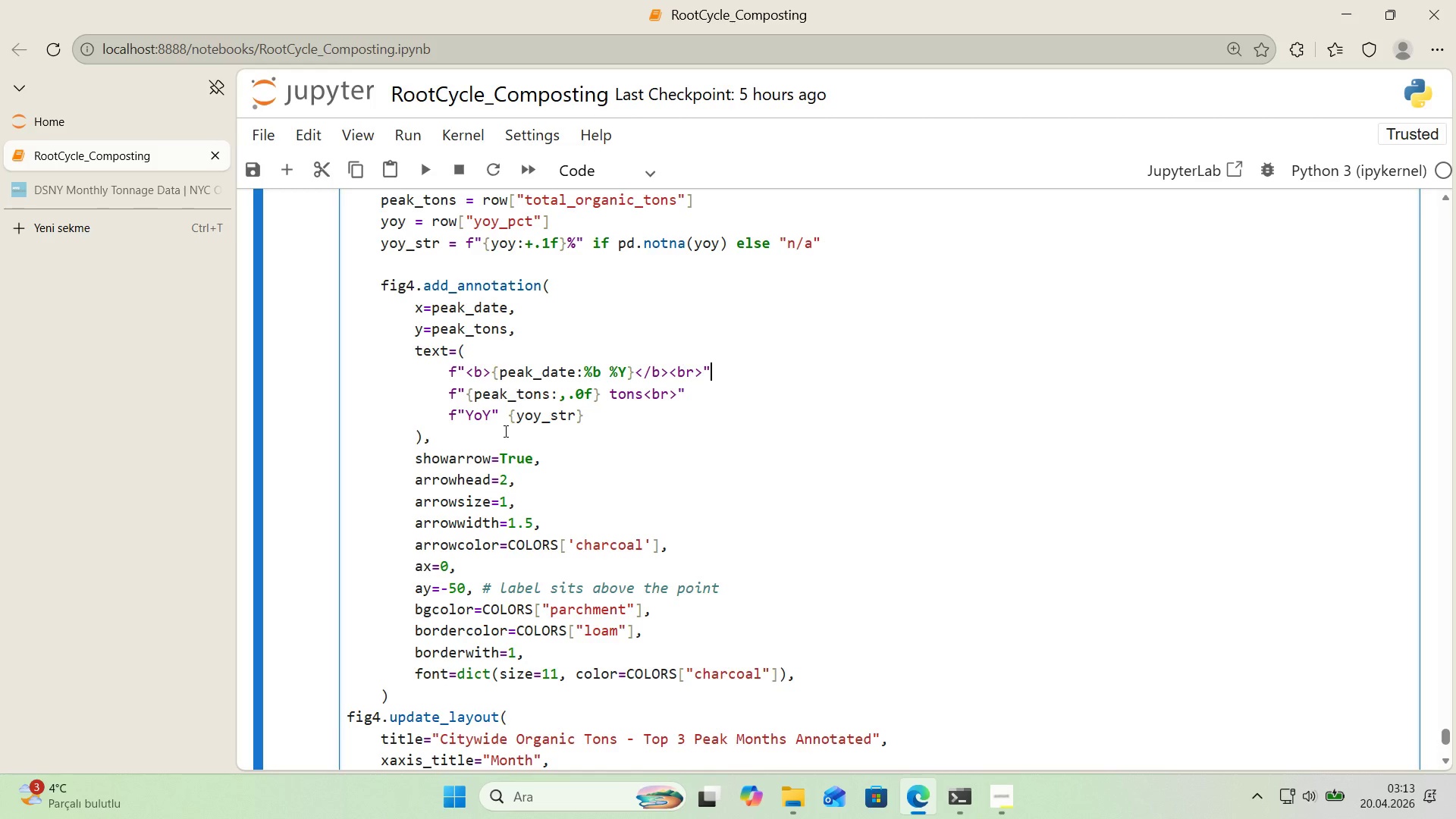 
left_click([592, 413])
 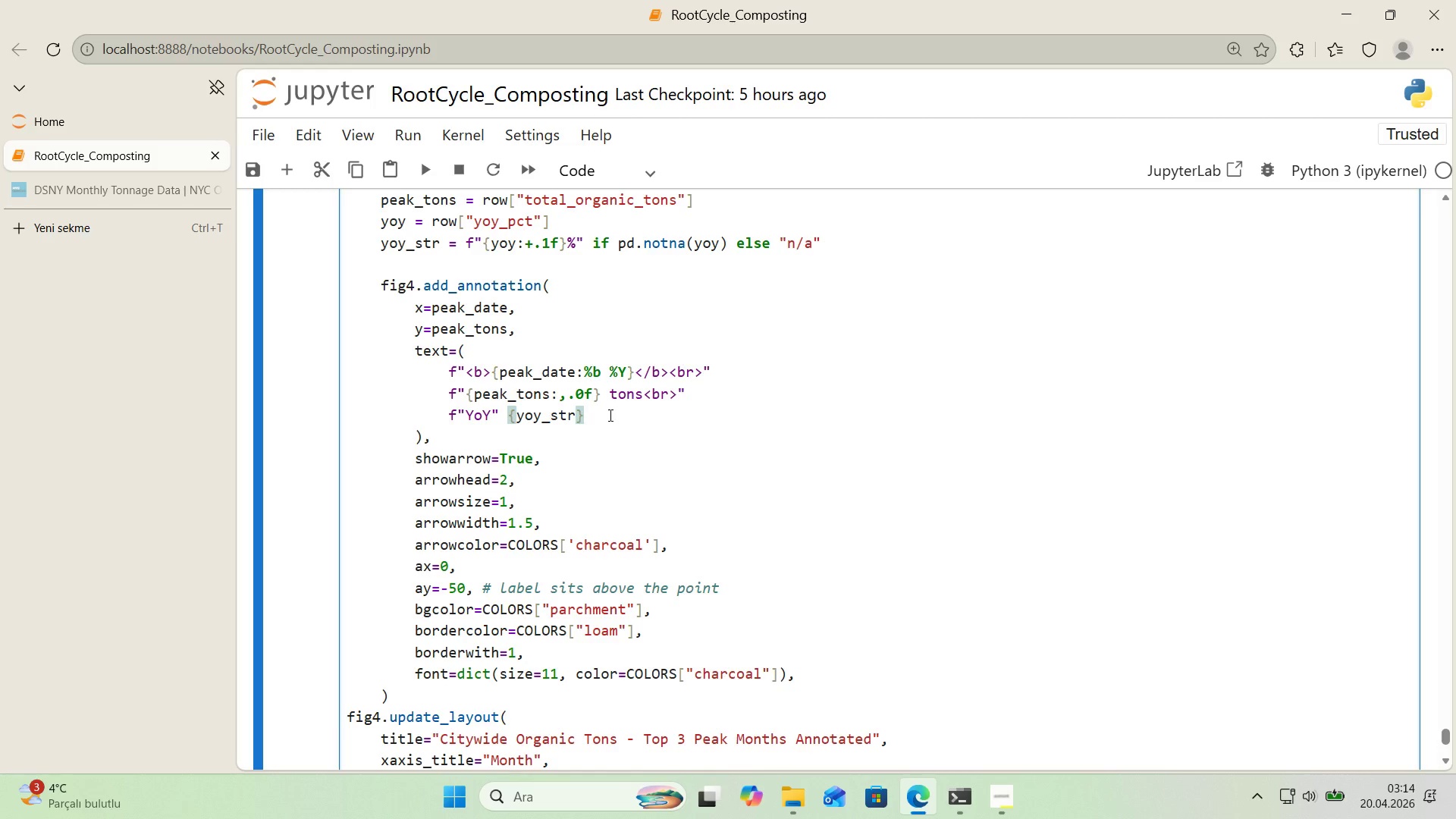 
key(Backquote)
 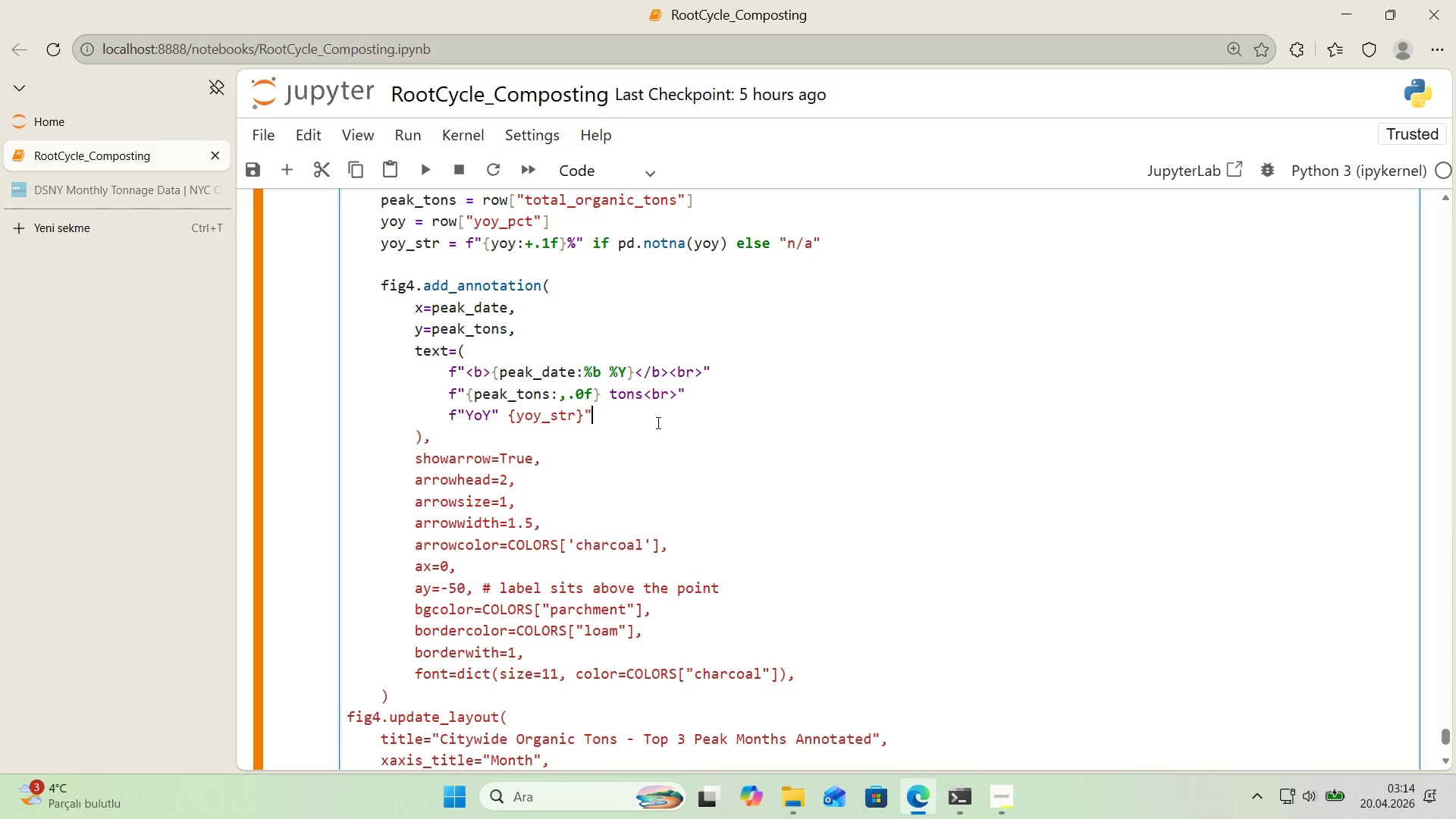 
hold_key(key=ShiftLeft, duration=0.34)
 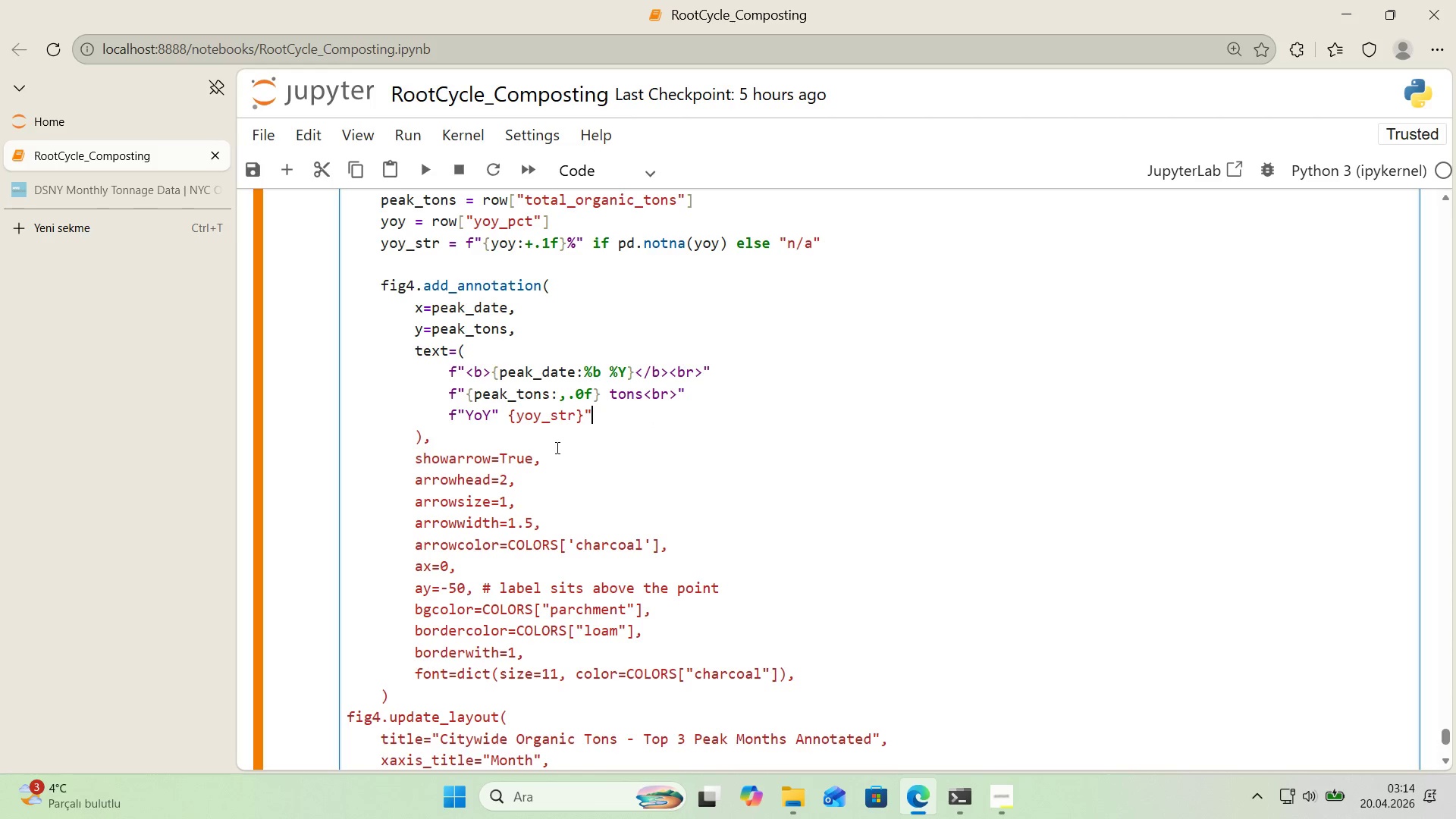 
left_click_drag(start_coordinate=[500, 419], to_coordinate=[494, 420])
 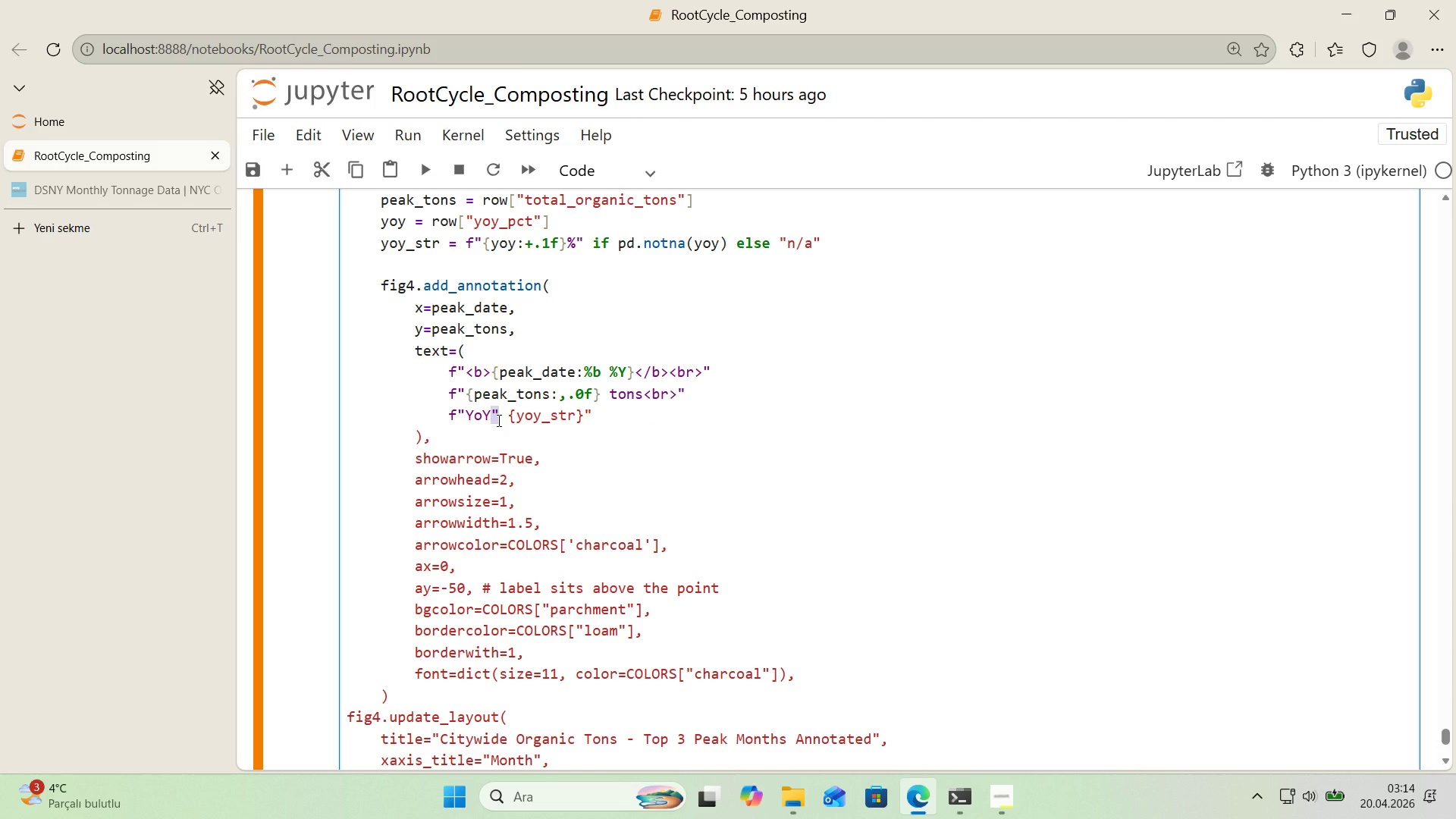 
key(Backspace)
 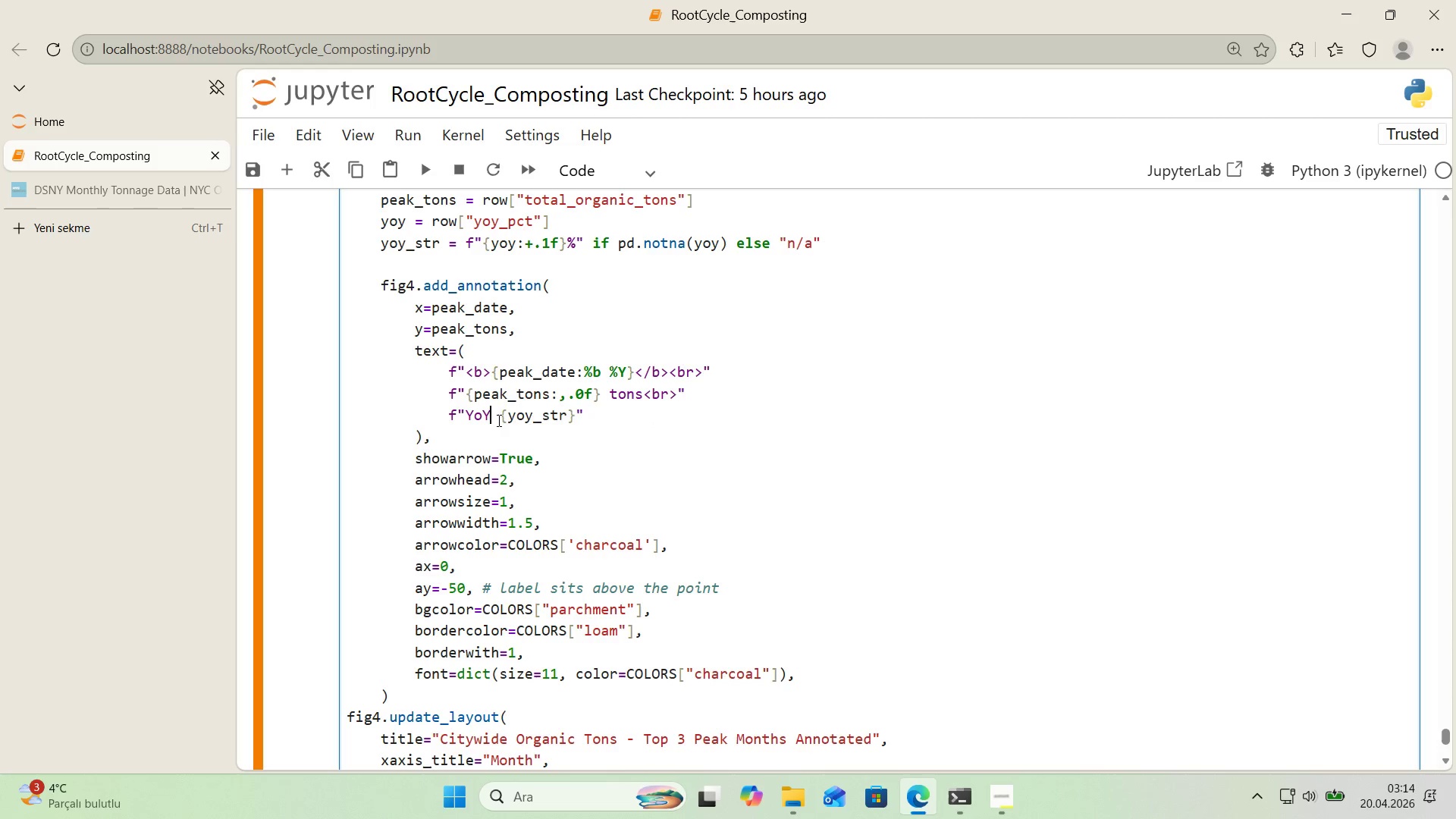 
key(Delete)
 